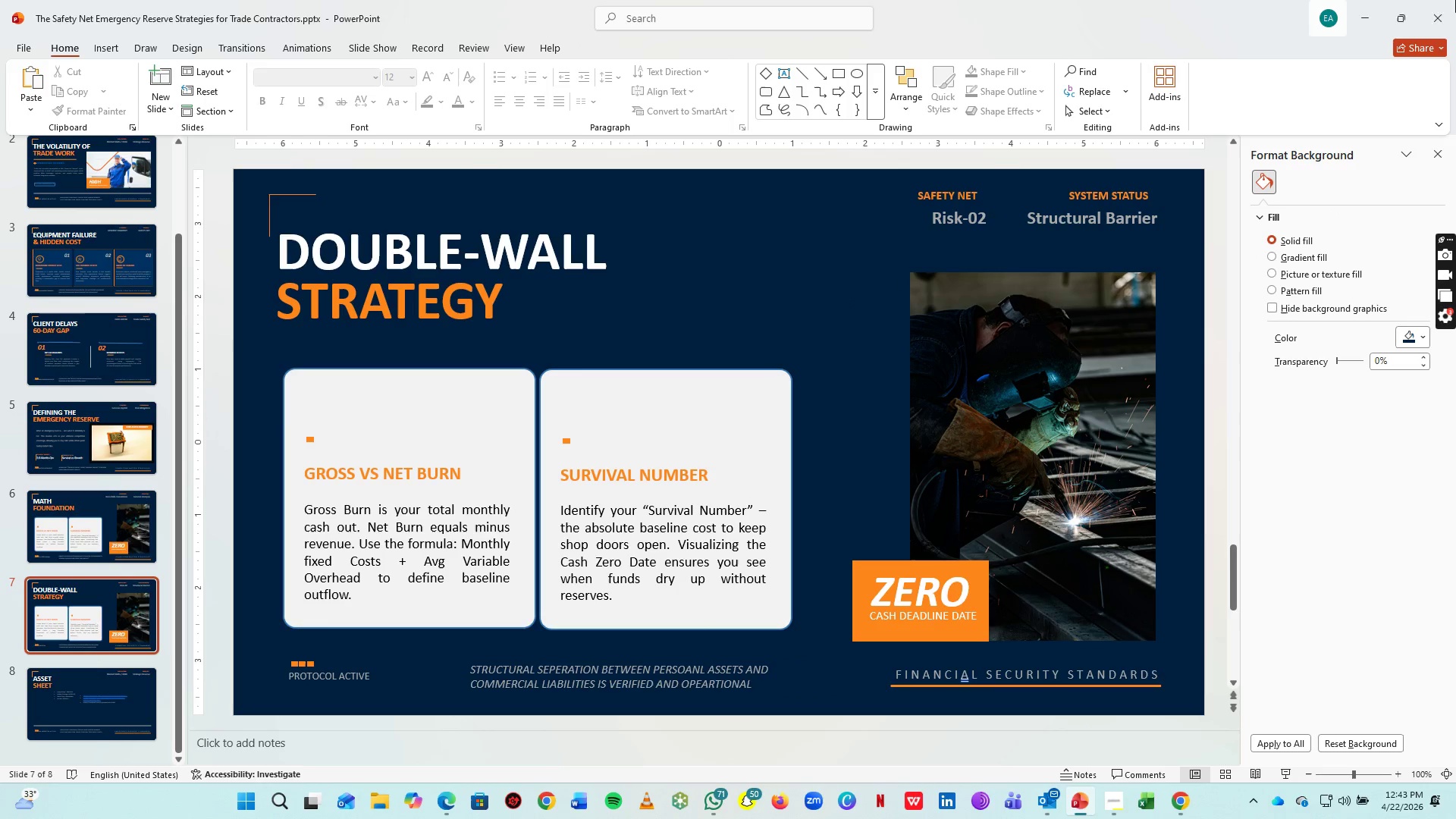 
left_click_drag(start_coordinate=[640, 507], to_coordinate=[639, 492])
 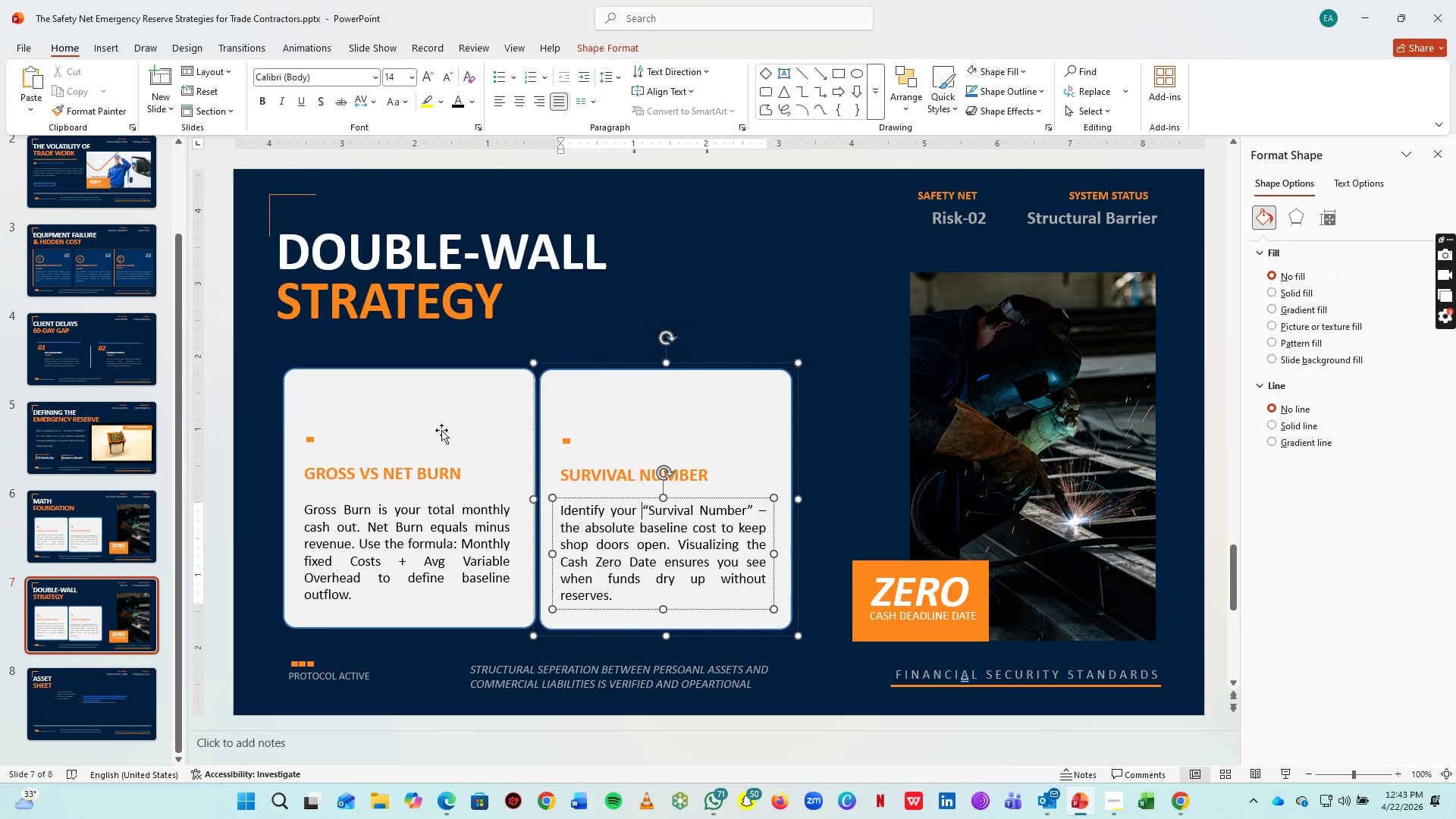 
left_click([440, 431])
 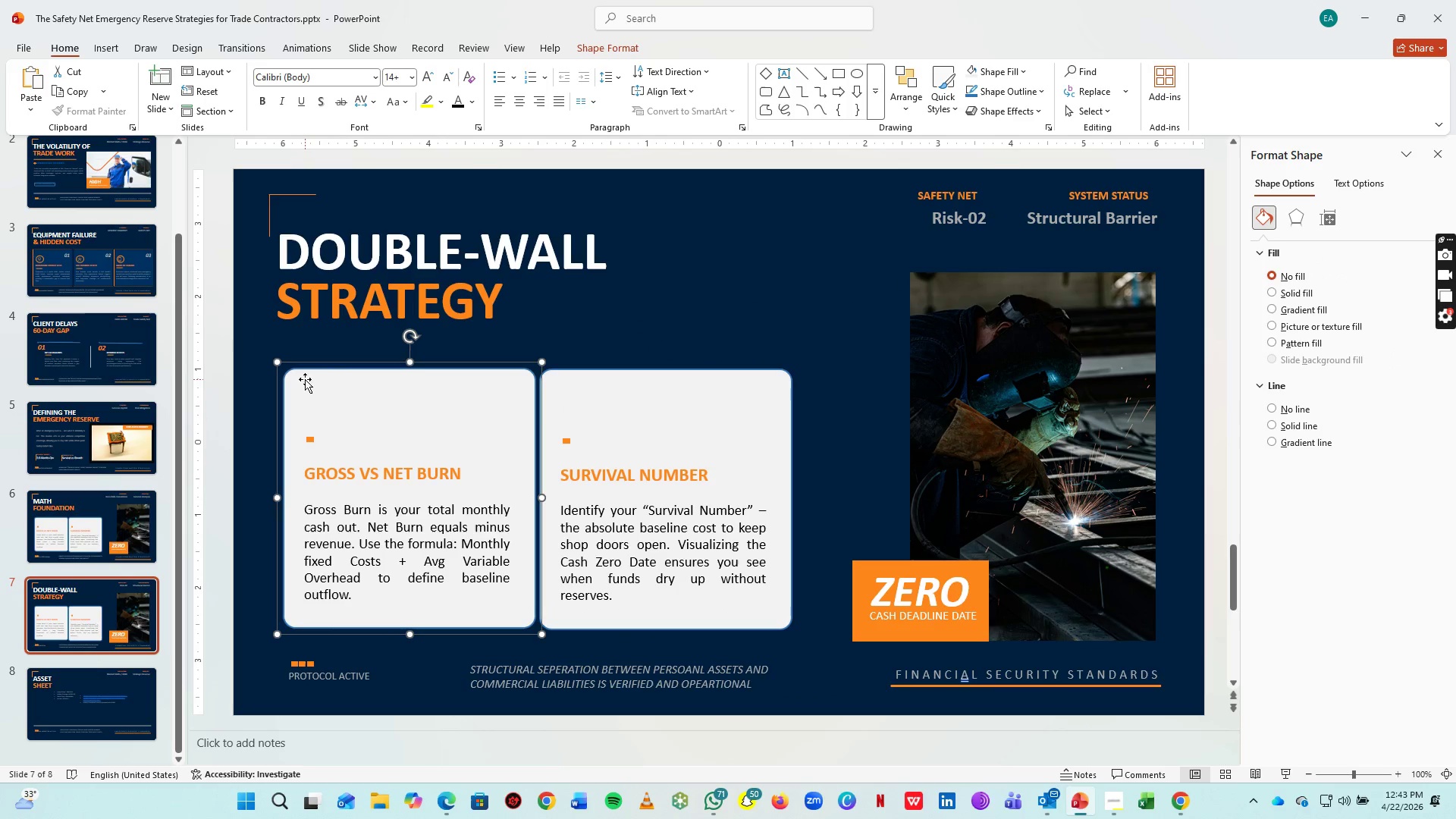 
left_click([304, 372])
 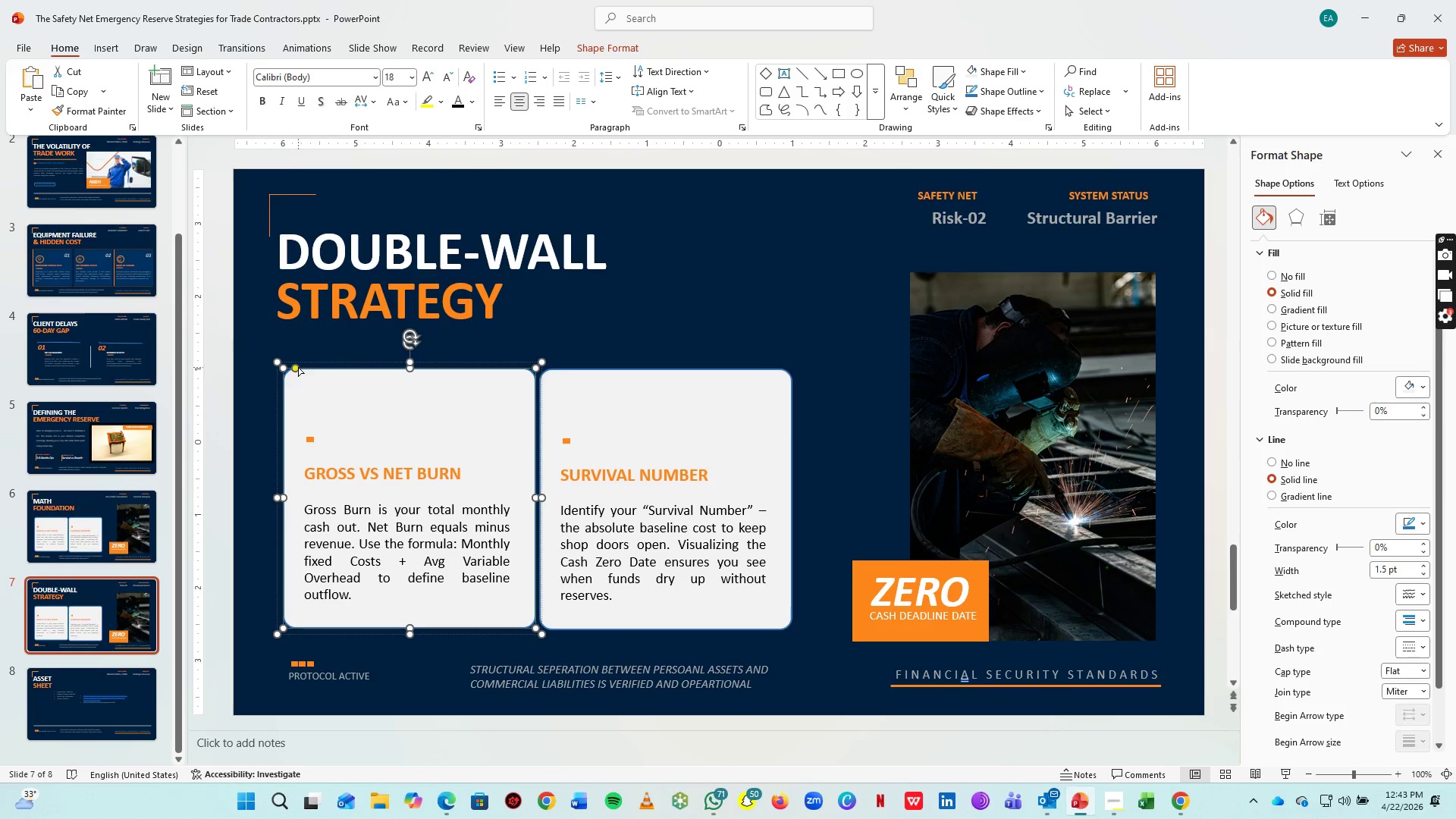 
left_click_drag(start_coordinate=[295, 367], to_coordinate=[288, 367])
 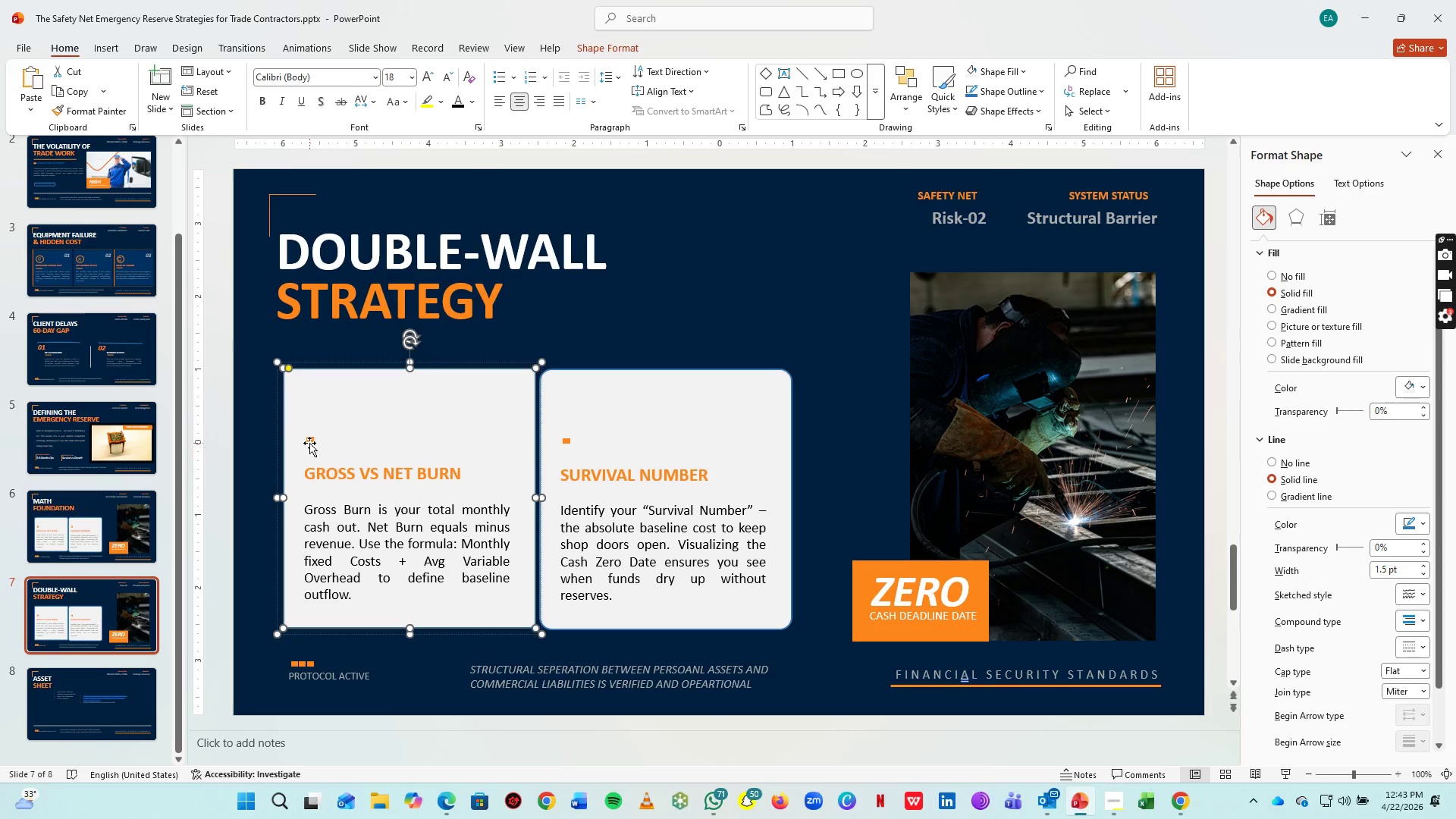 
left_click([312, 439])
 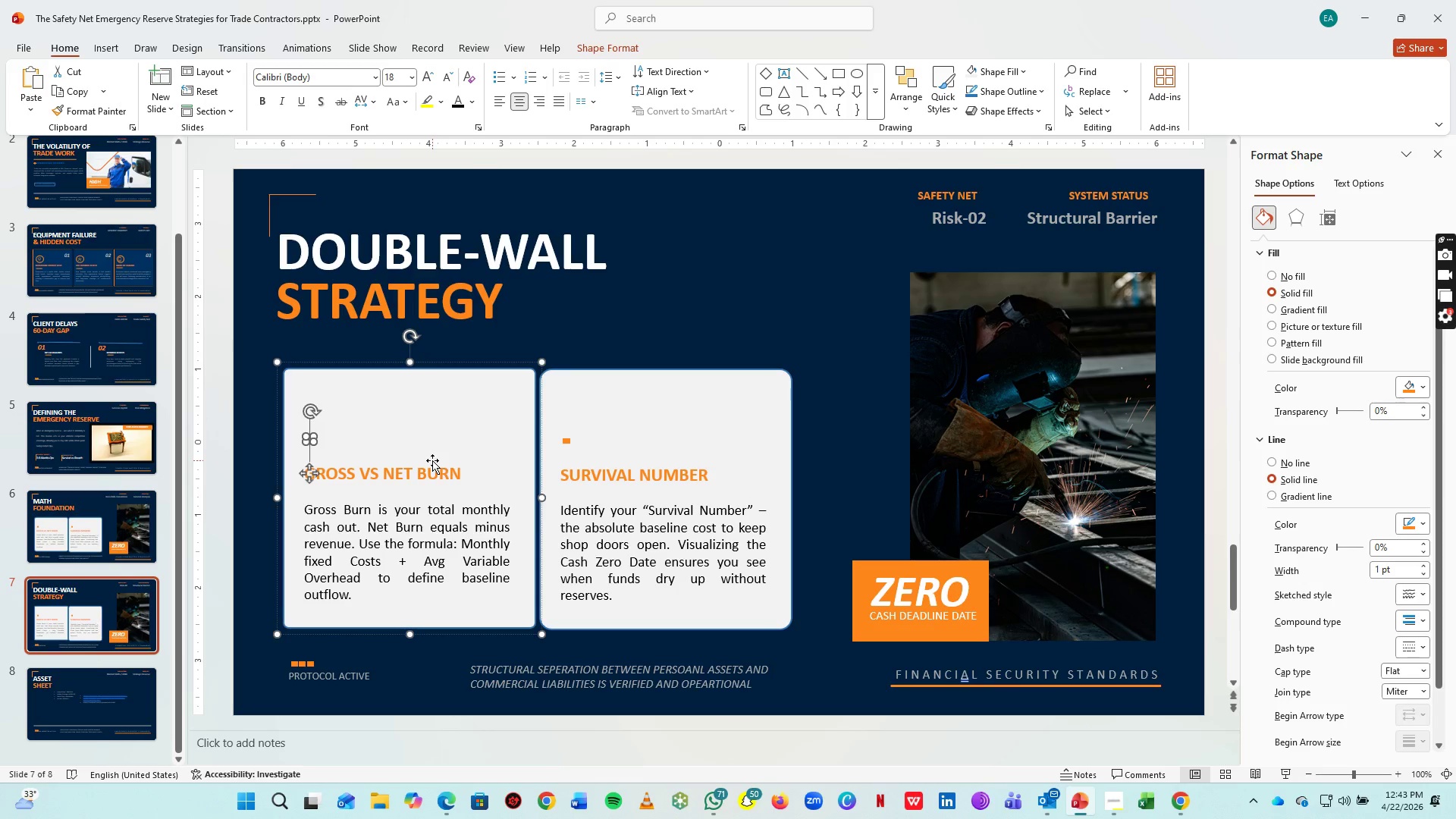 
key(Delete)
 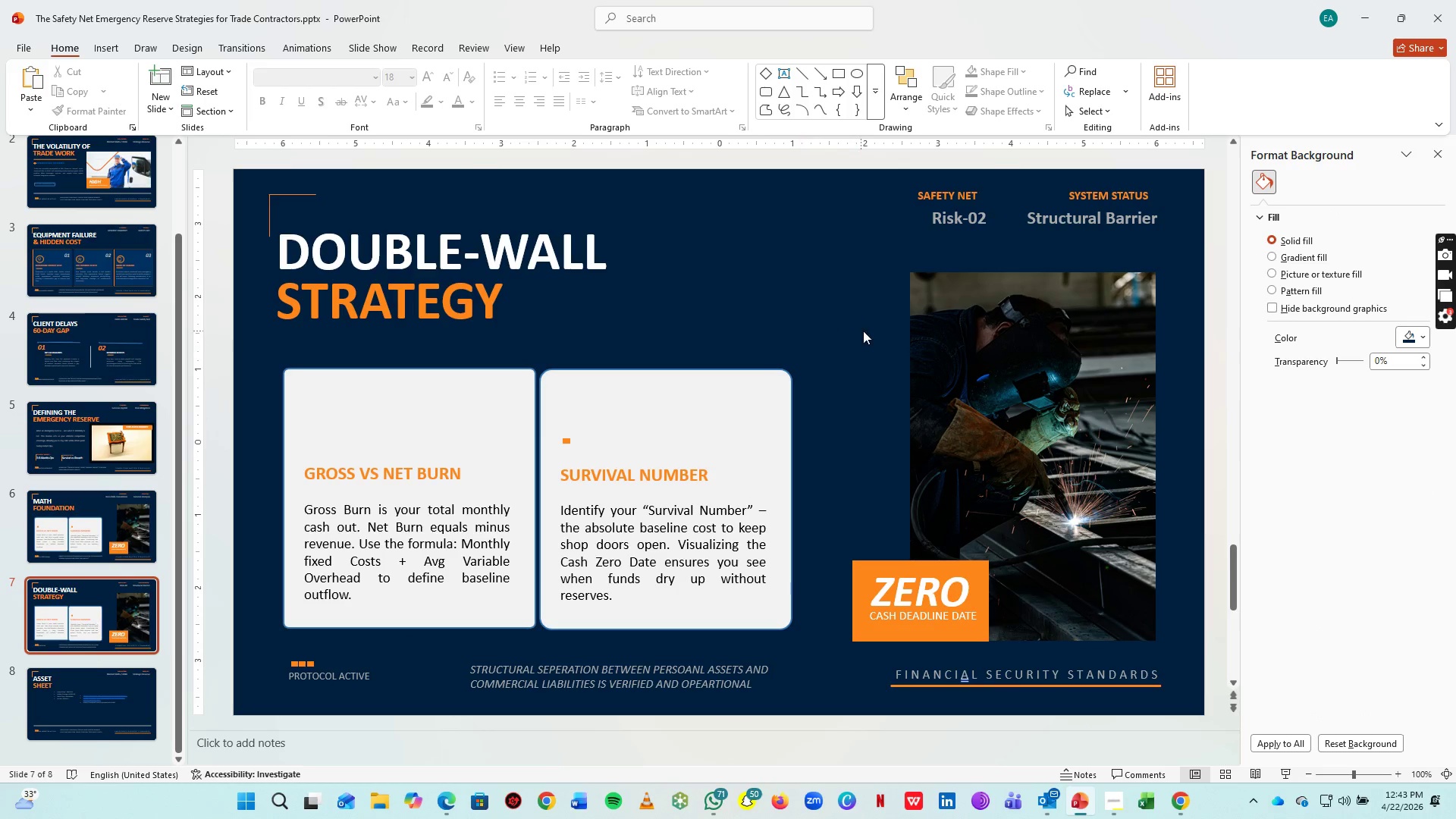 
left_click_drag(start_coordinate=[839, 330], to_coordinate=[649, 395])
 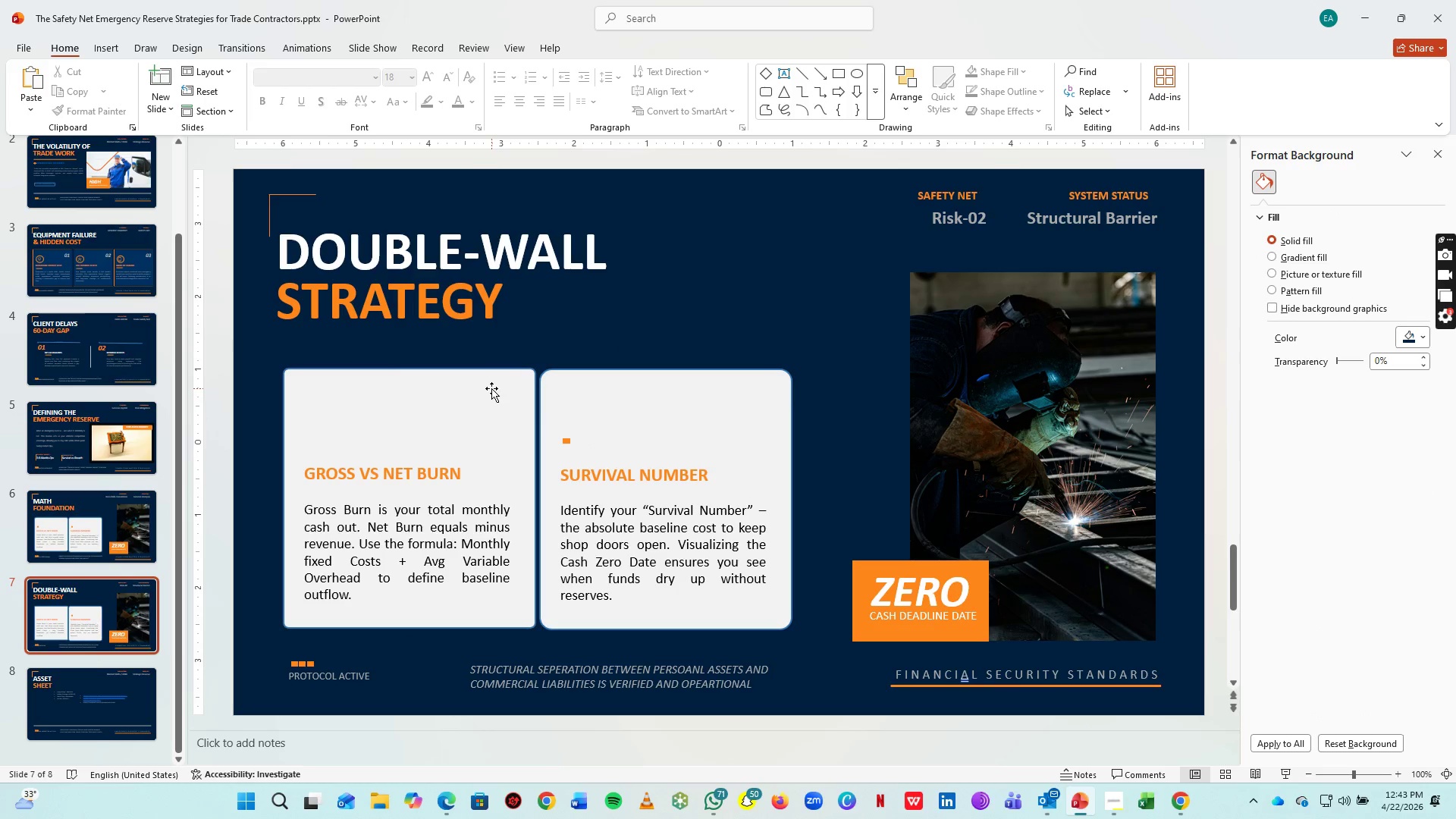 
left_click([491, 388])
 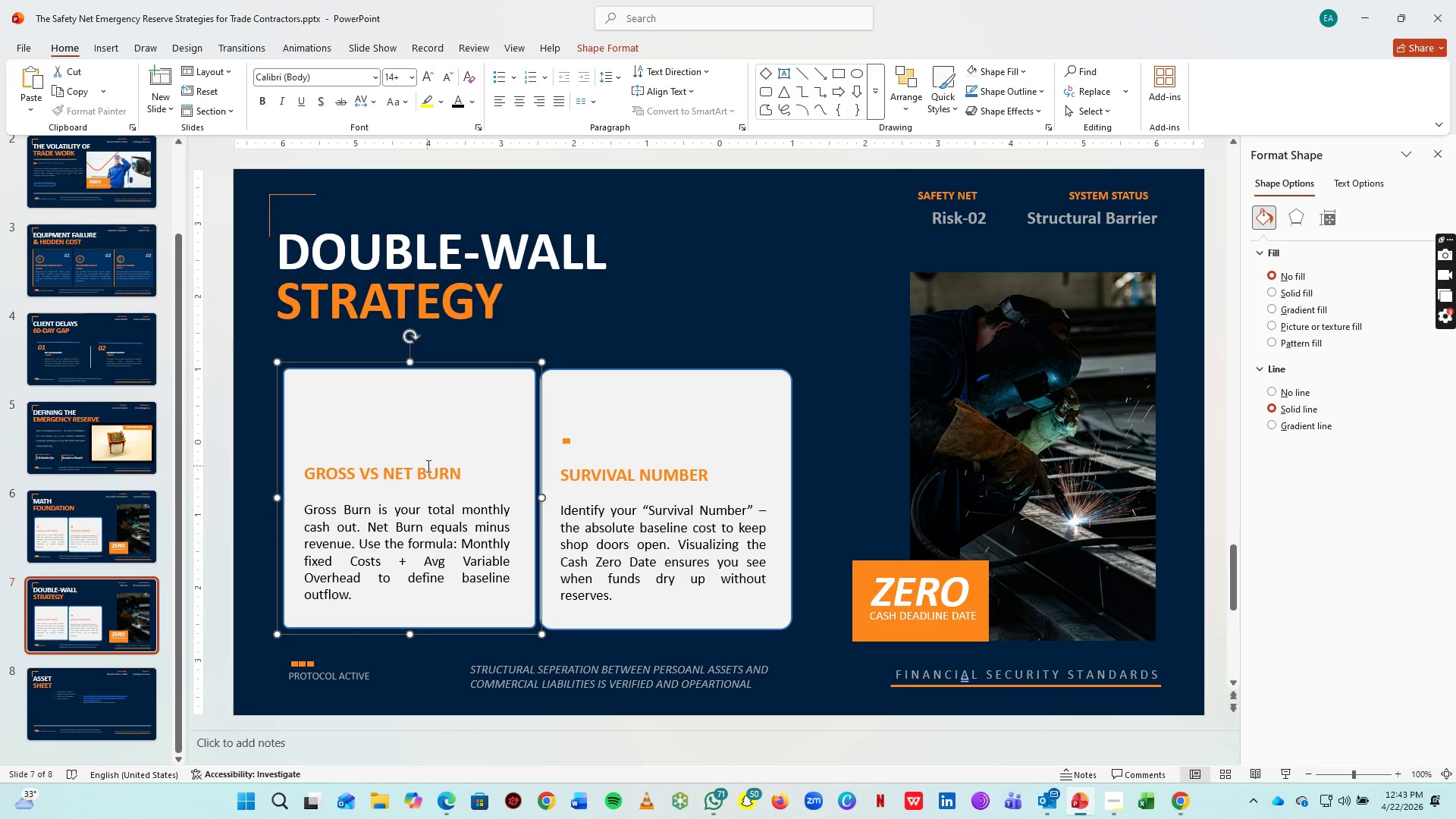 
left_click([428, 469])
 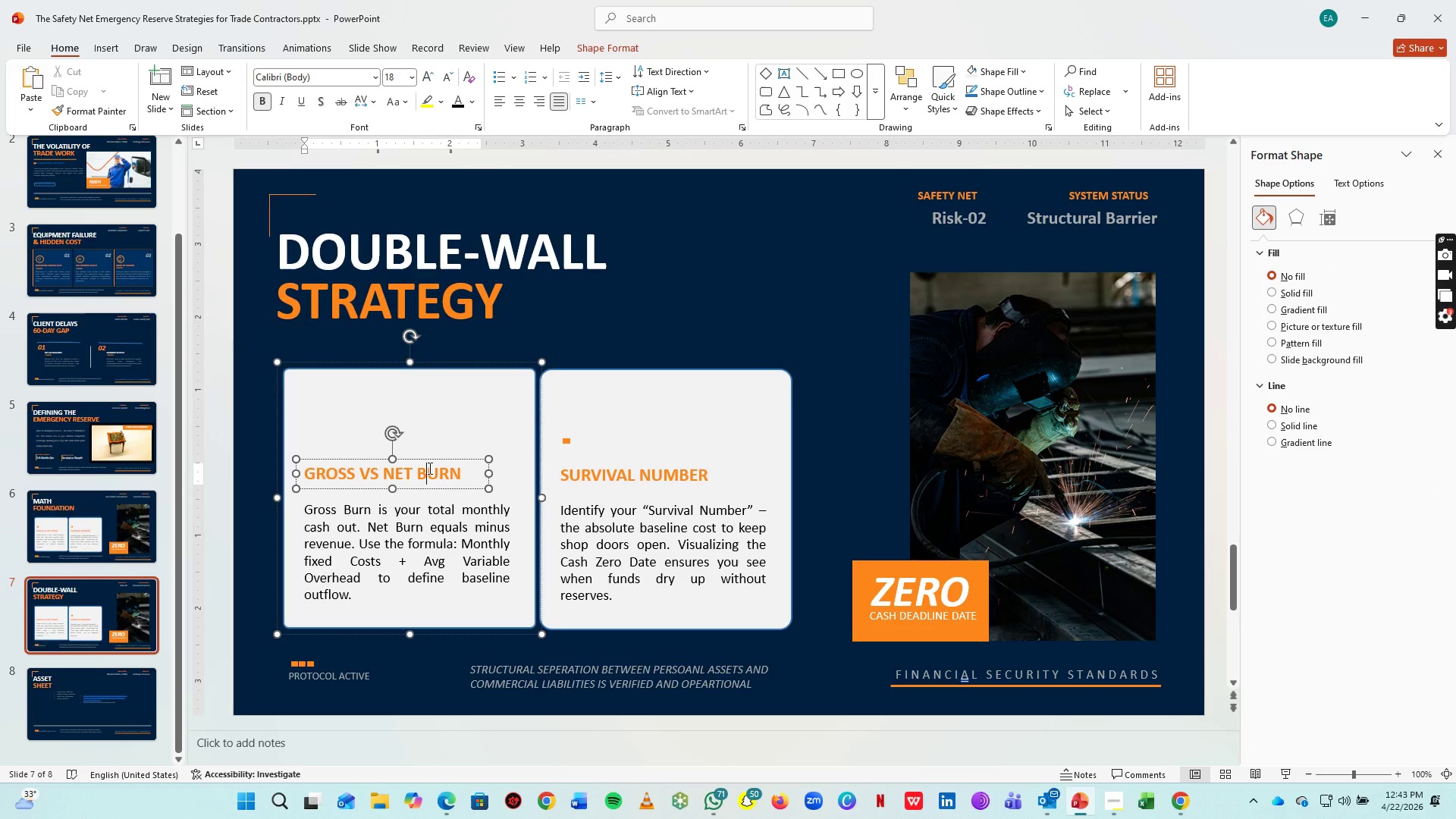 
key(Control+A)
 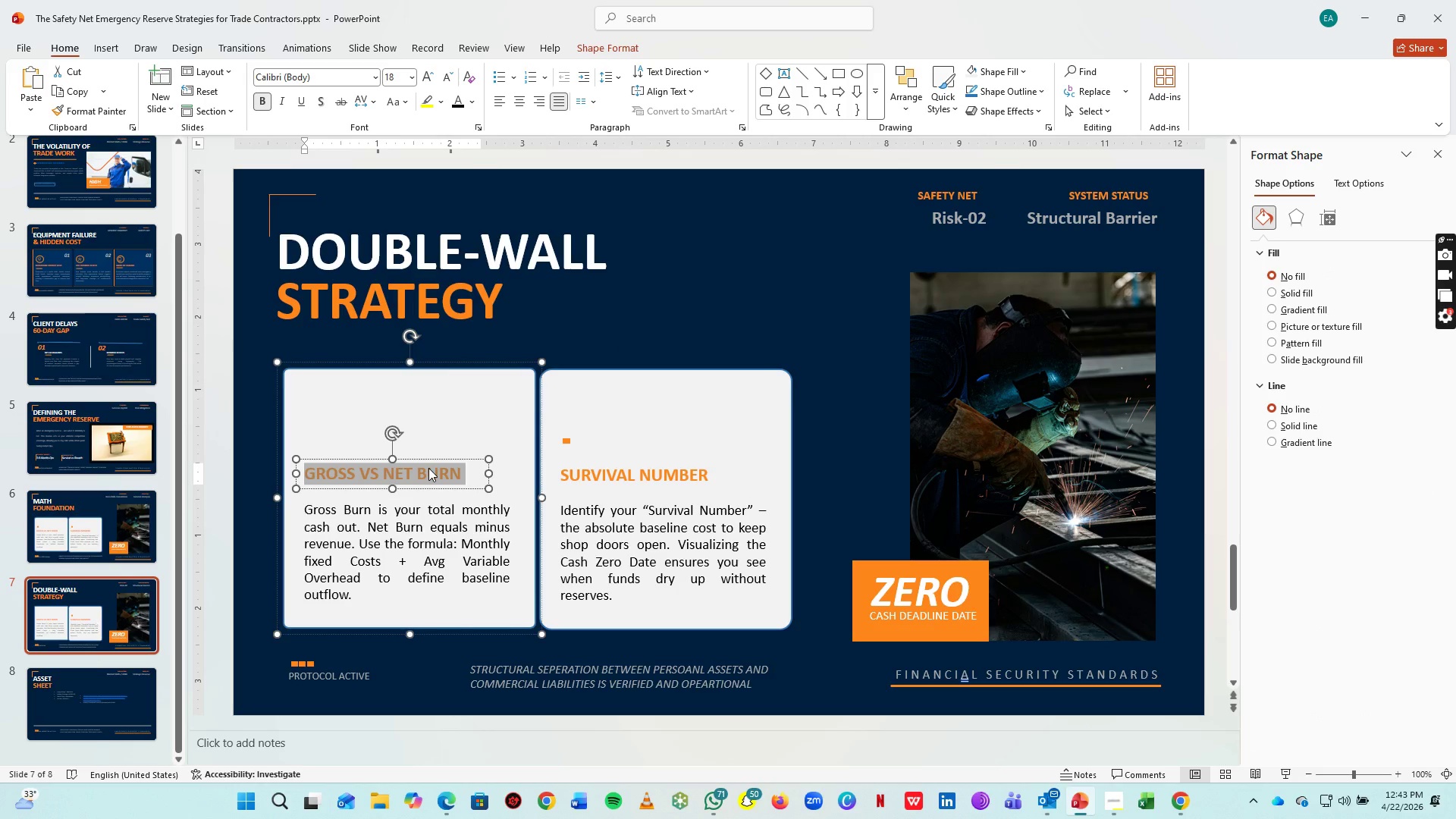 
type(CORE STABILITY)
 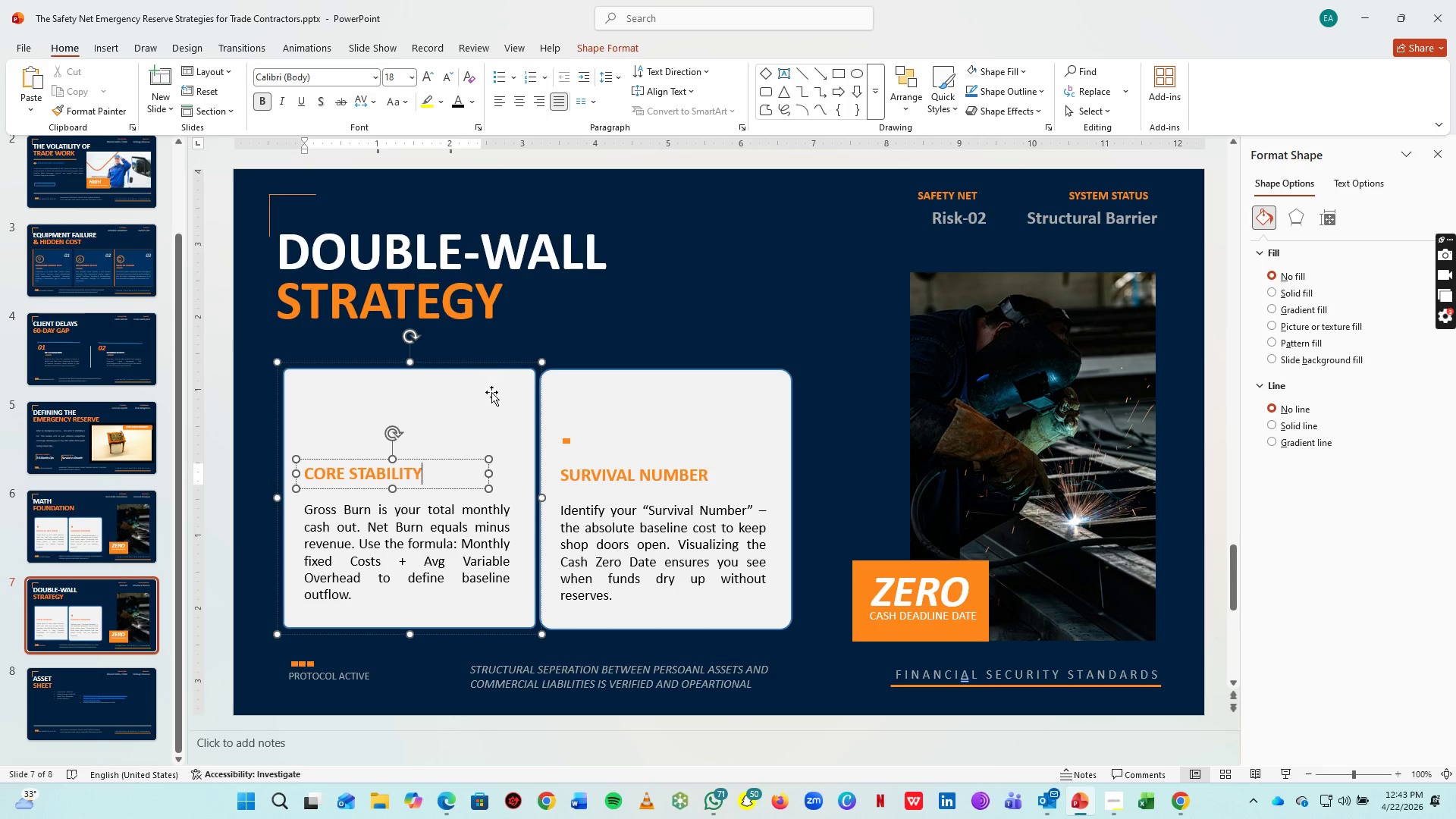 
left_click_drag(start_coordinate=[500, 374], to_coordinate=[494, 344])
 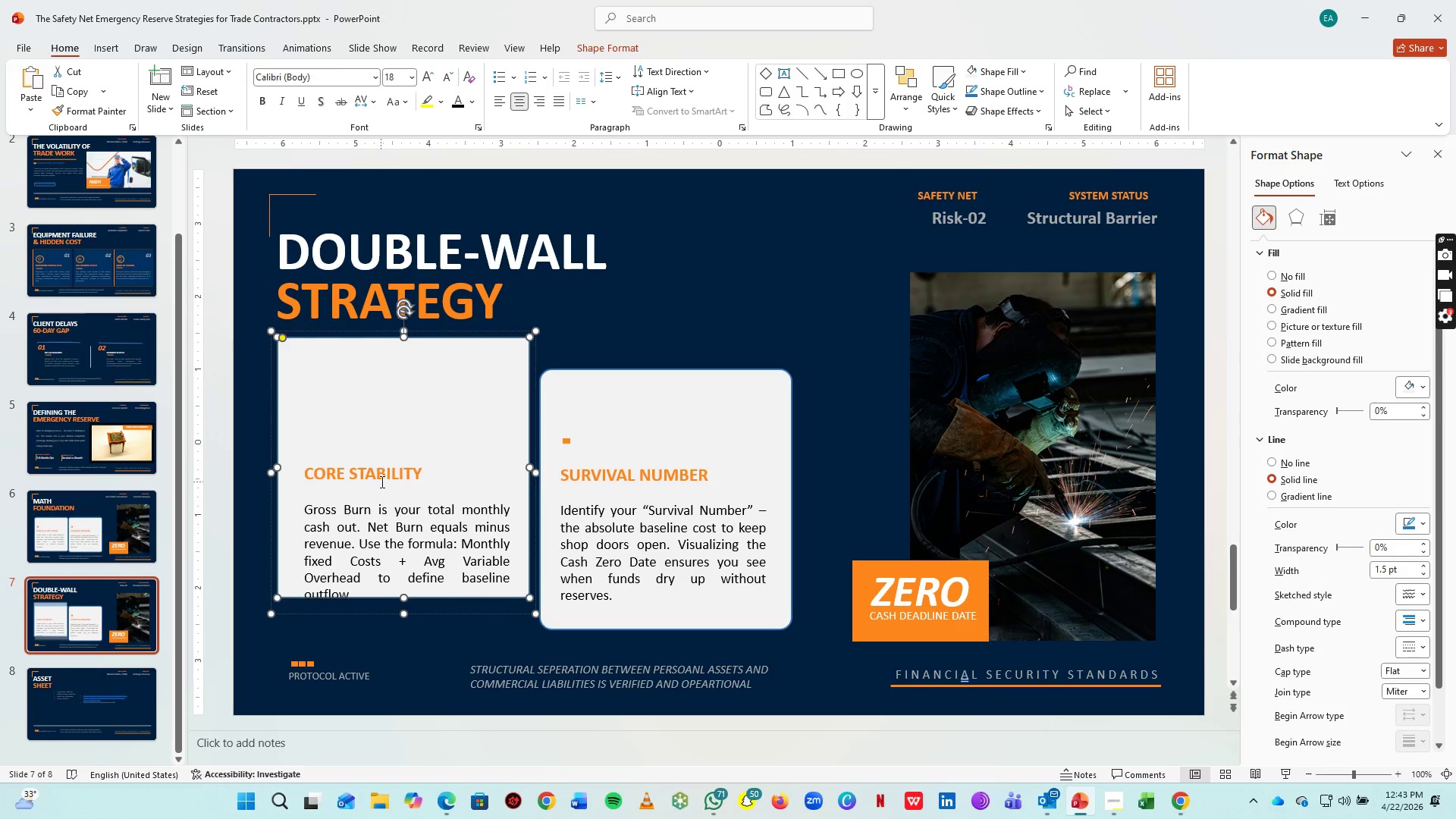 
left_click([381, 481])
 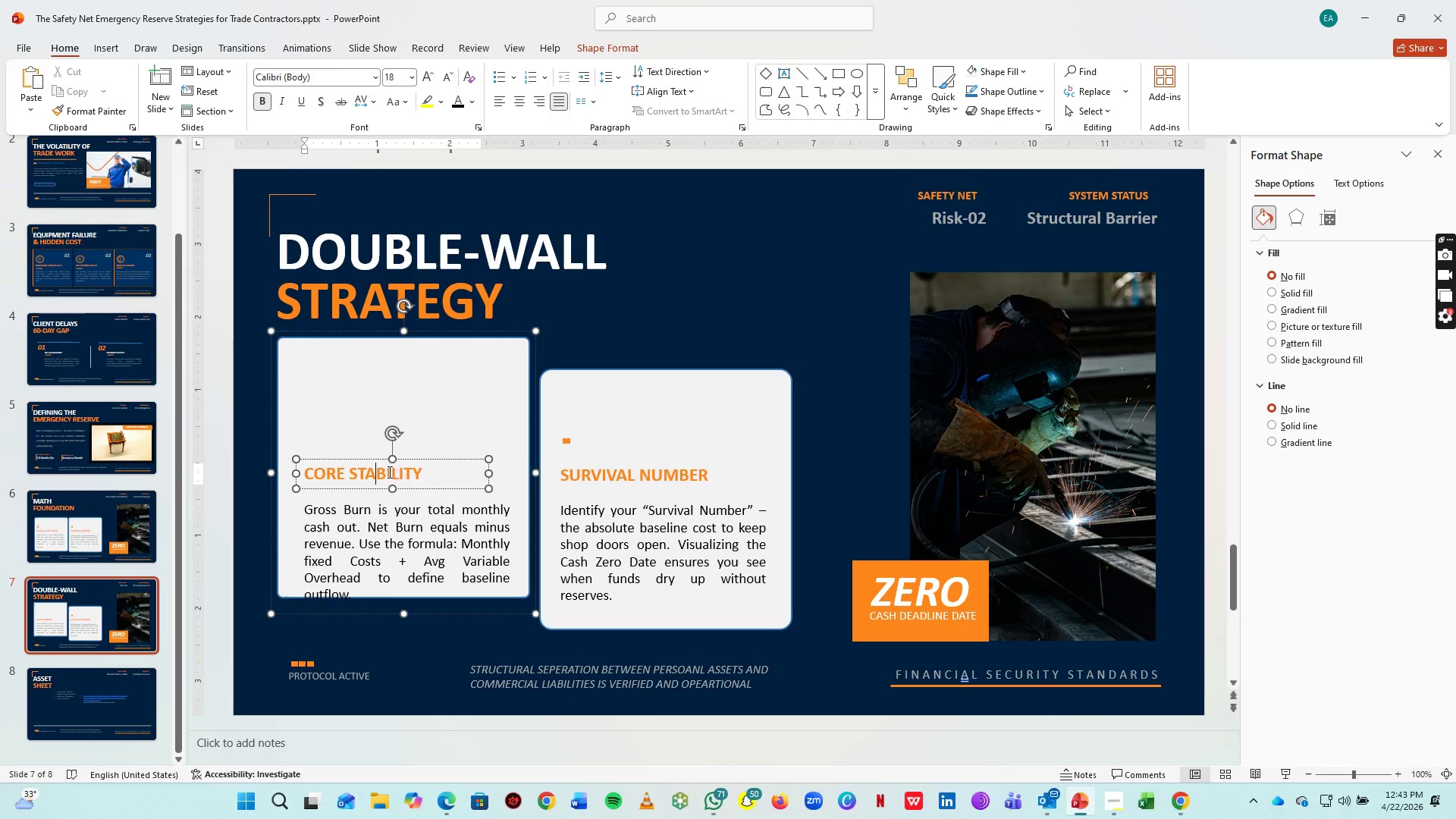 
key(Control+A)
 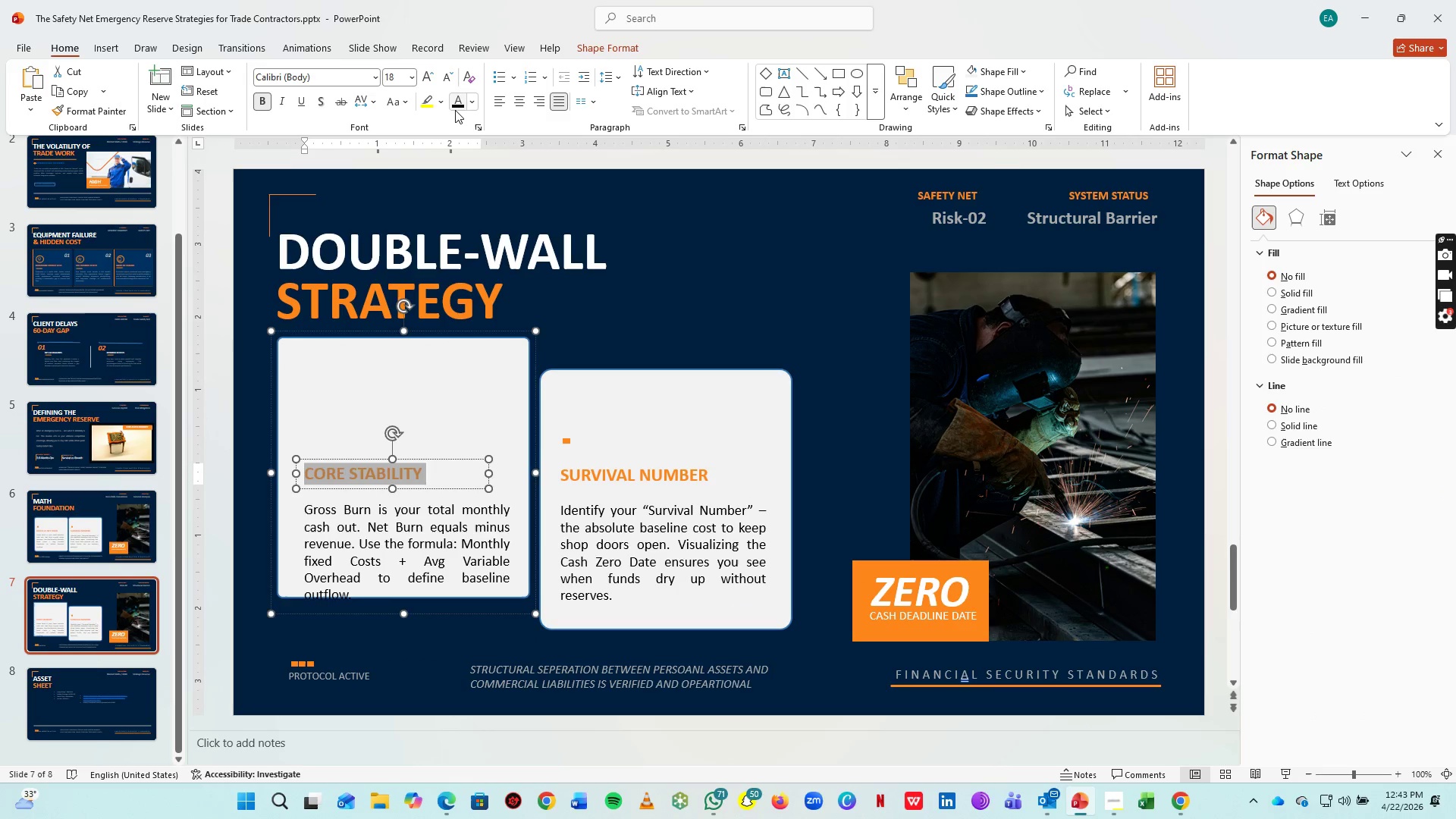 
left_click([460, 104])
 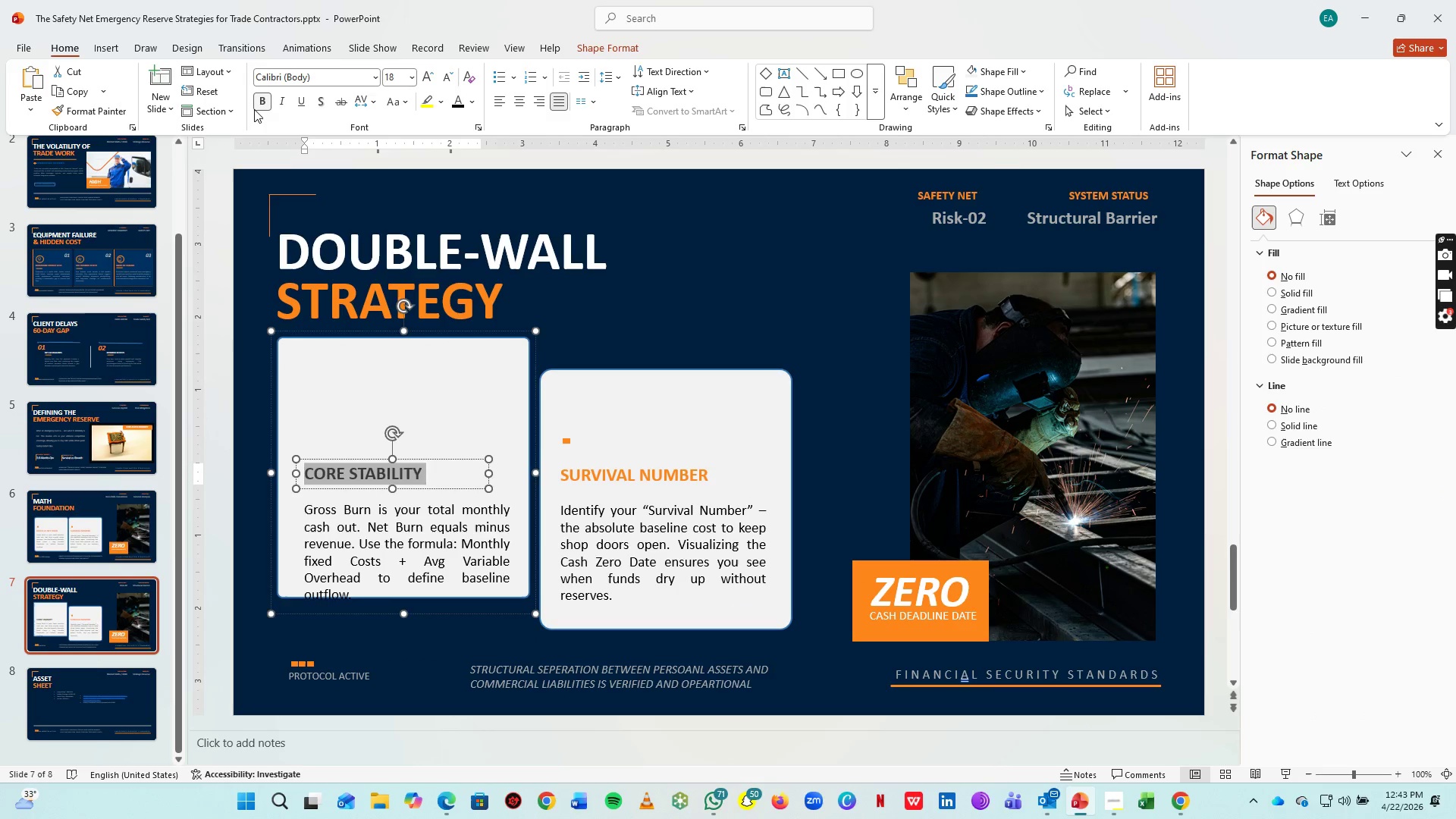 
left_click([256, 103])
 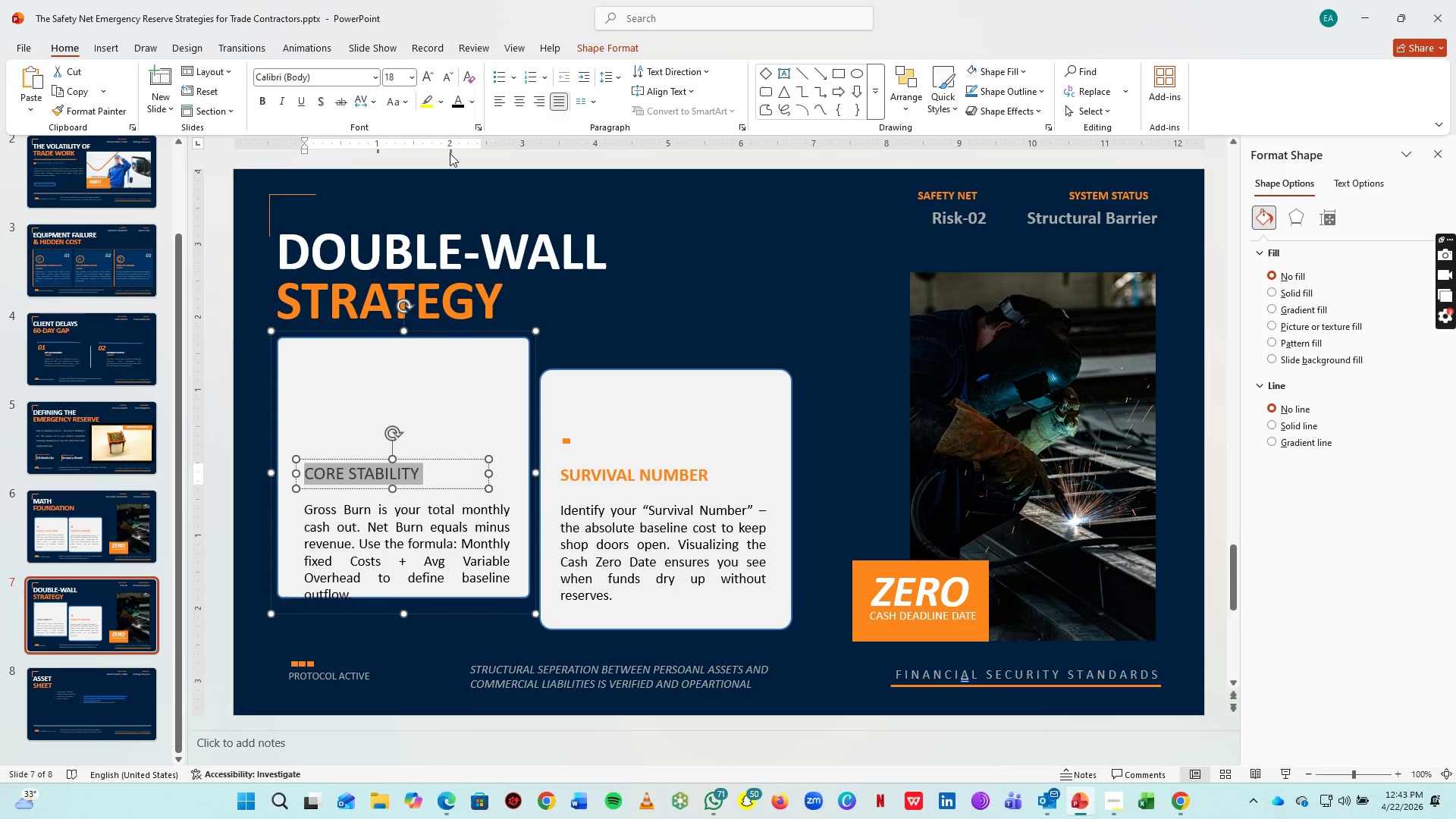 
left_click([446, 77])
 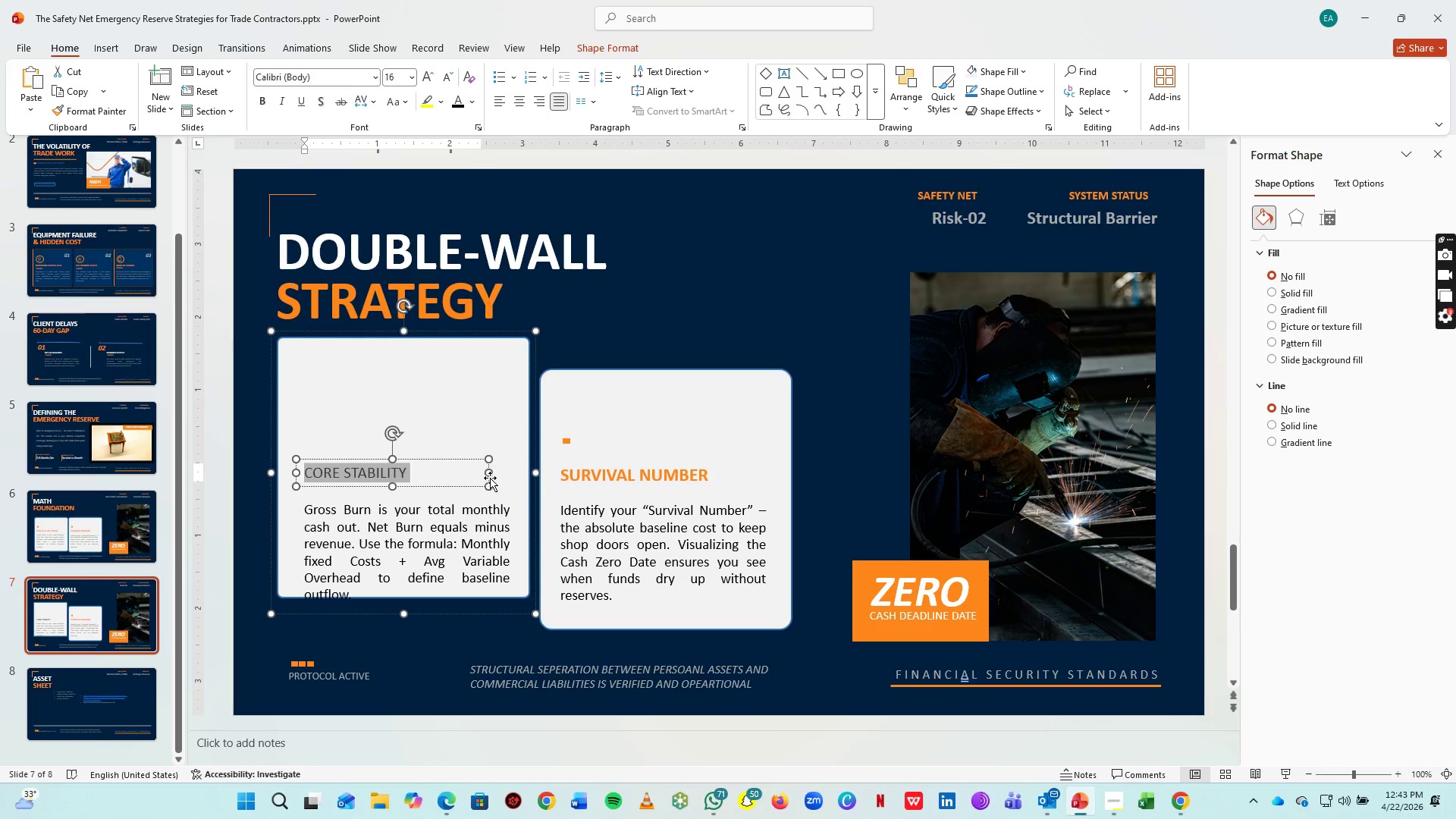 
left_click_drag(start_coordinate=[488, 472], to_coordinate=[417, 470])
 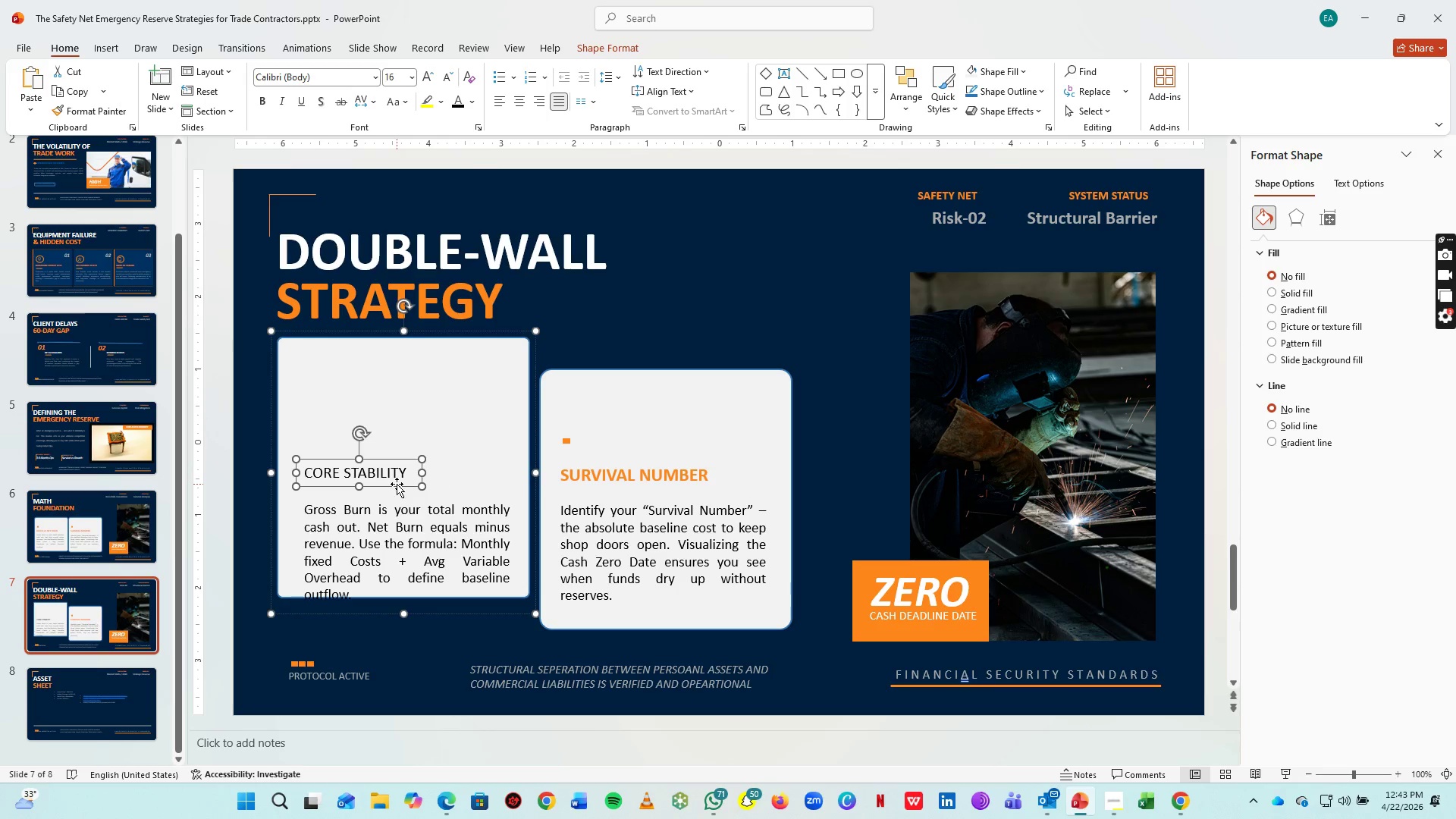 
left_click_drag(start_coordinate=[397, 484], to_coordinate=[390, 403])
 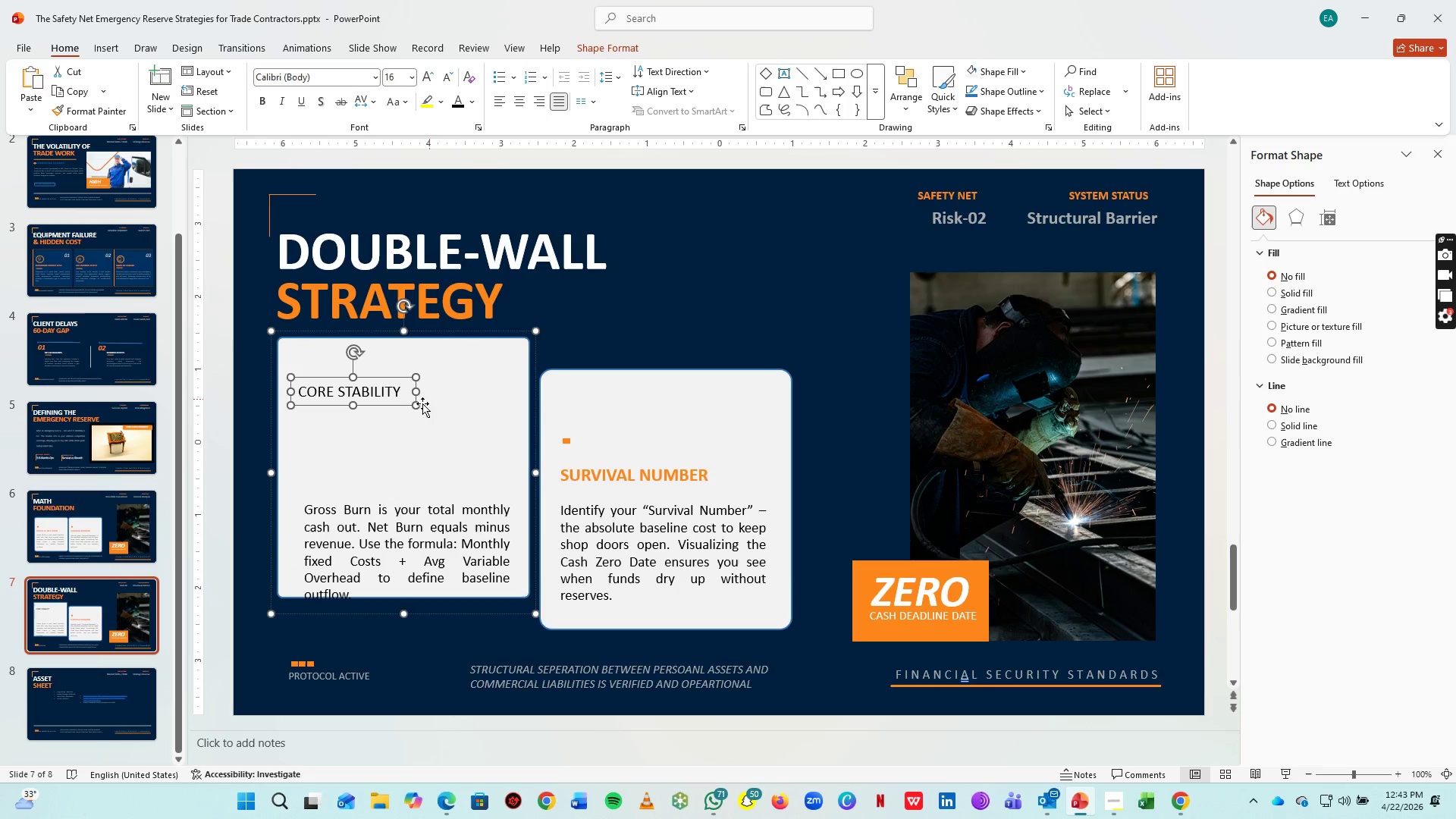 
left_click([396, 403])
 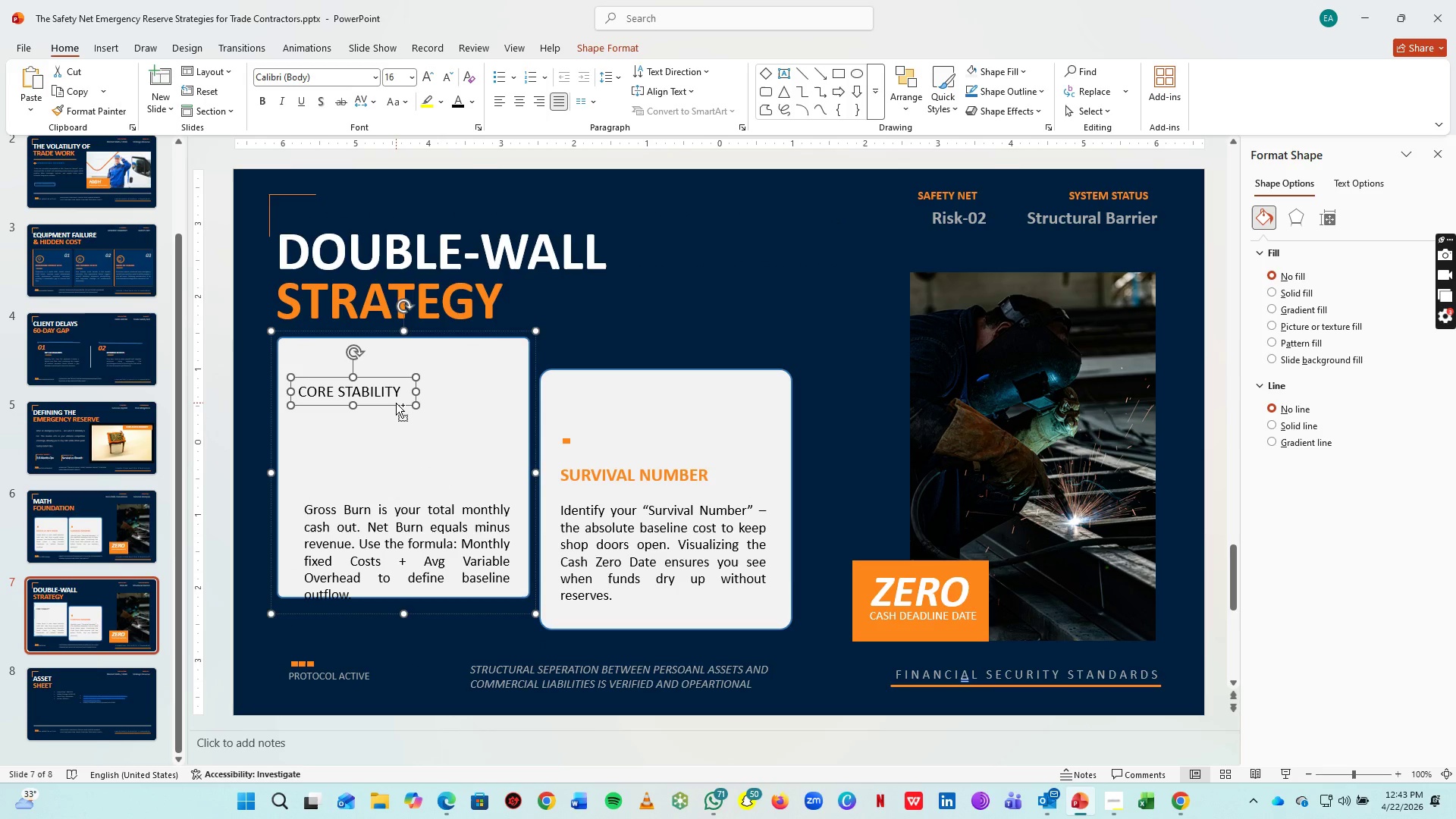 
key(Control+C)
 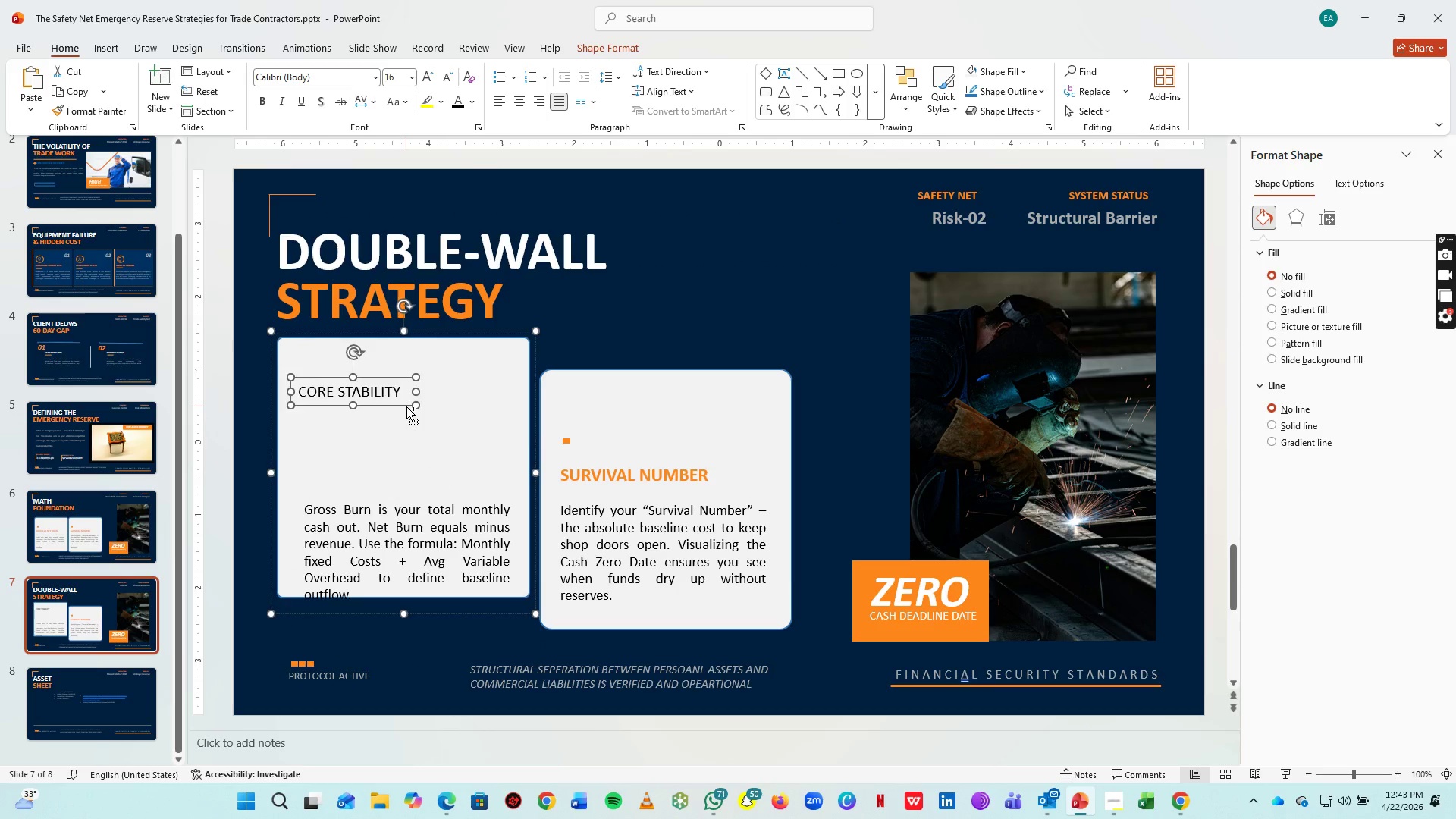 
key(Control+V)
 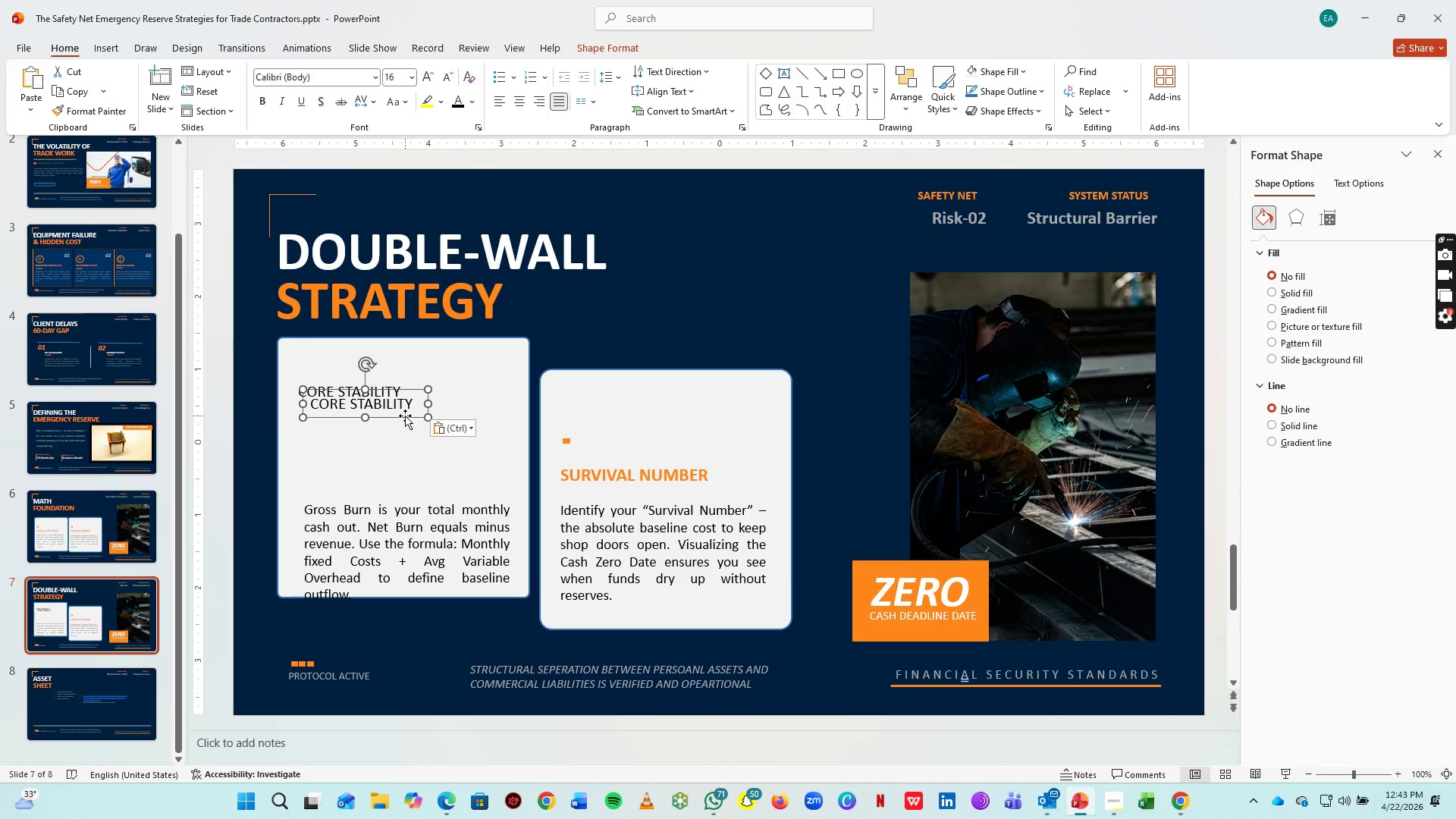 
left_click_drag(start_coordinate=[405, 416], to_coordinate=[410, 450])
 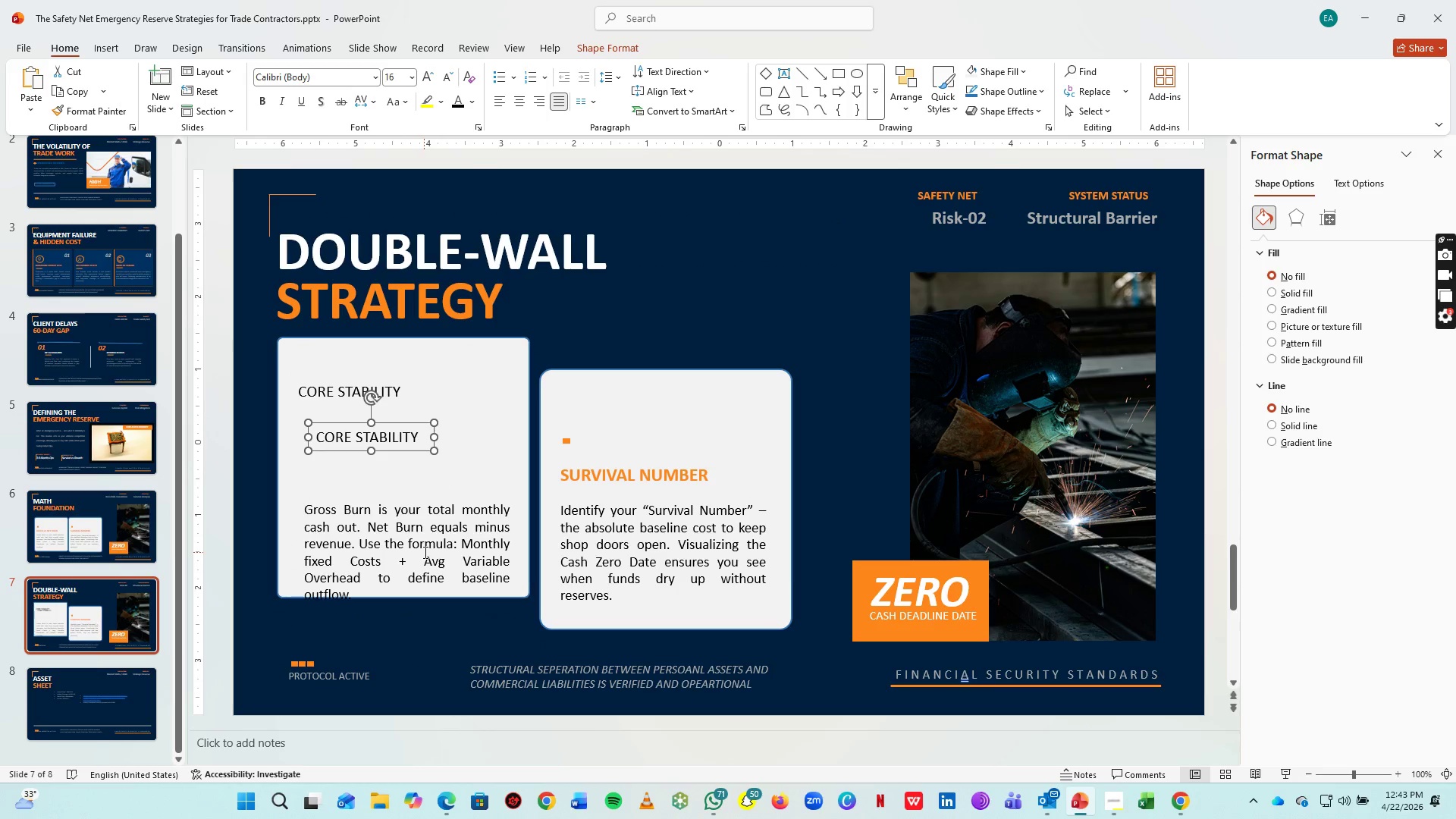 
left_click([424, 552])
 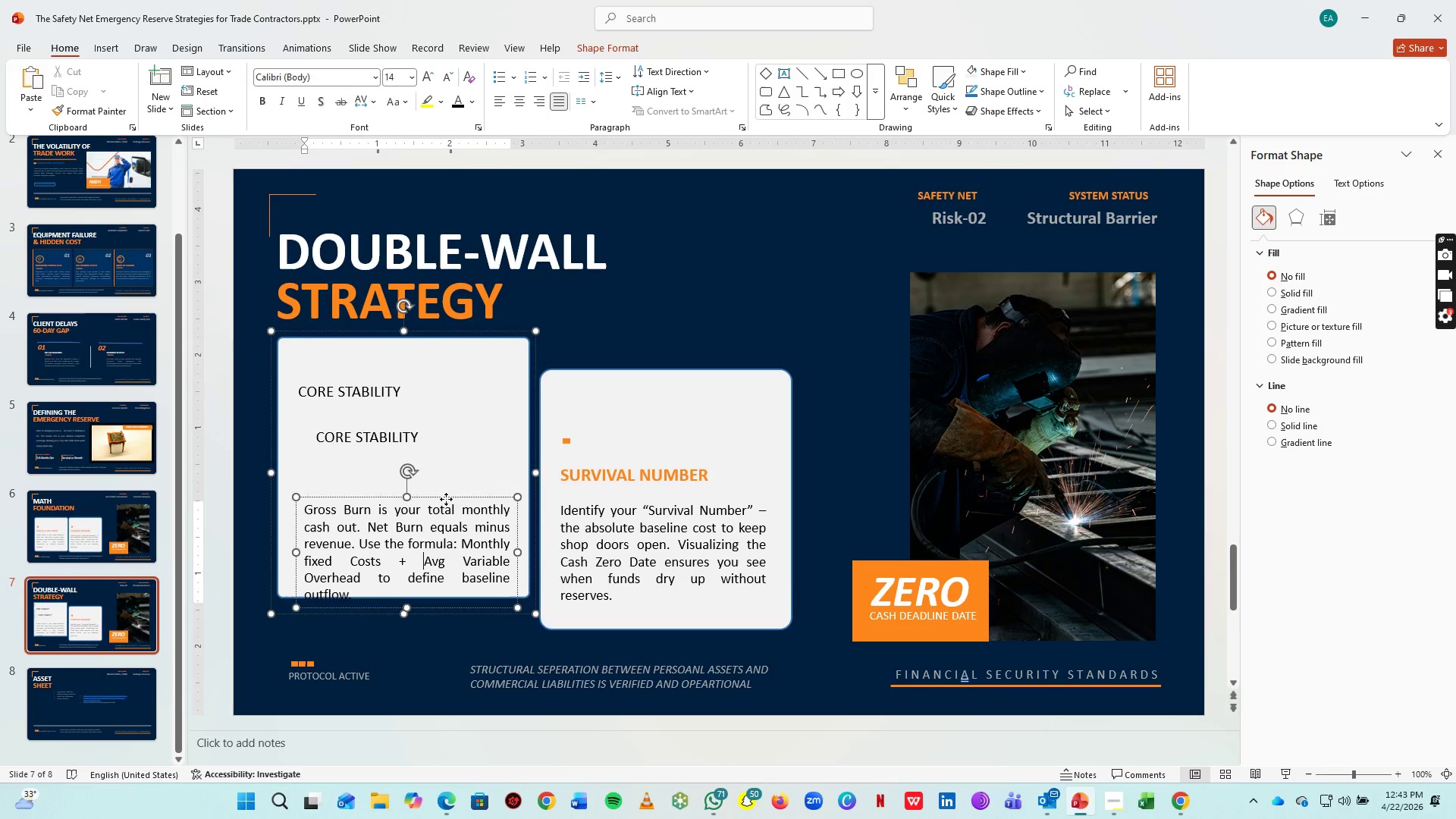 
left_click([446, 499])
 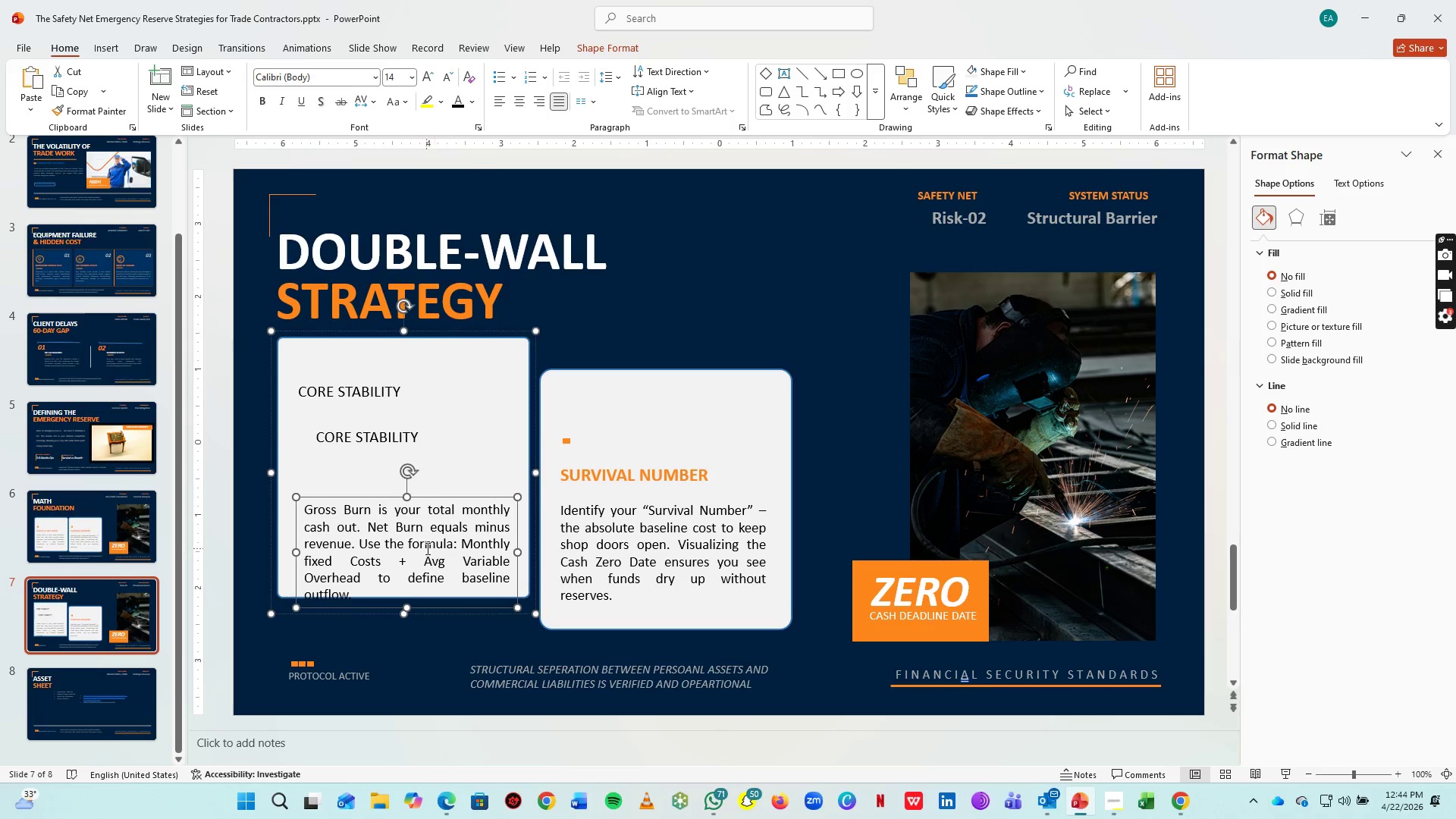 
left_click([426, 548])
 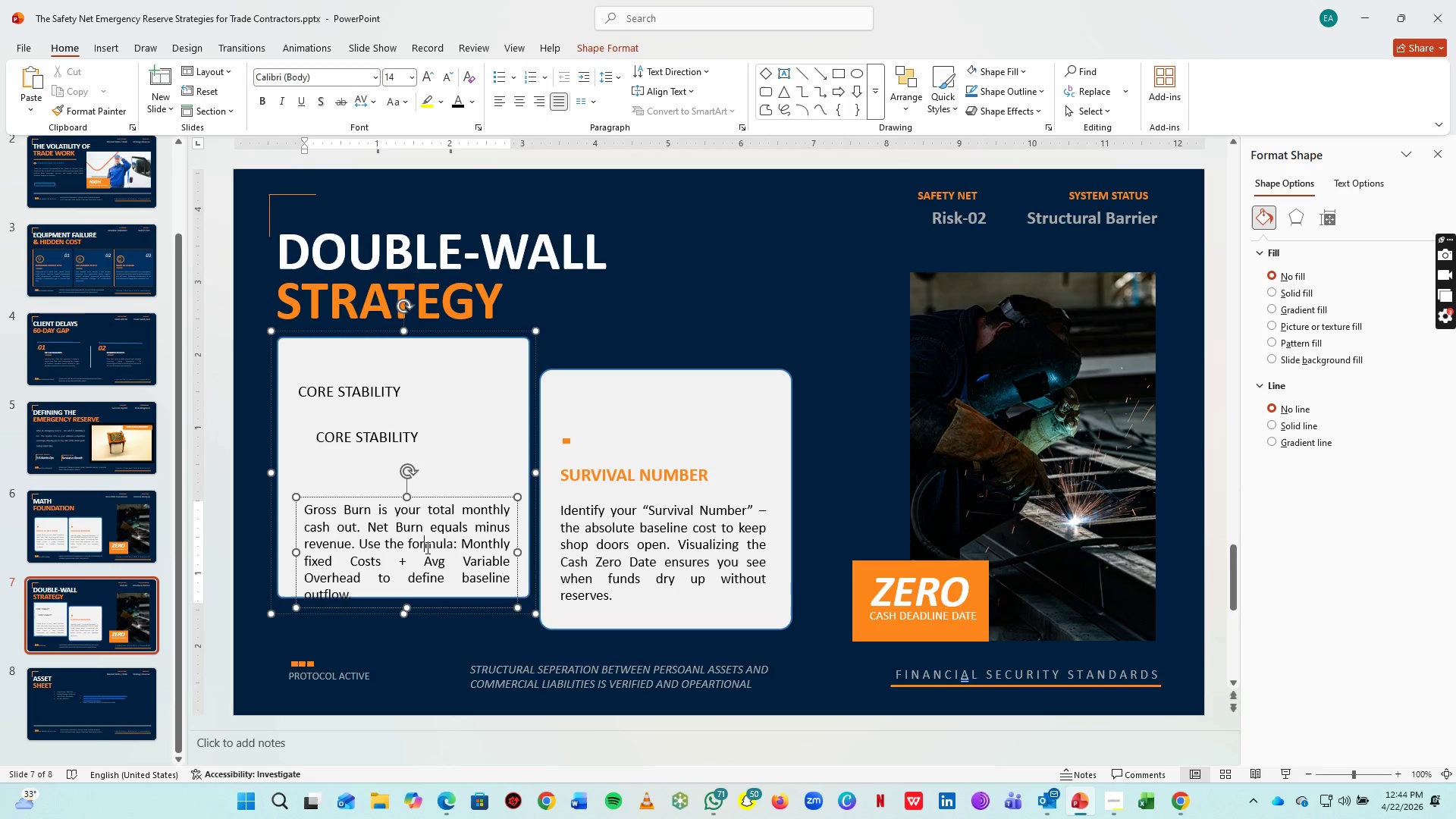 
key(Control+A)
 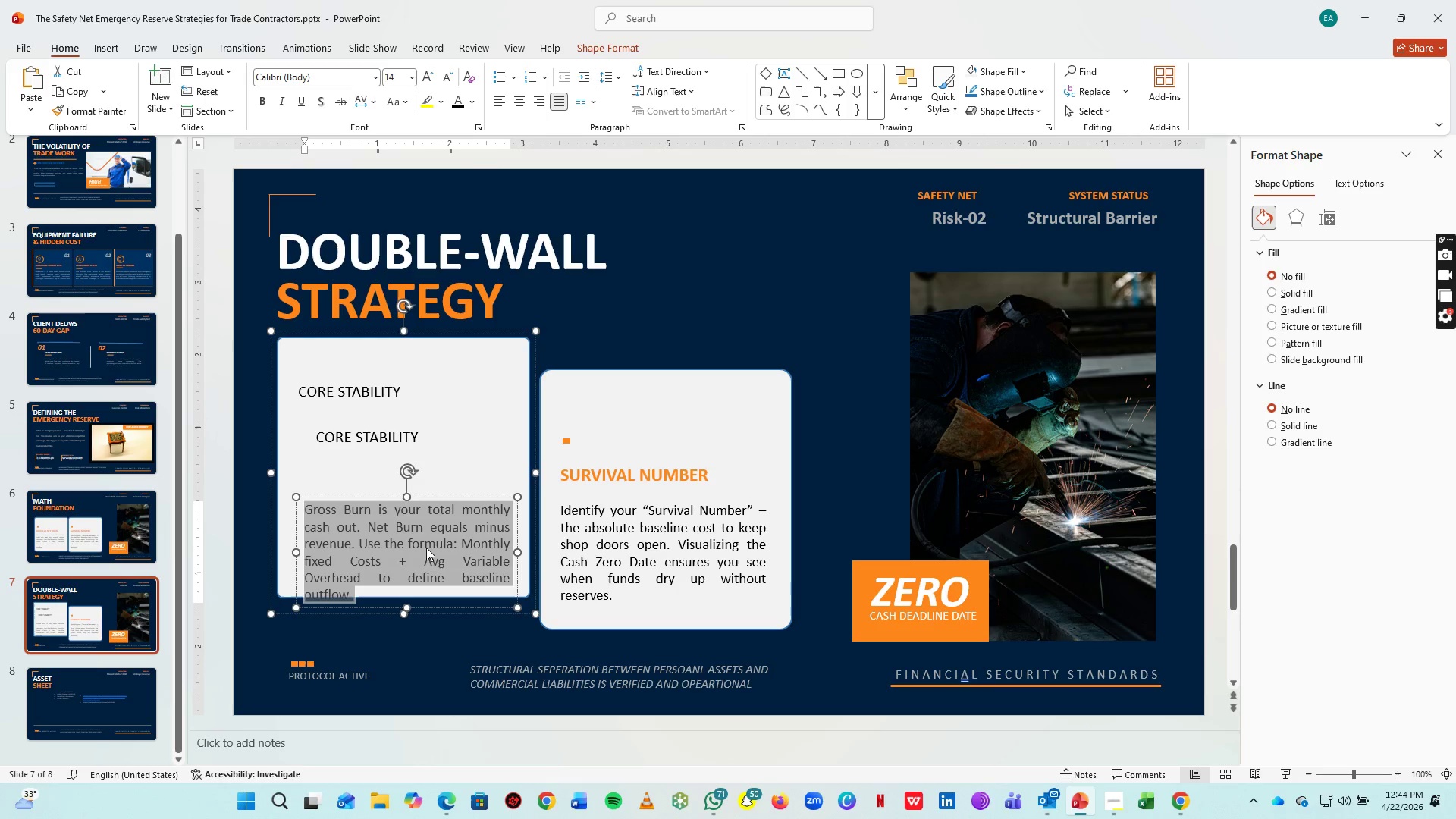 
type(Secure)
 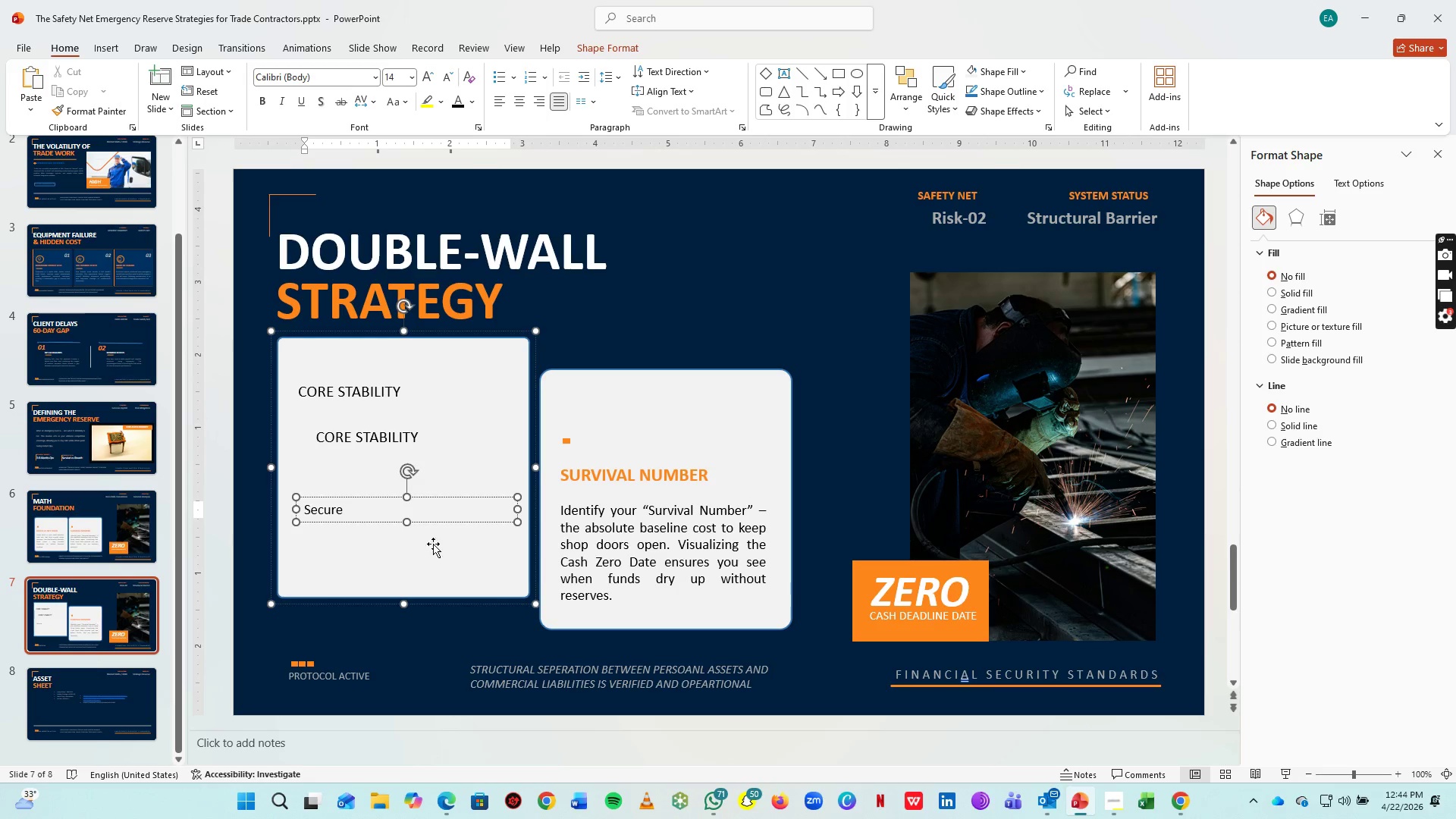 
key(D)
 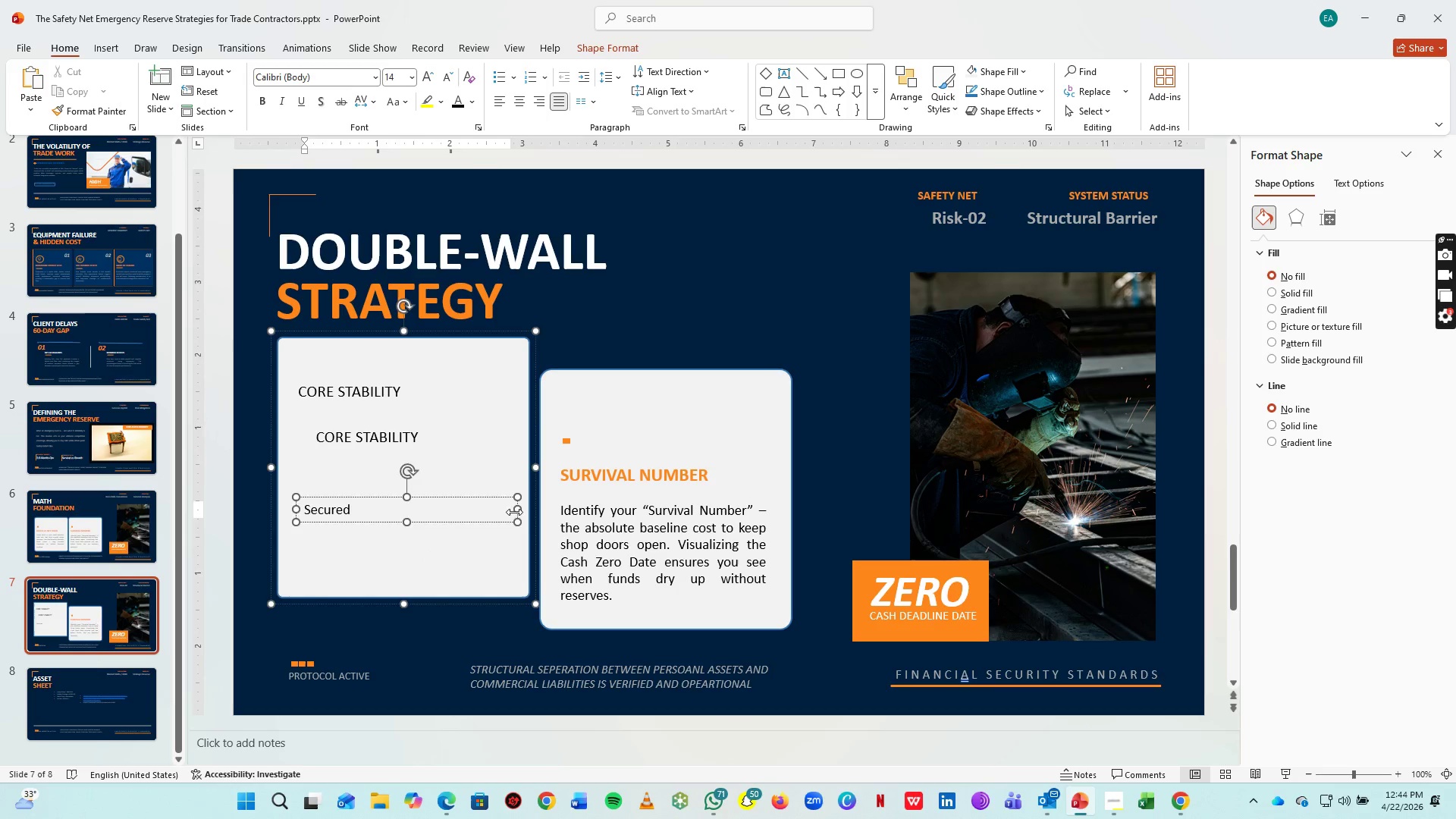 
left_click_drag(start_coordinate=[514, 512], to_coordinate=[368, 512])
 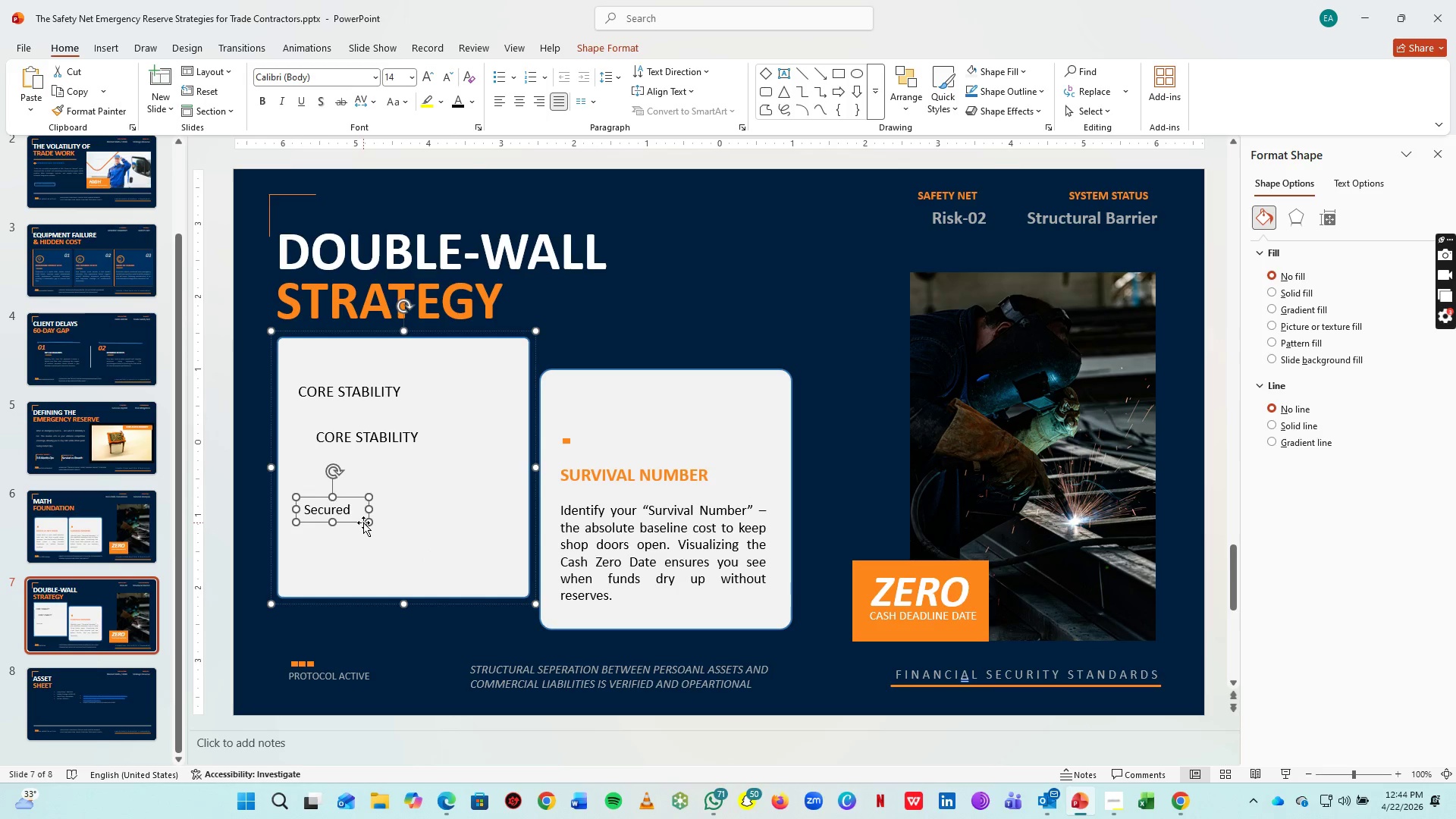 
left_click([362, 523])
 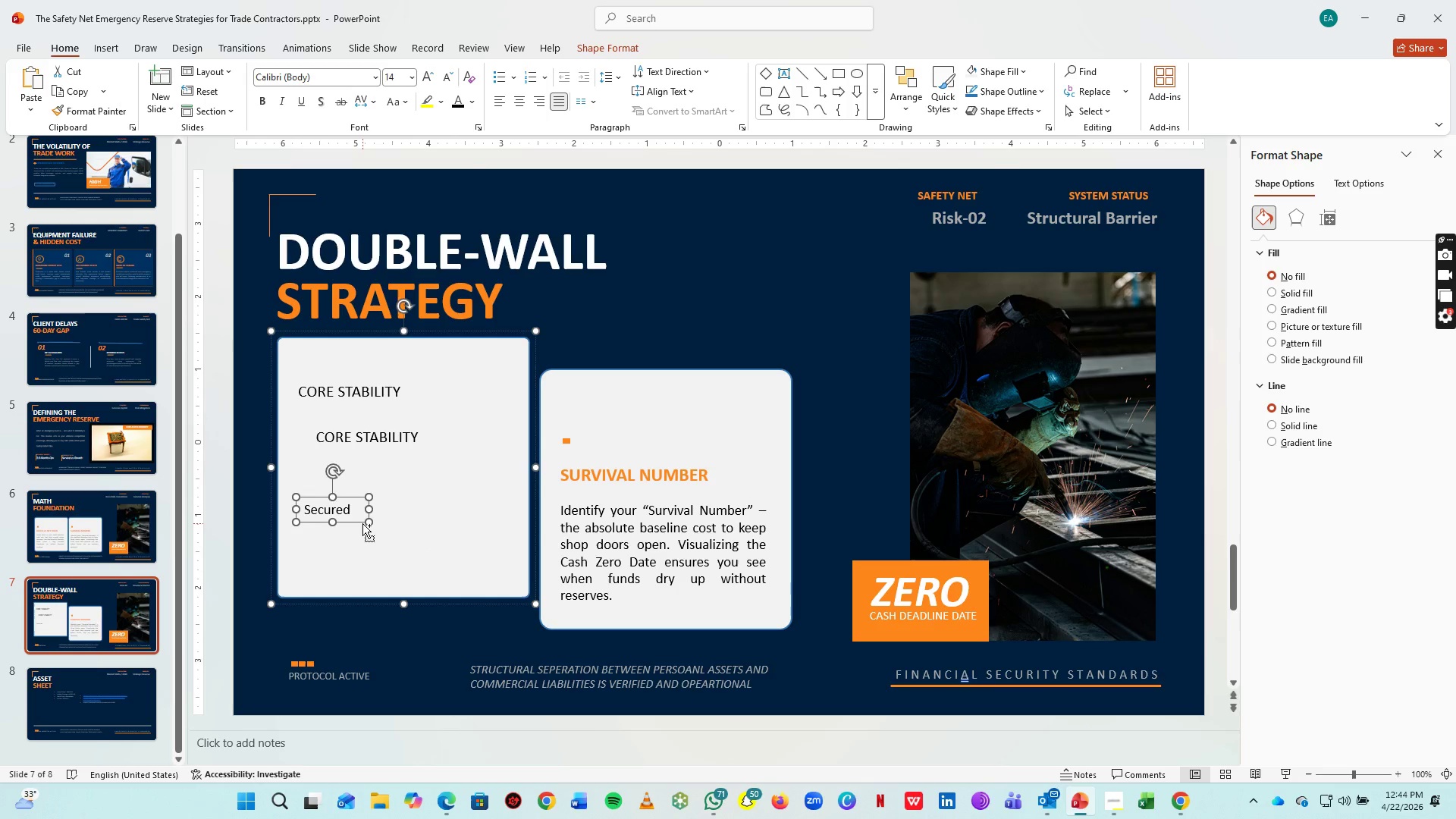 
key(Control+C)
 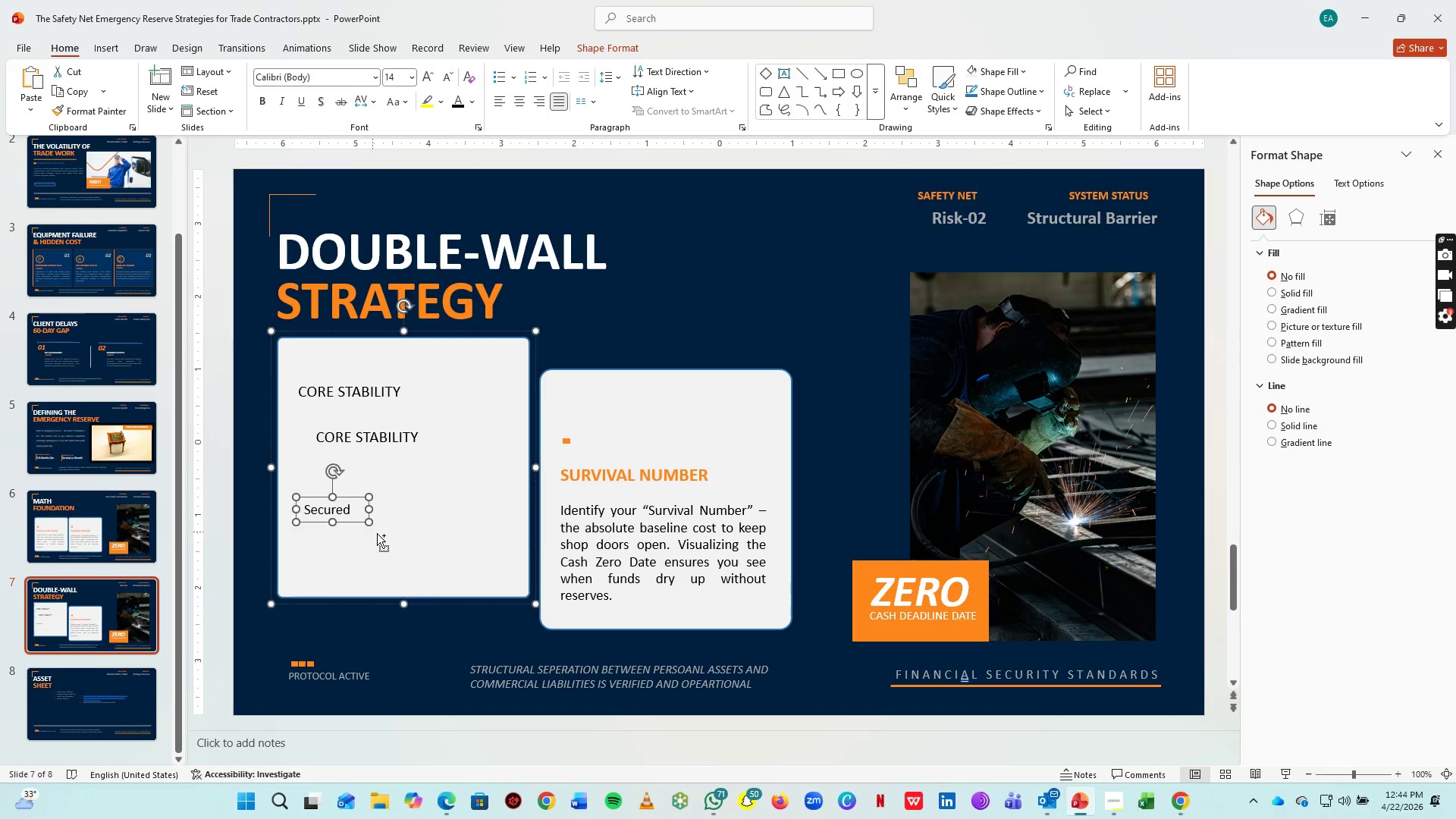 
left_click_drag(start_coordinate=[362, 510], to_coordinate=[350, 521])
 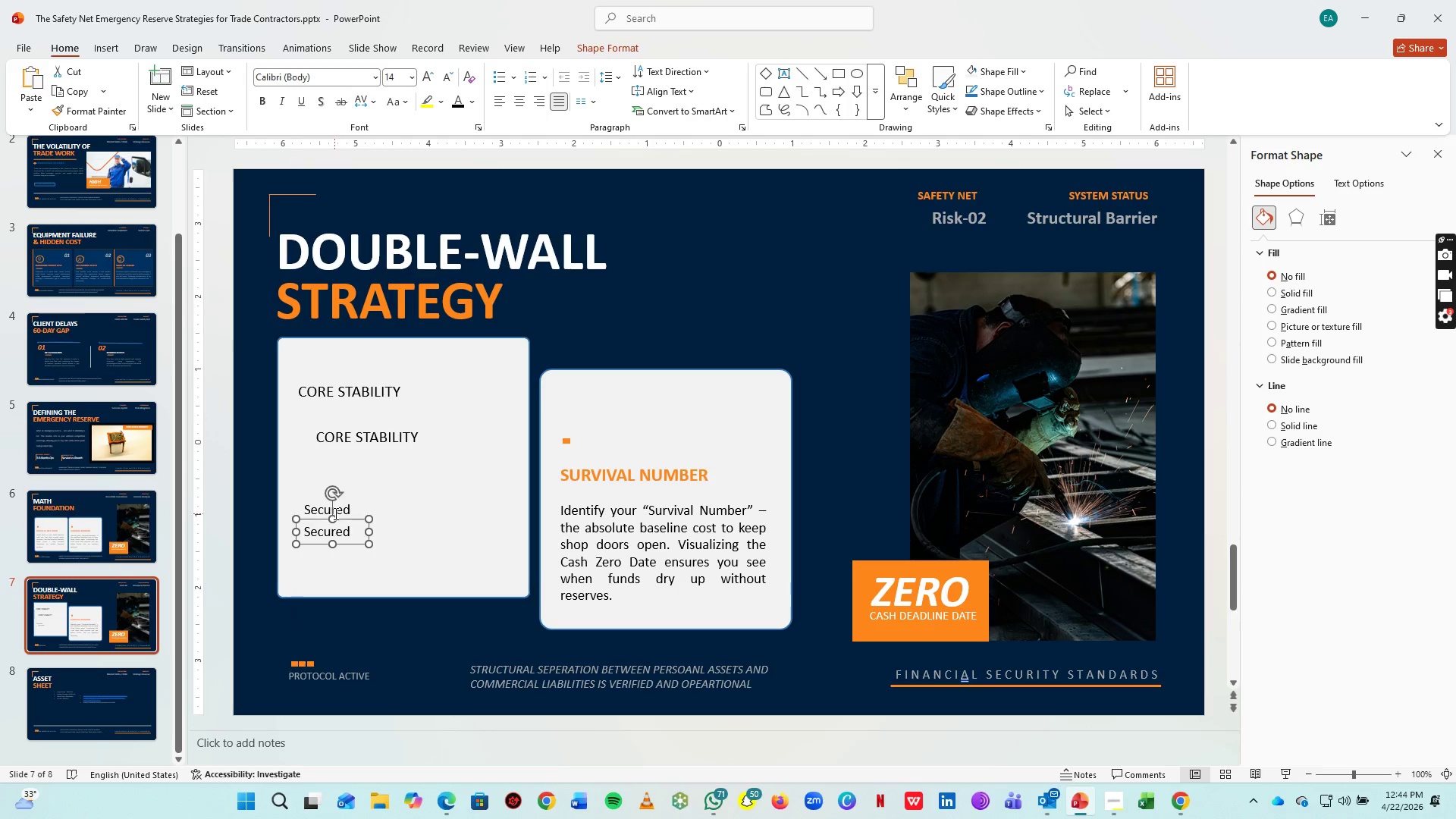 
left_click([334, 513])
 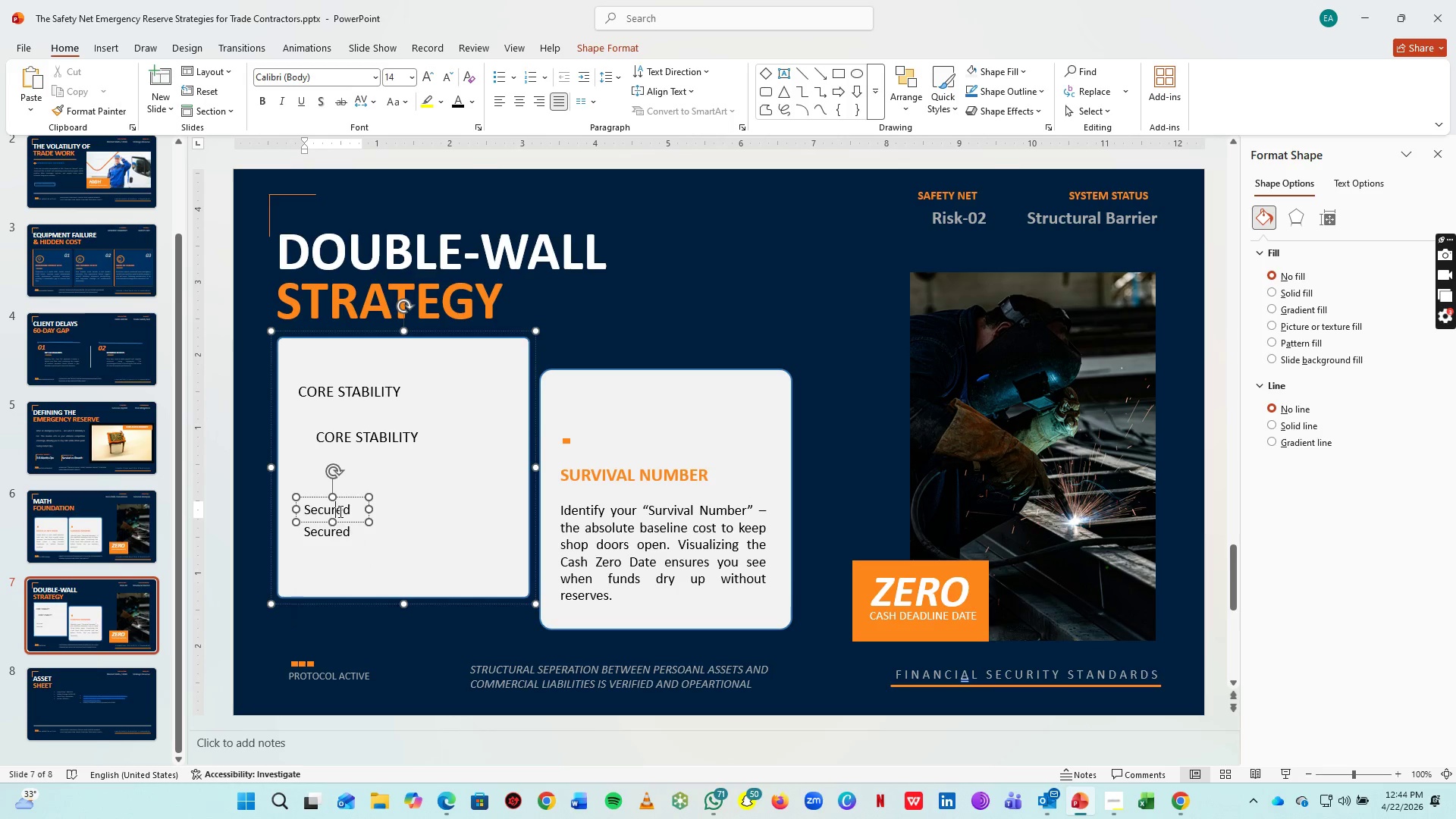 
key(Control+A)
 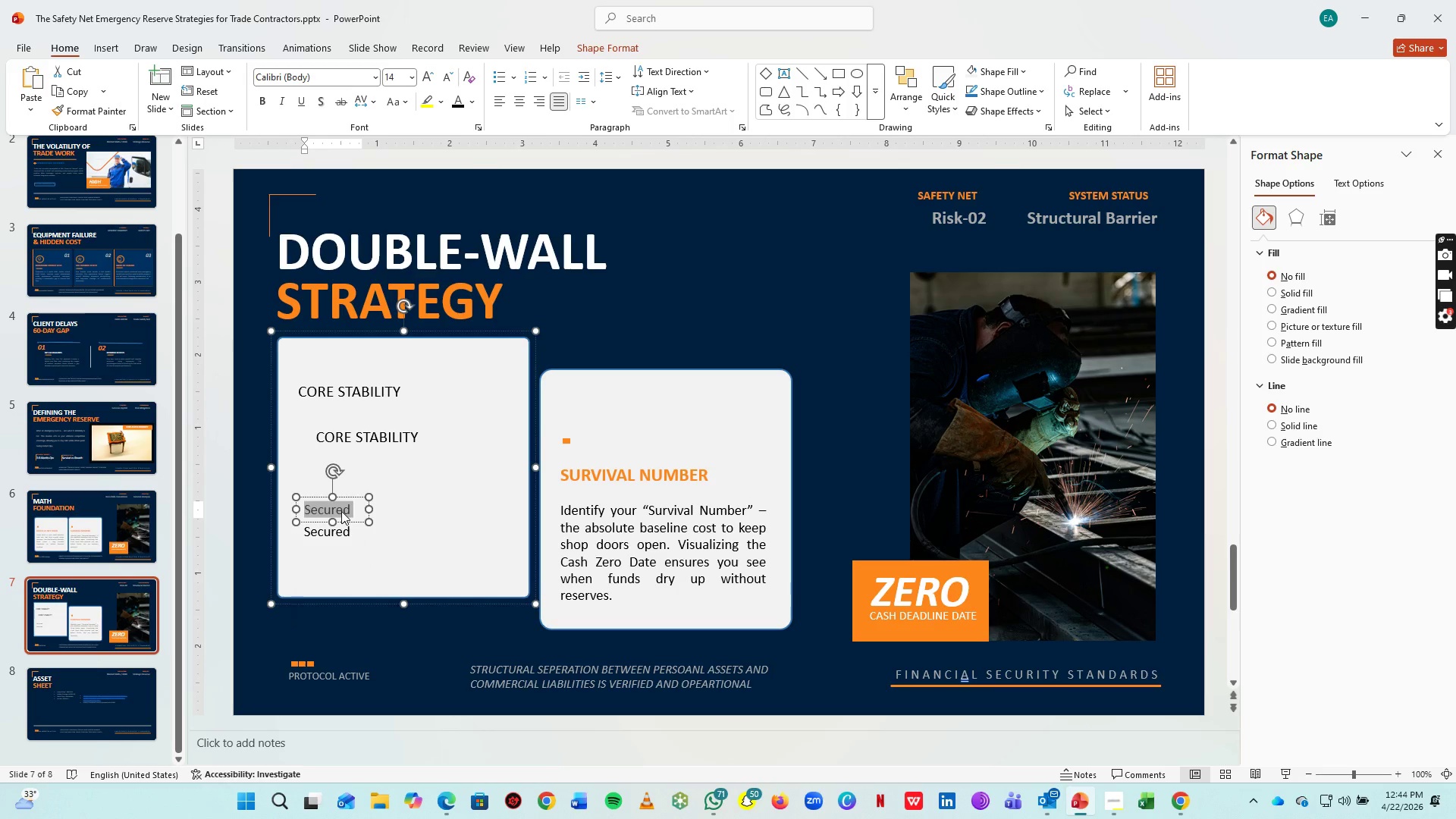 
type(BUSINESS)
 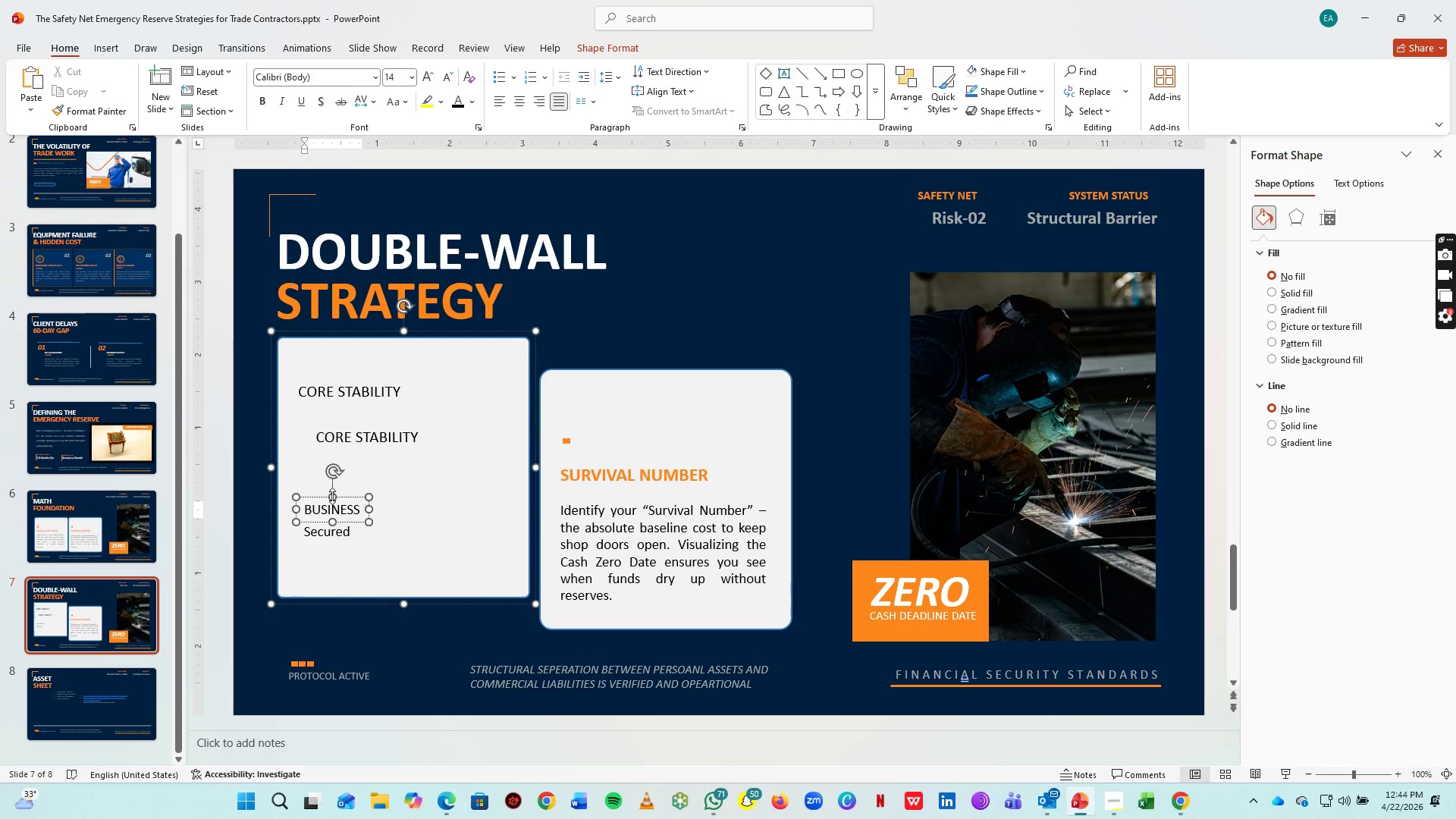 
double_click([340, 532])
 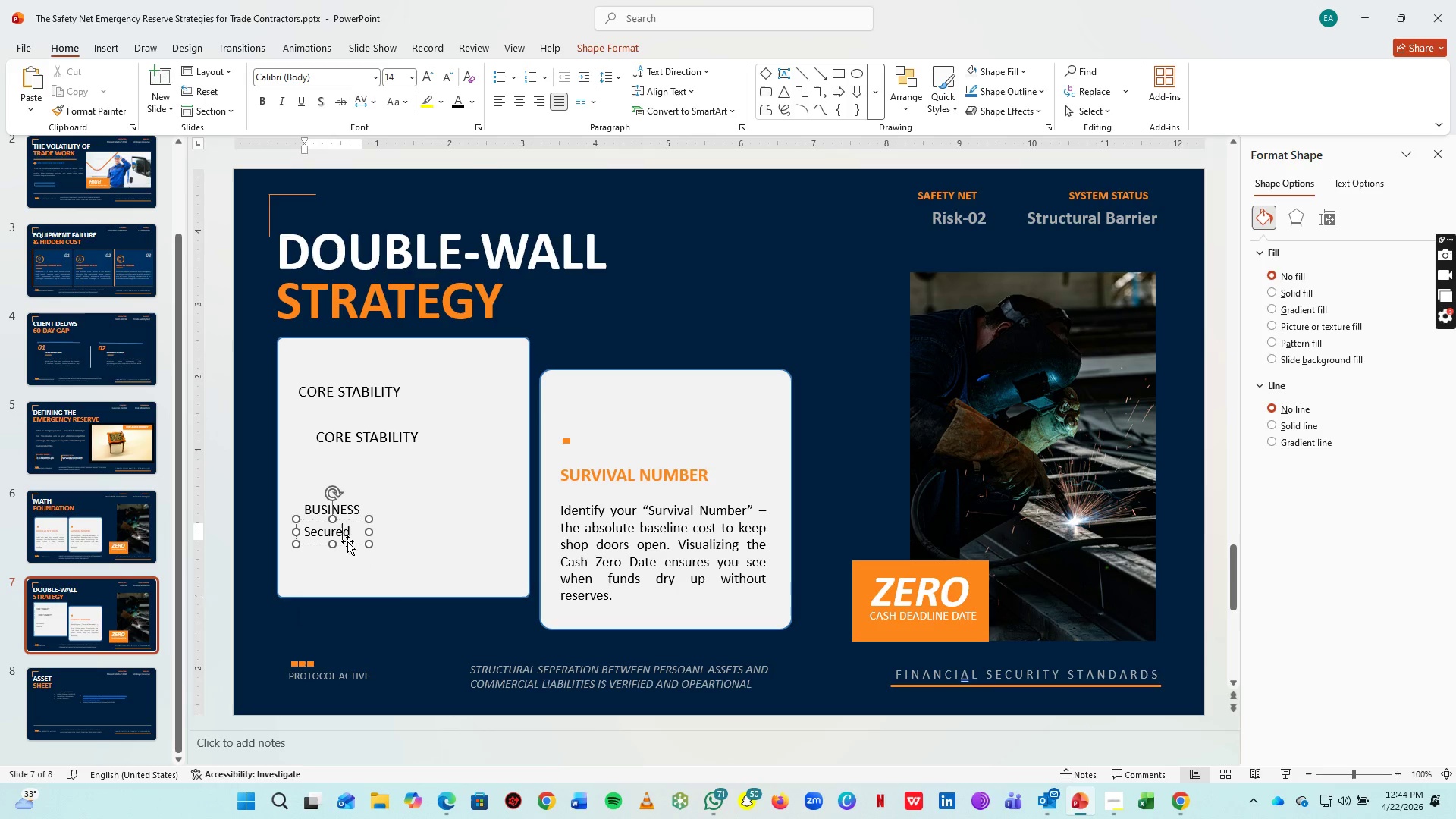 
left_click([347, 541])
 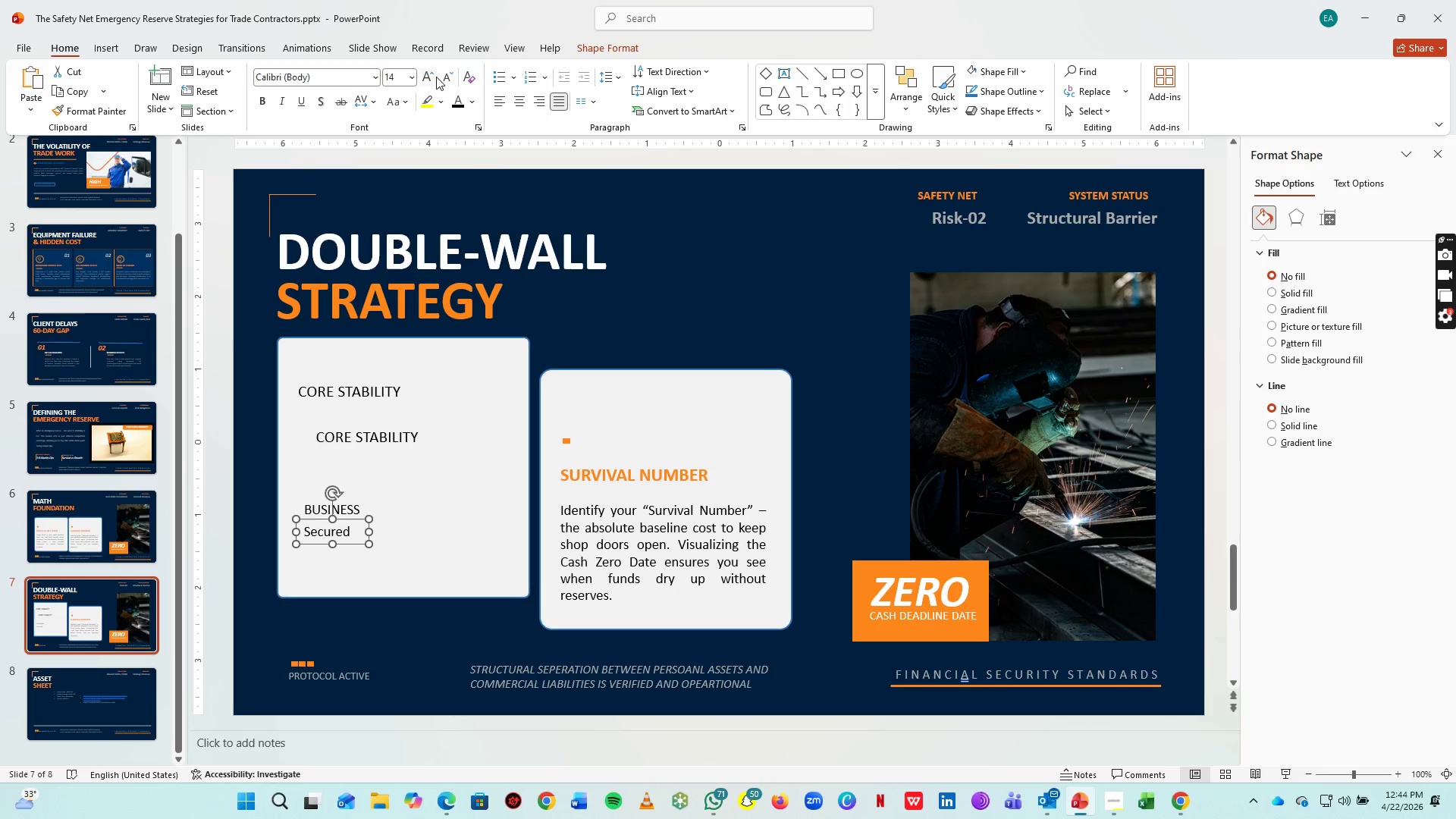 
left_click([435, 74])
 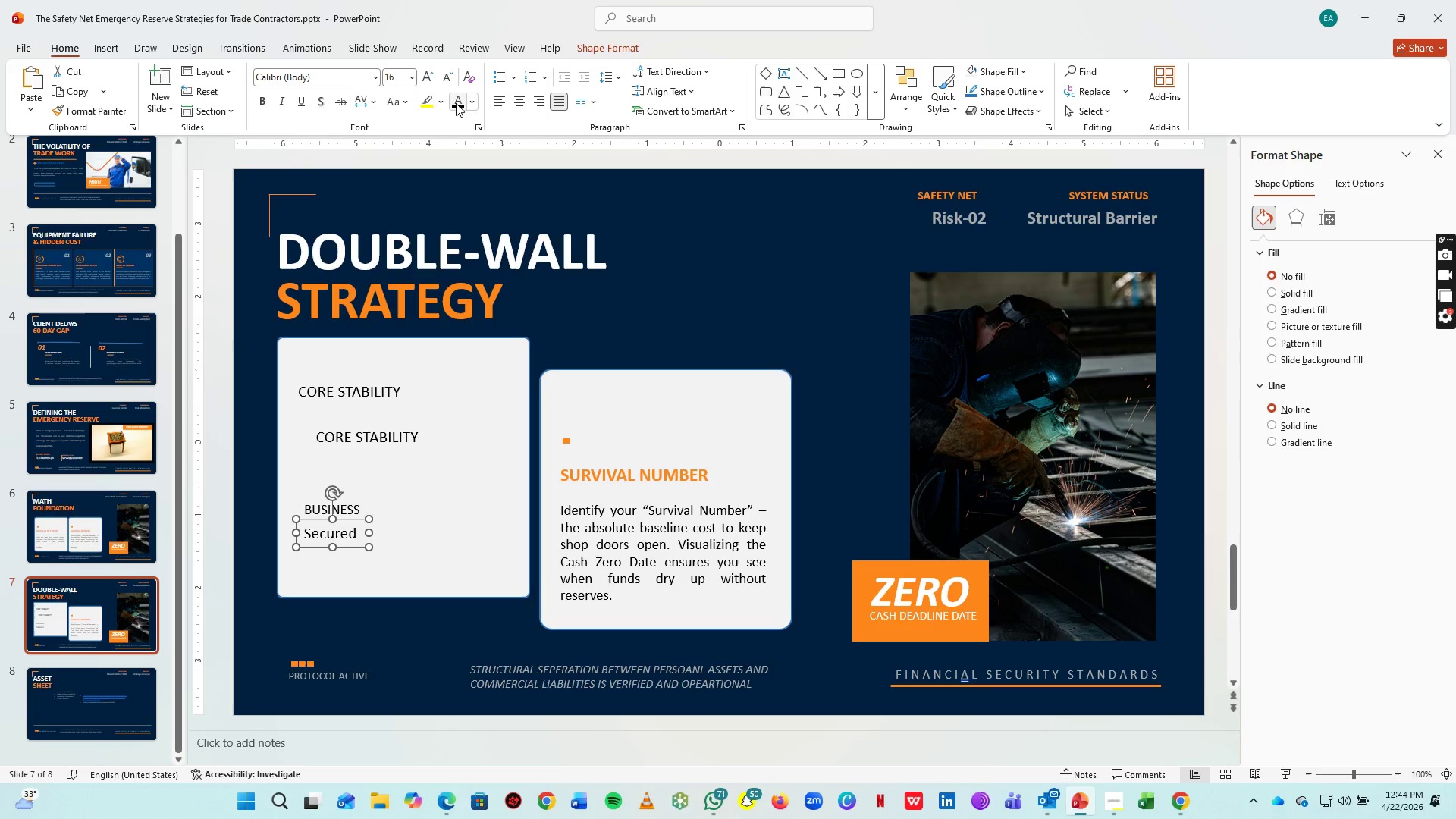 
left_click([456, 103])
 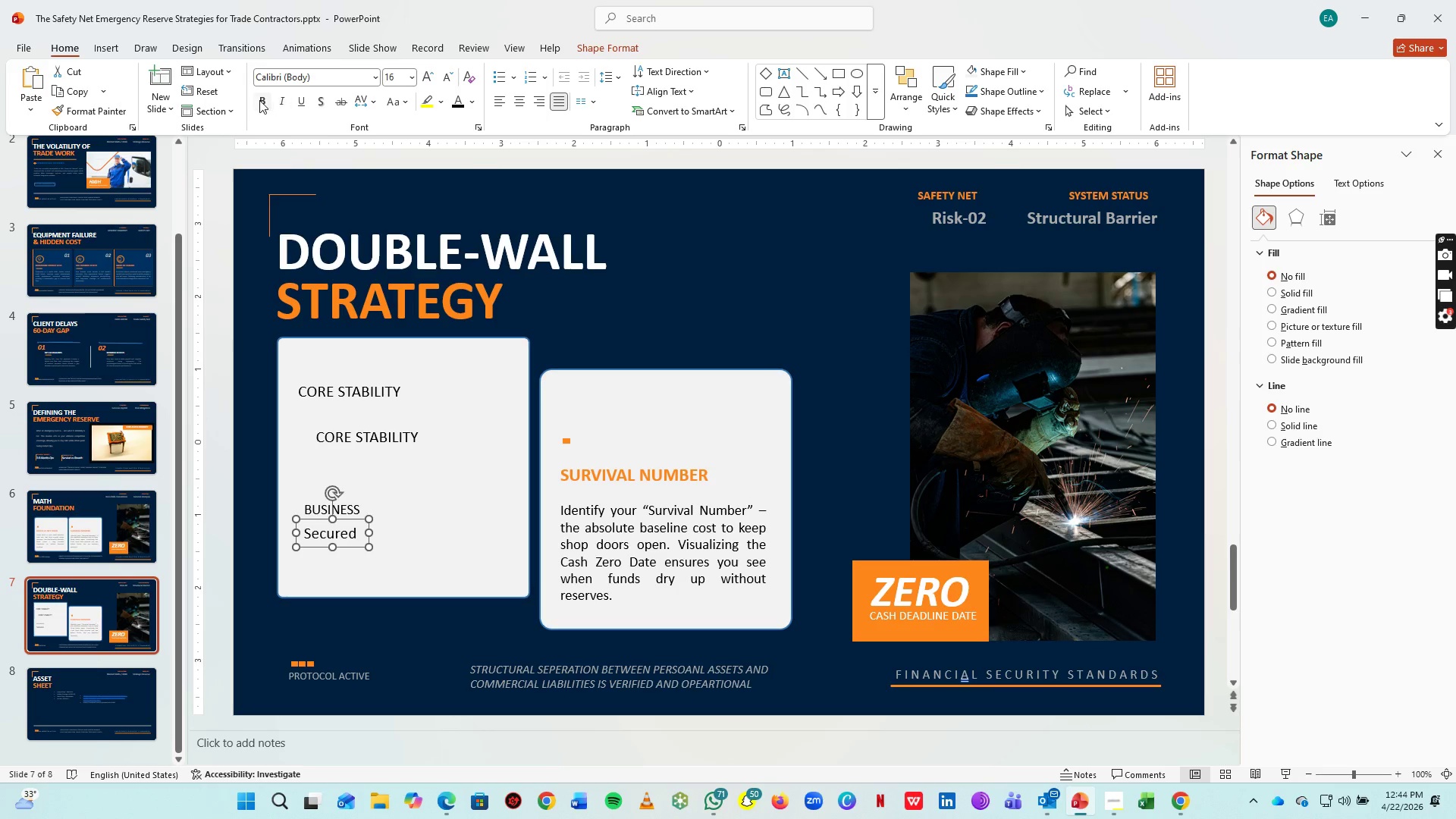 
left_click([259, 100])
 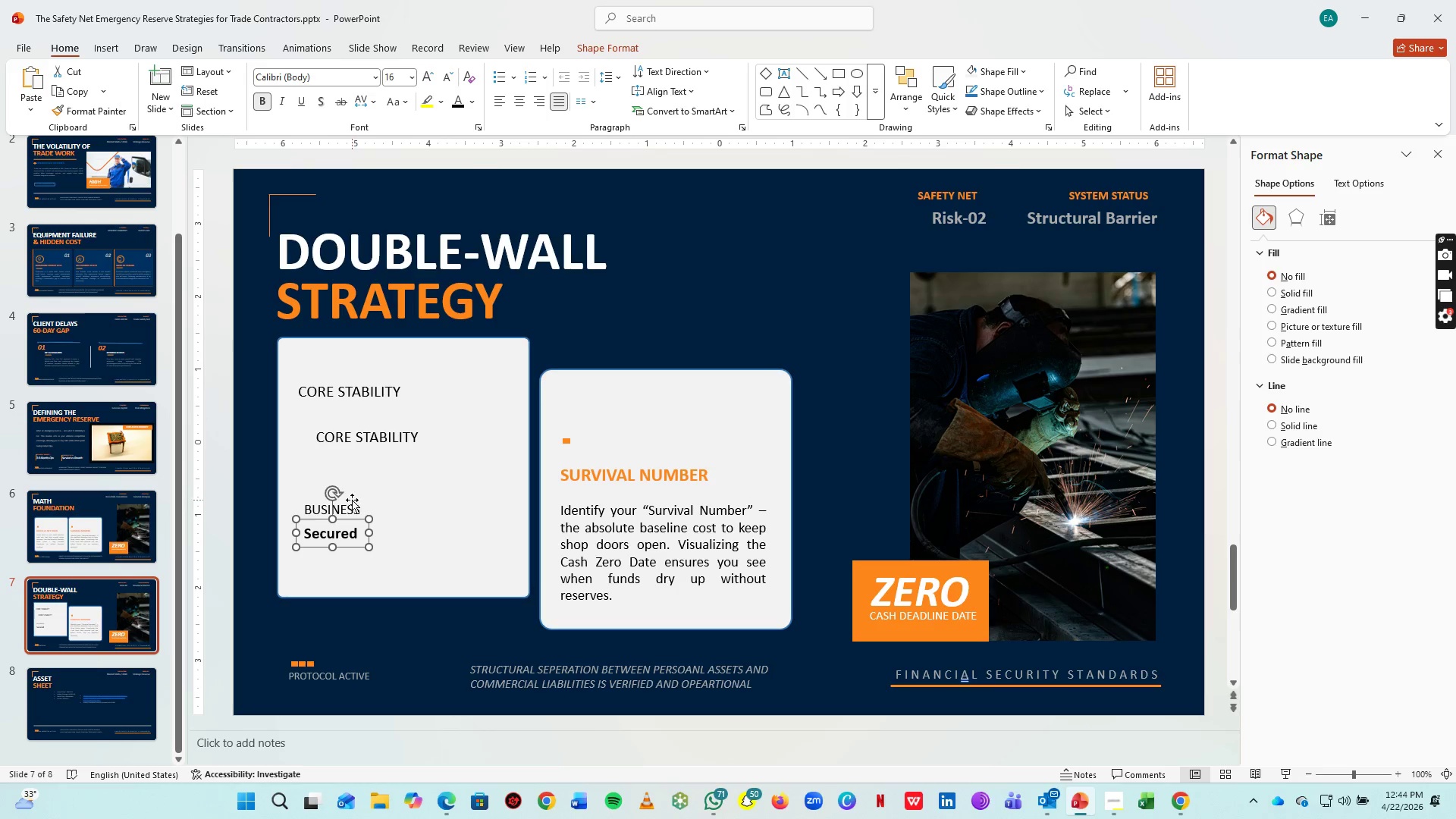 
key(Shift+ShiftLeft)
 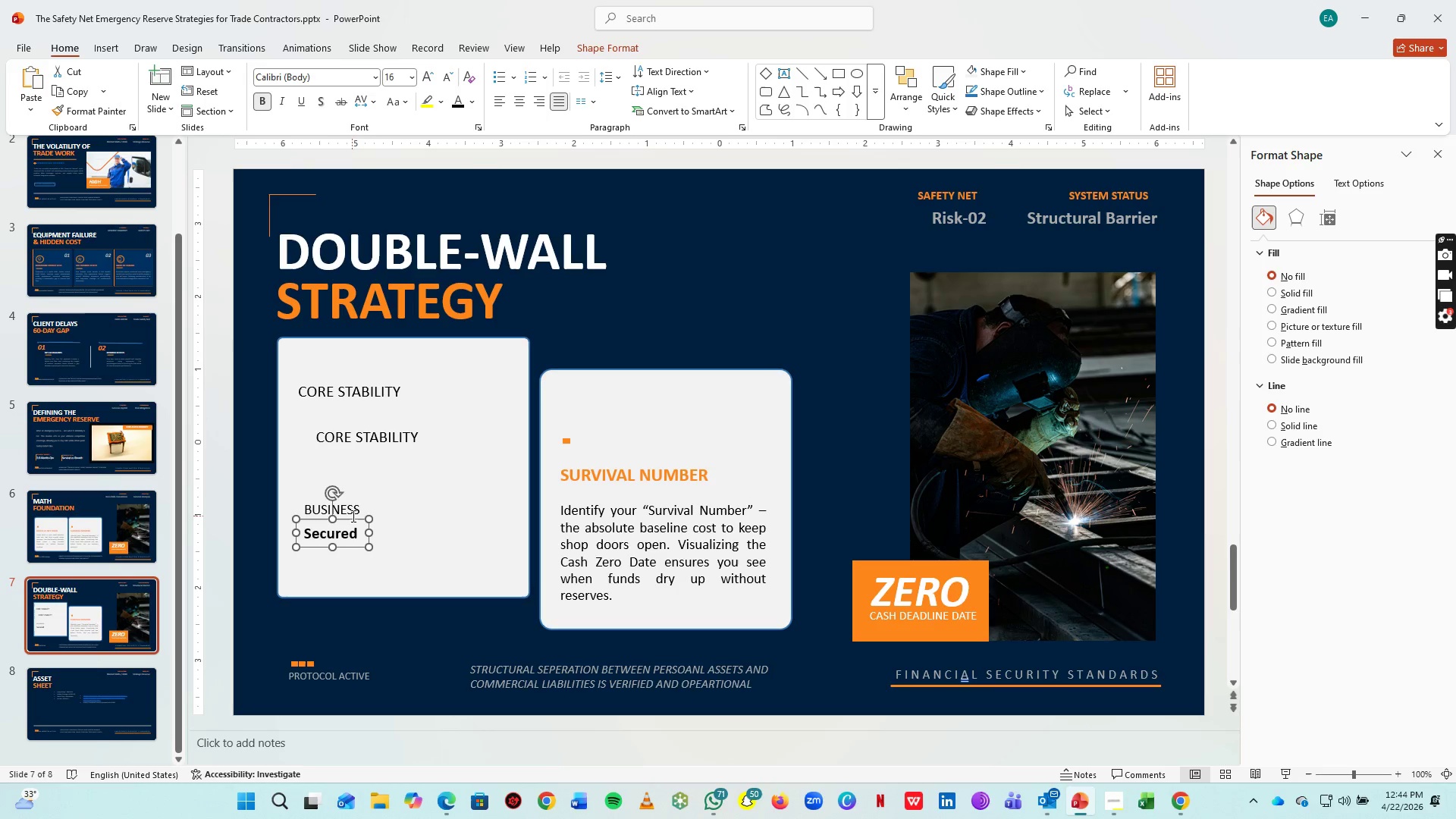 
key(ArrowUp)
 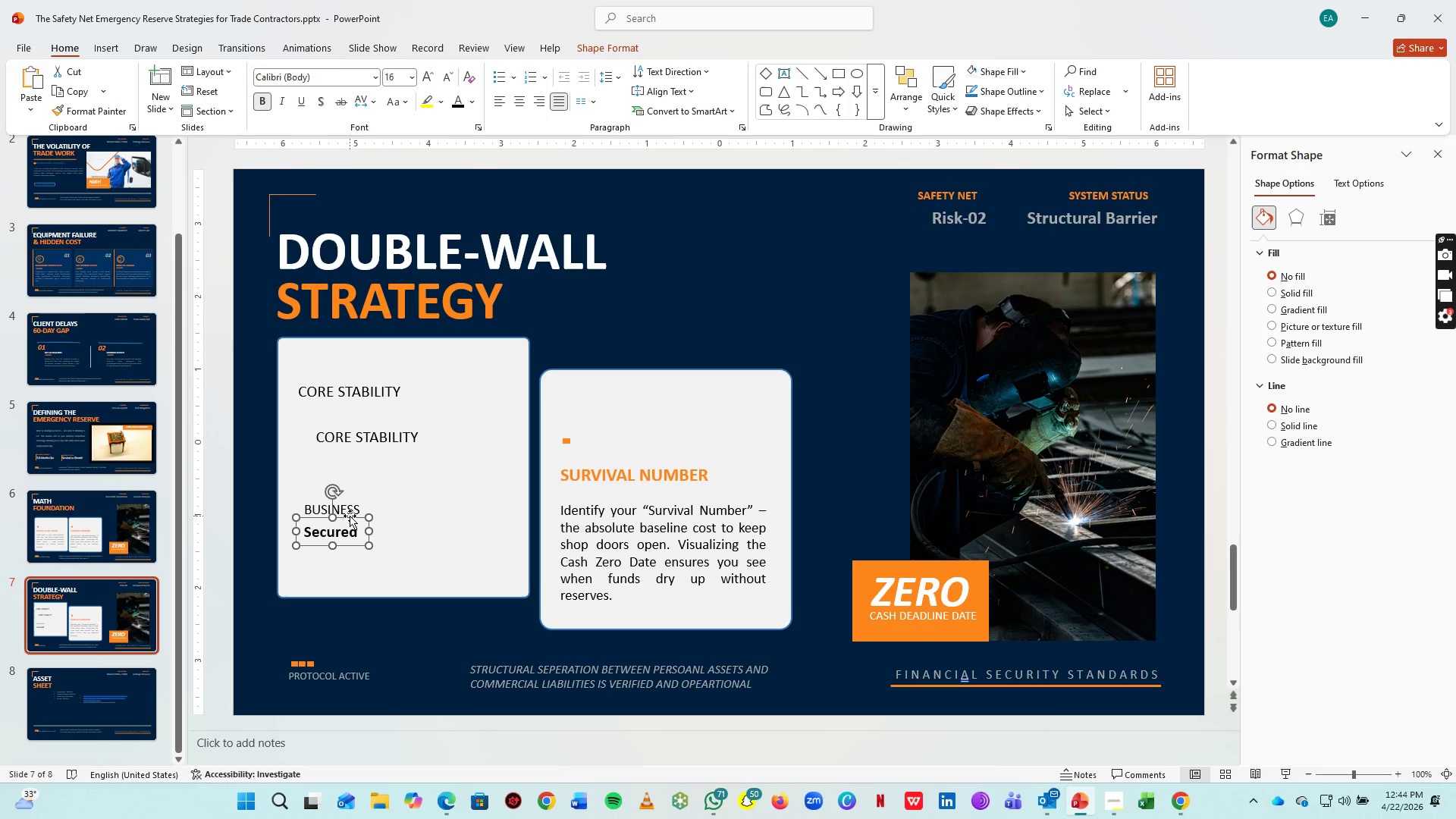 
key(ArrowUp)
 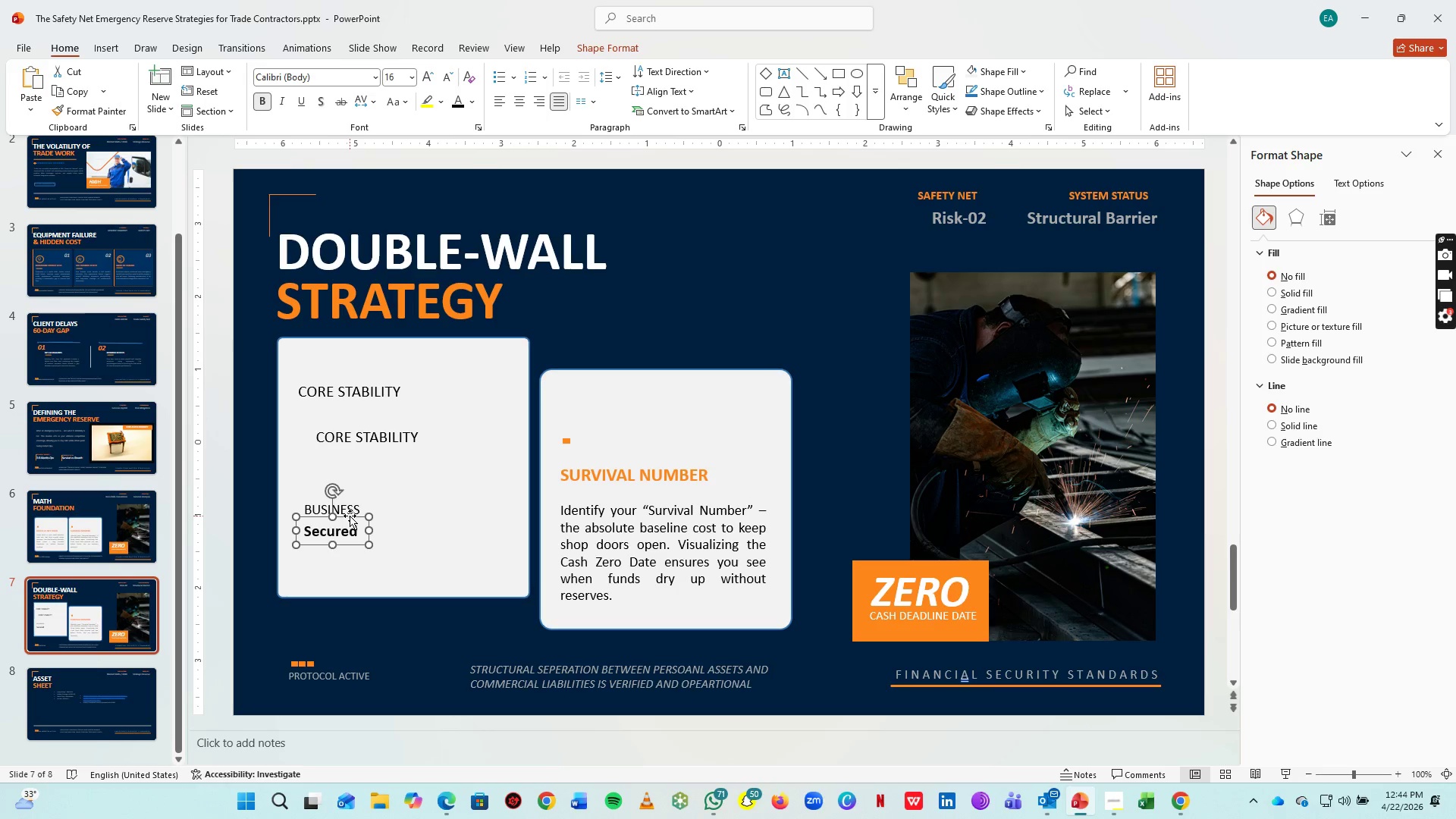 
key(ArrowUp)
 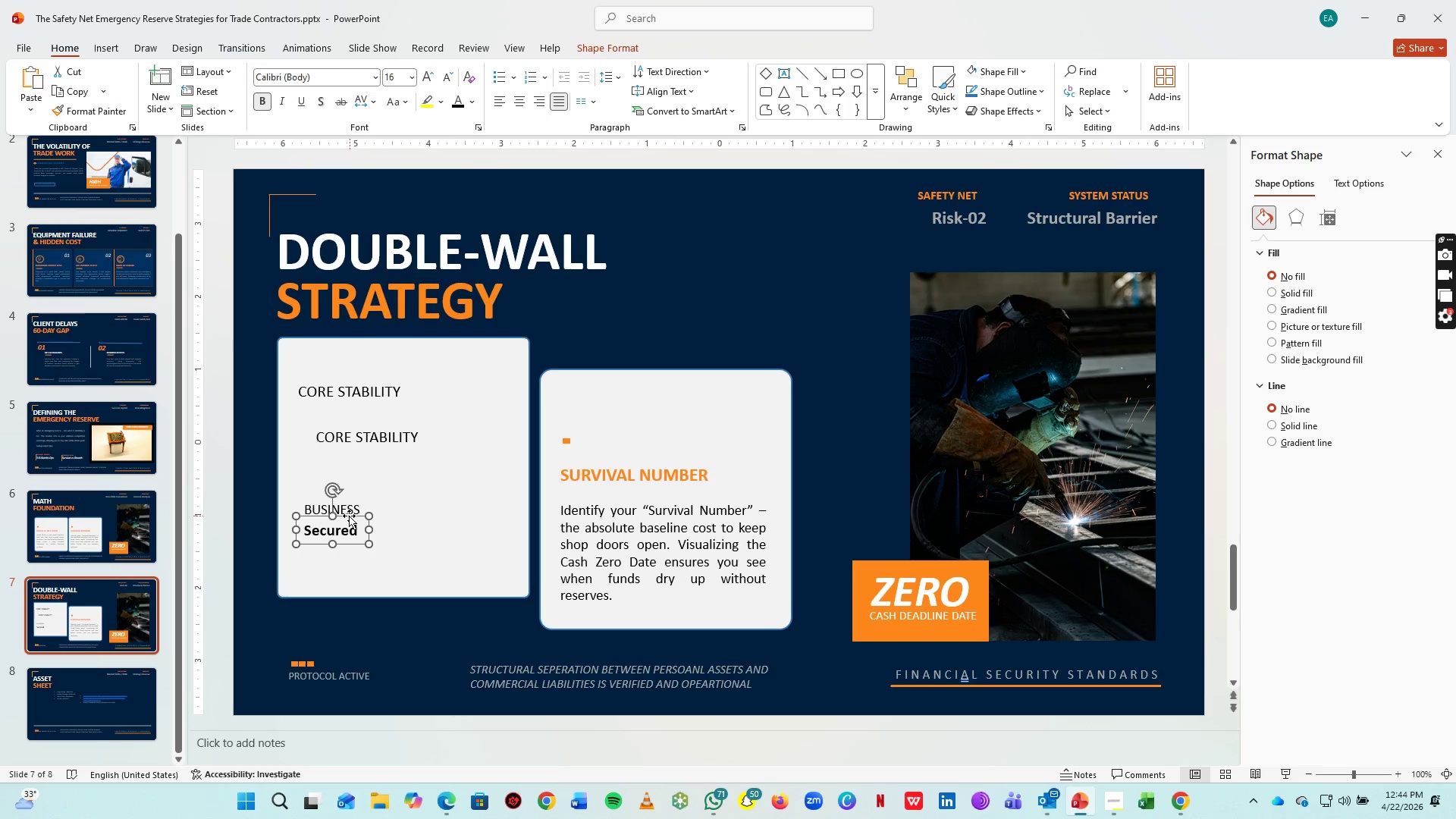 
key(ArrowUp)
 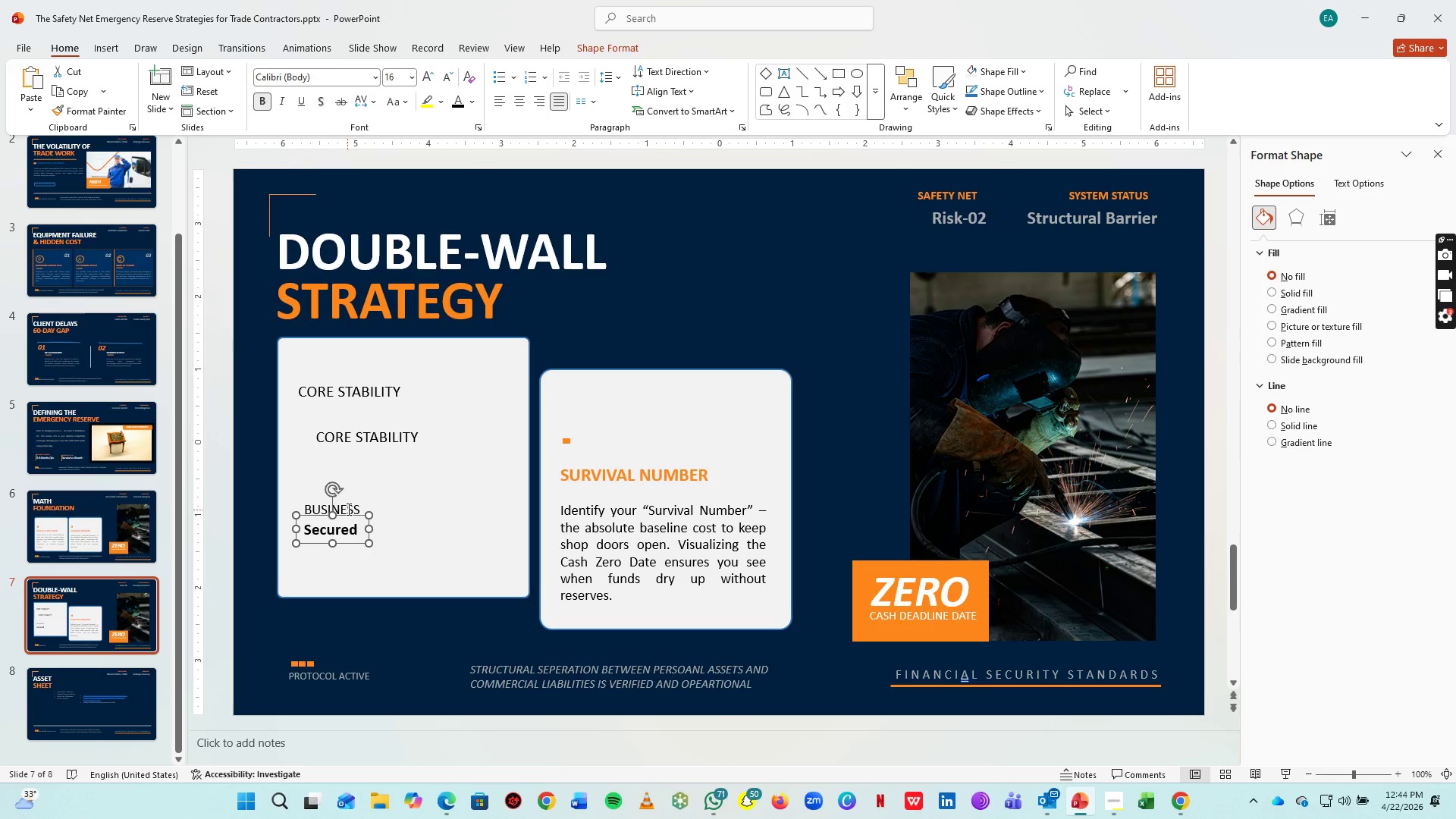 
key(ArrowUp)
 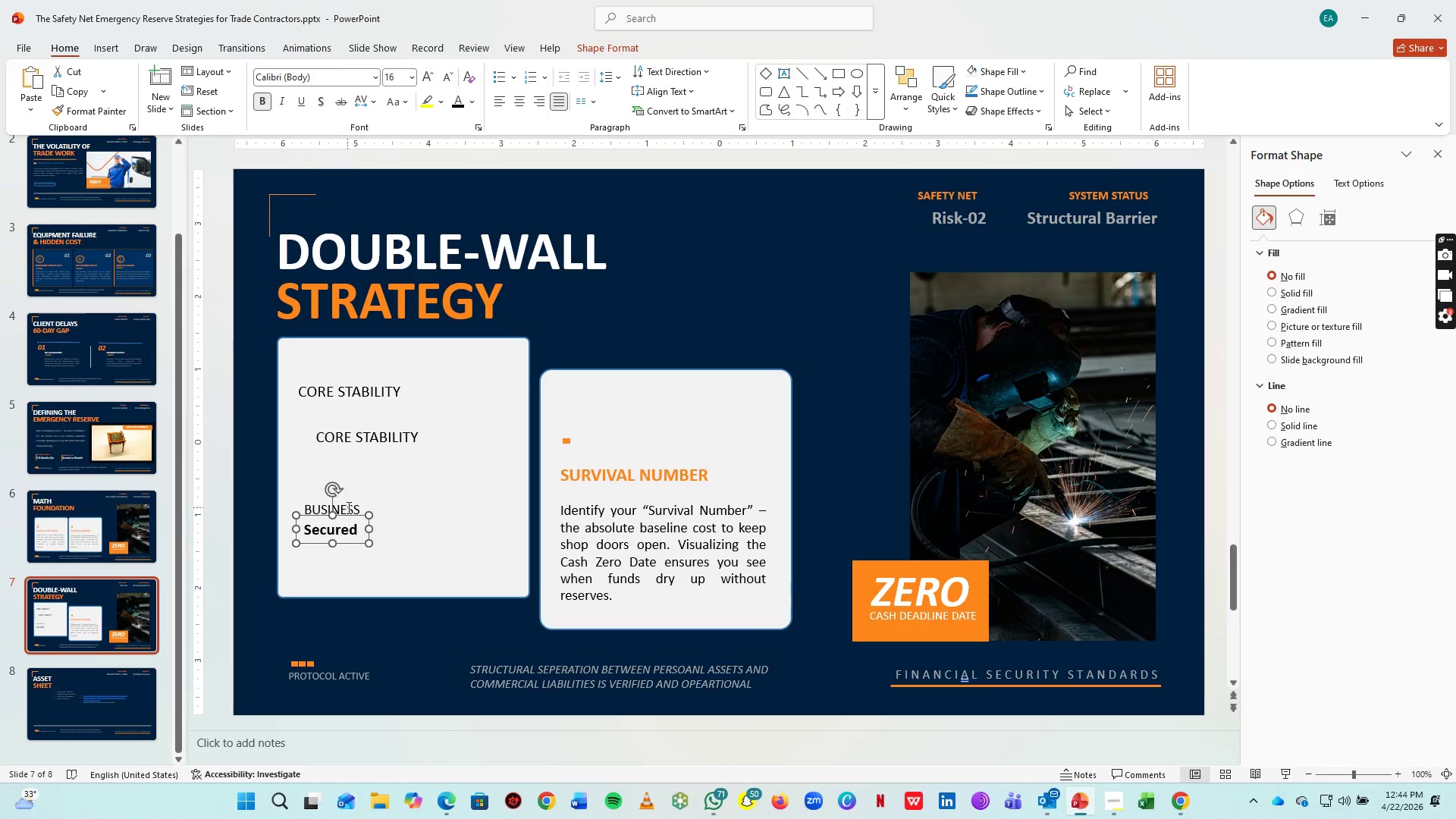 
left_click([347, 507])
 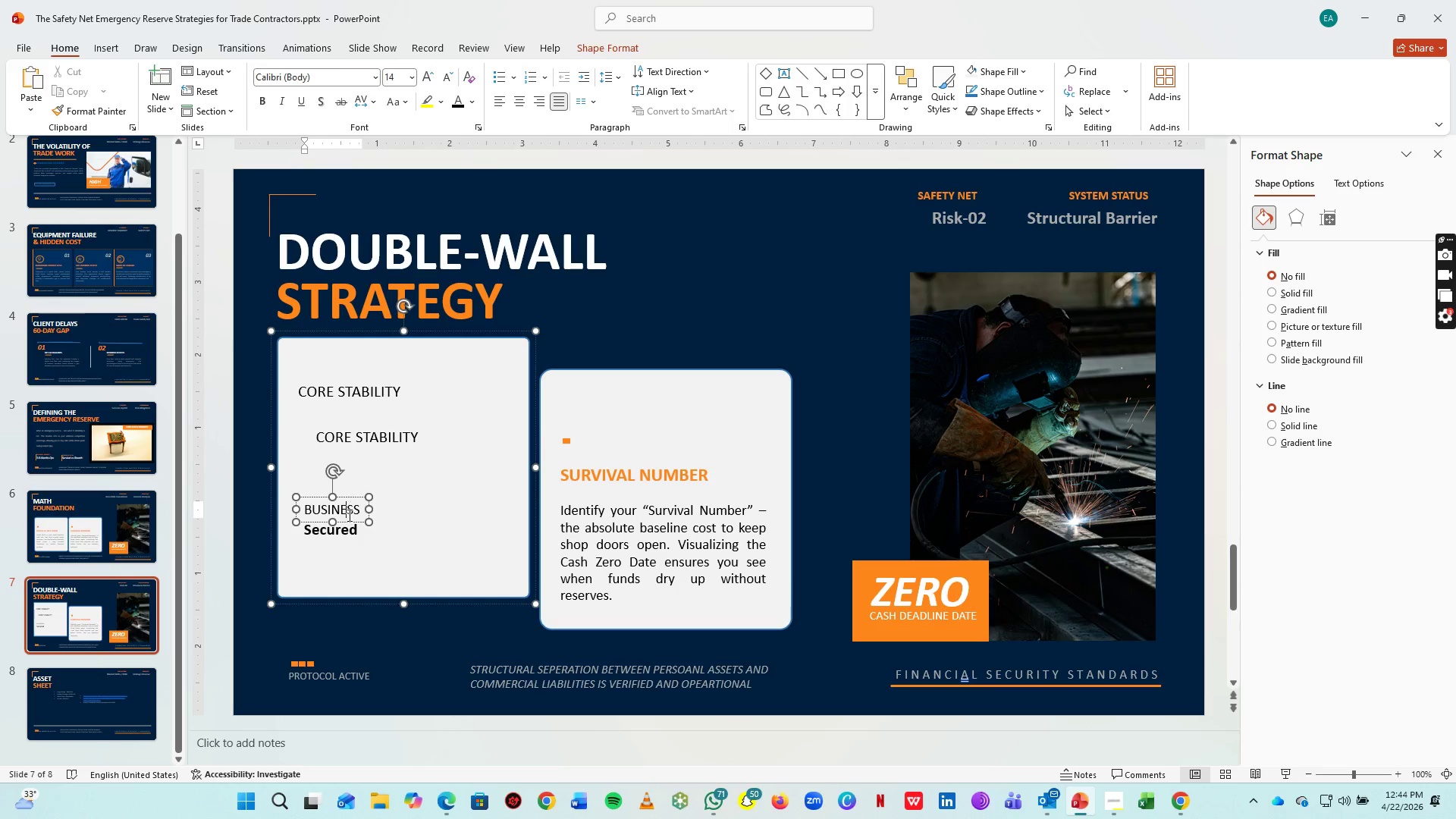 
hold_key(key=ShiftLeft, duration=0.69)
left_click([347, 531])
 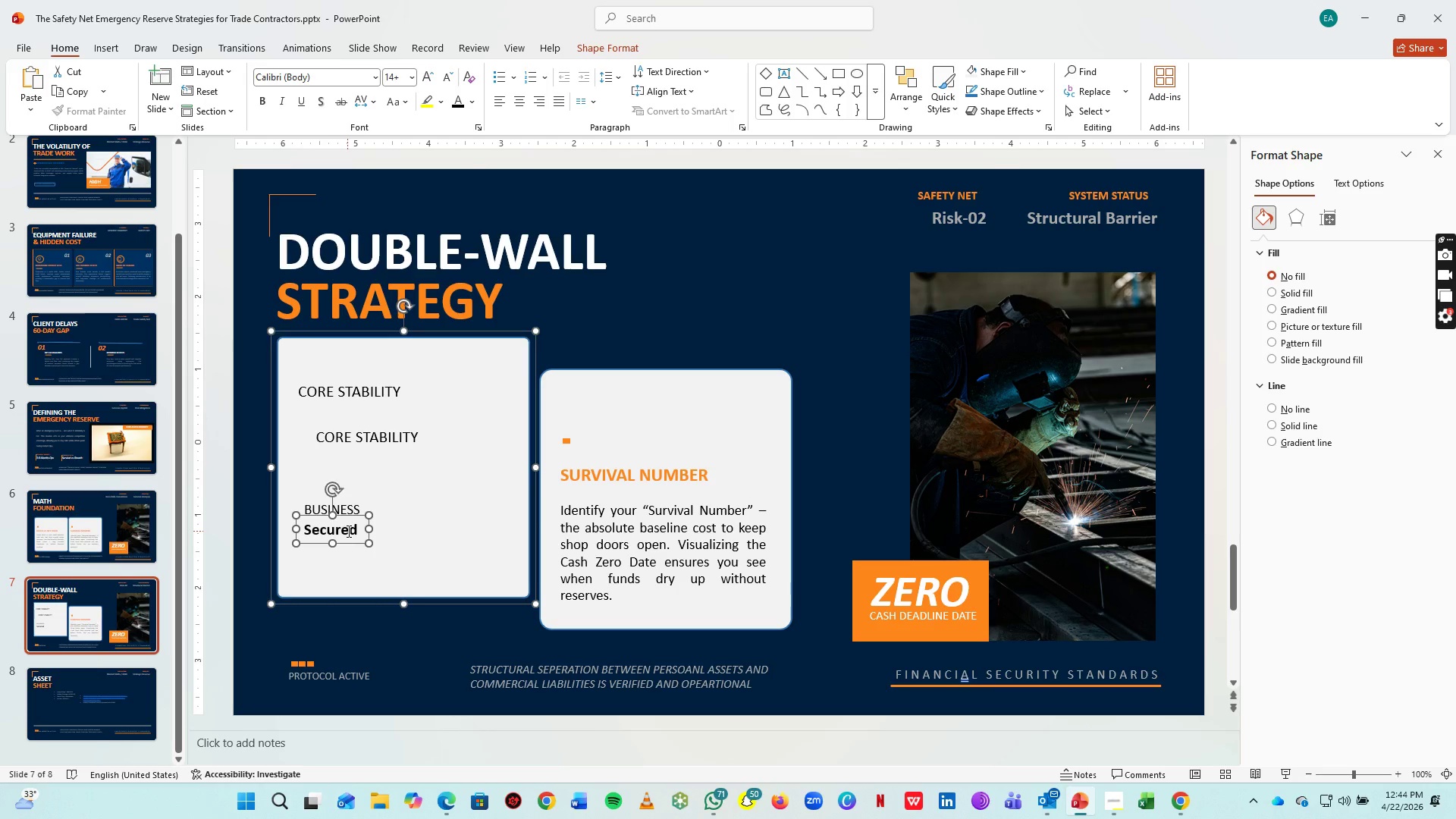 
hold_key(key=ControlLeft, duration=0.44)
 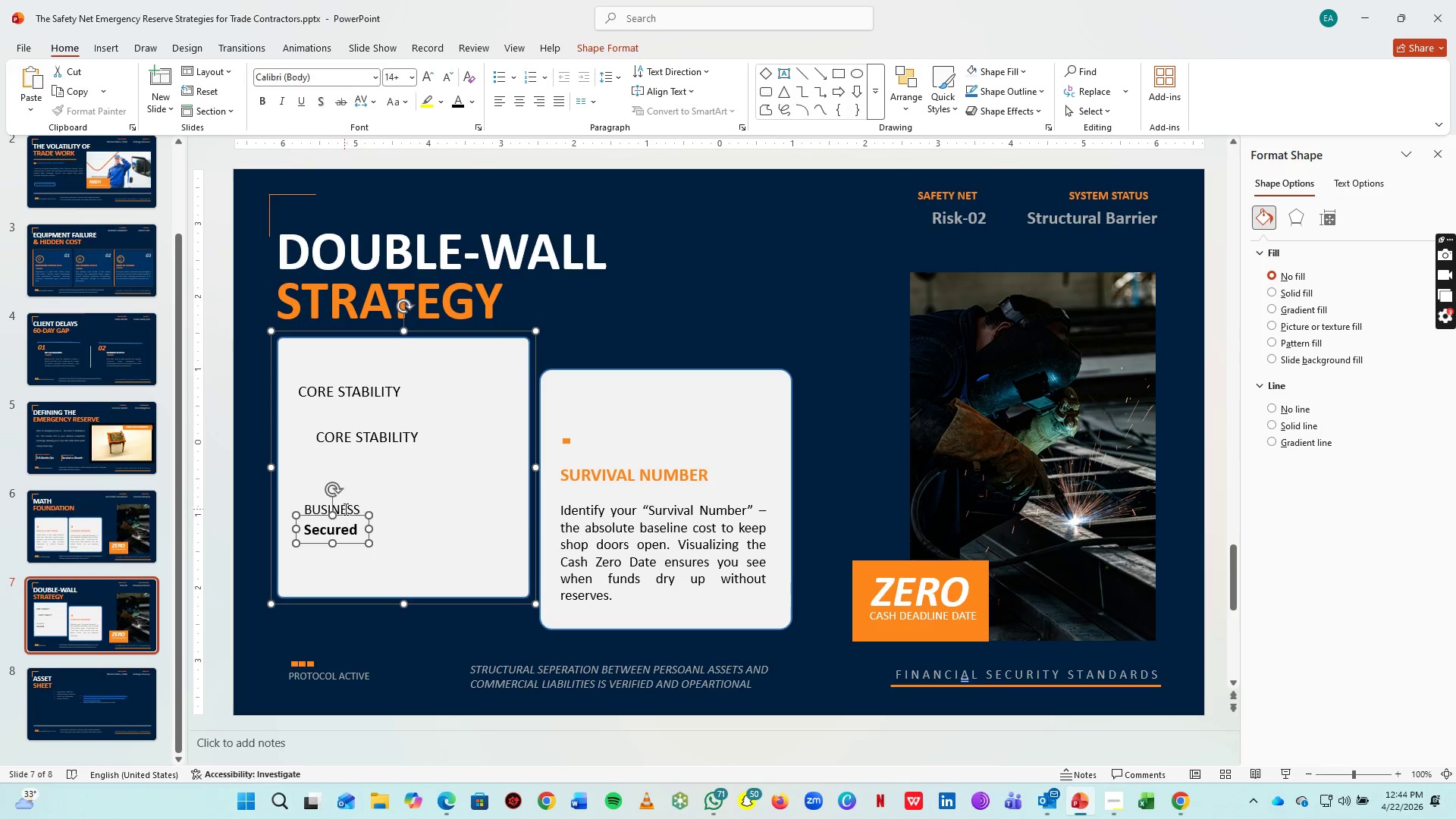 
hold_key(key=ShiftLeft, duration=1.52)
left_click([351, 507])
 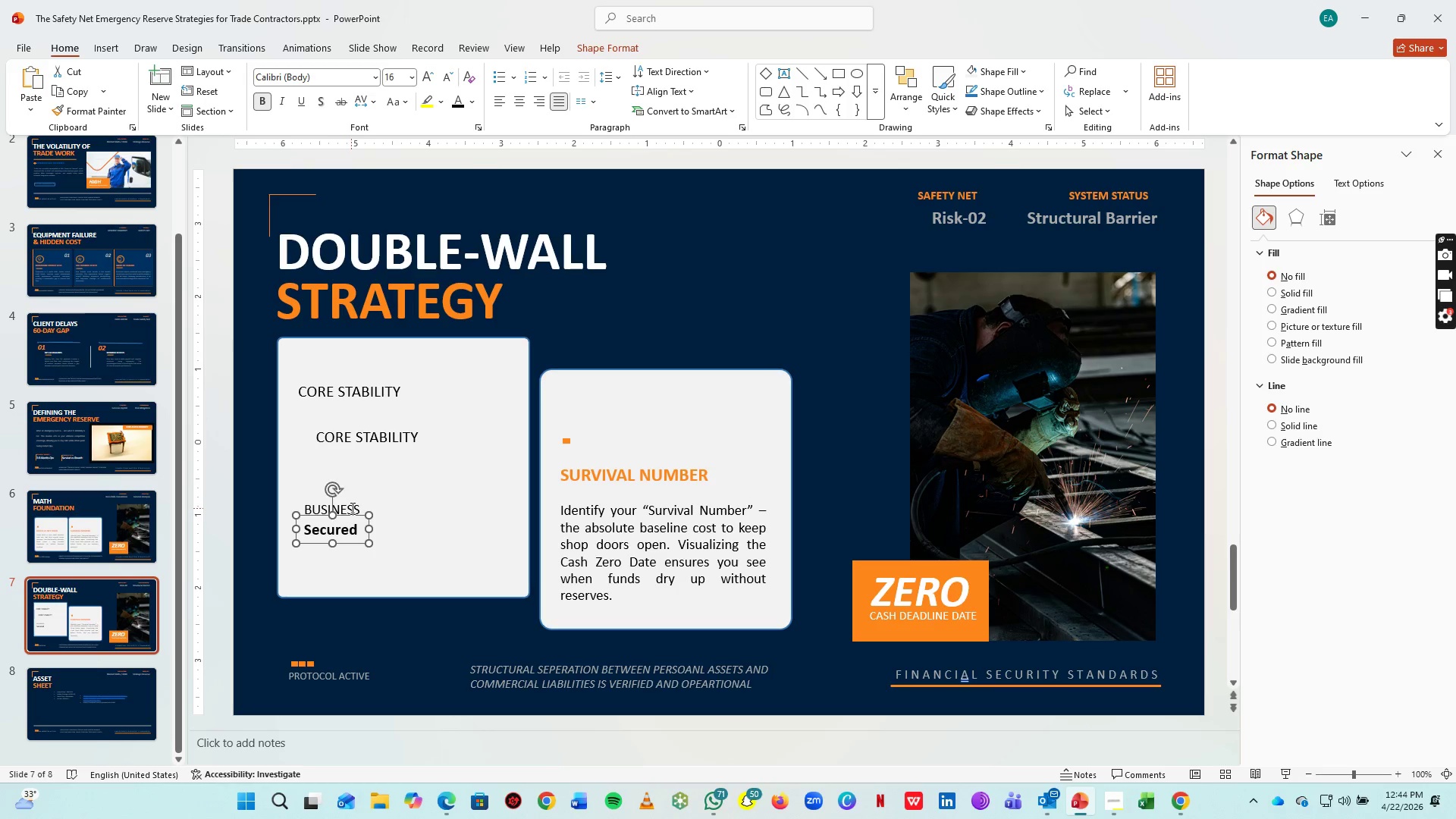 
hold_key(key=ShiftLeft, duration=0.53)
left_click([351, 508])
 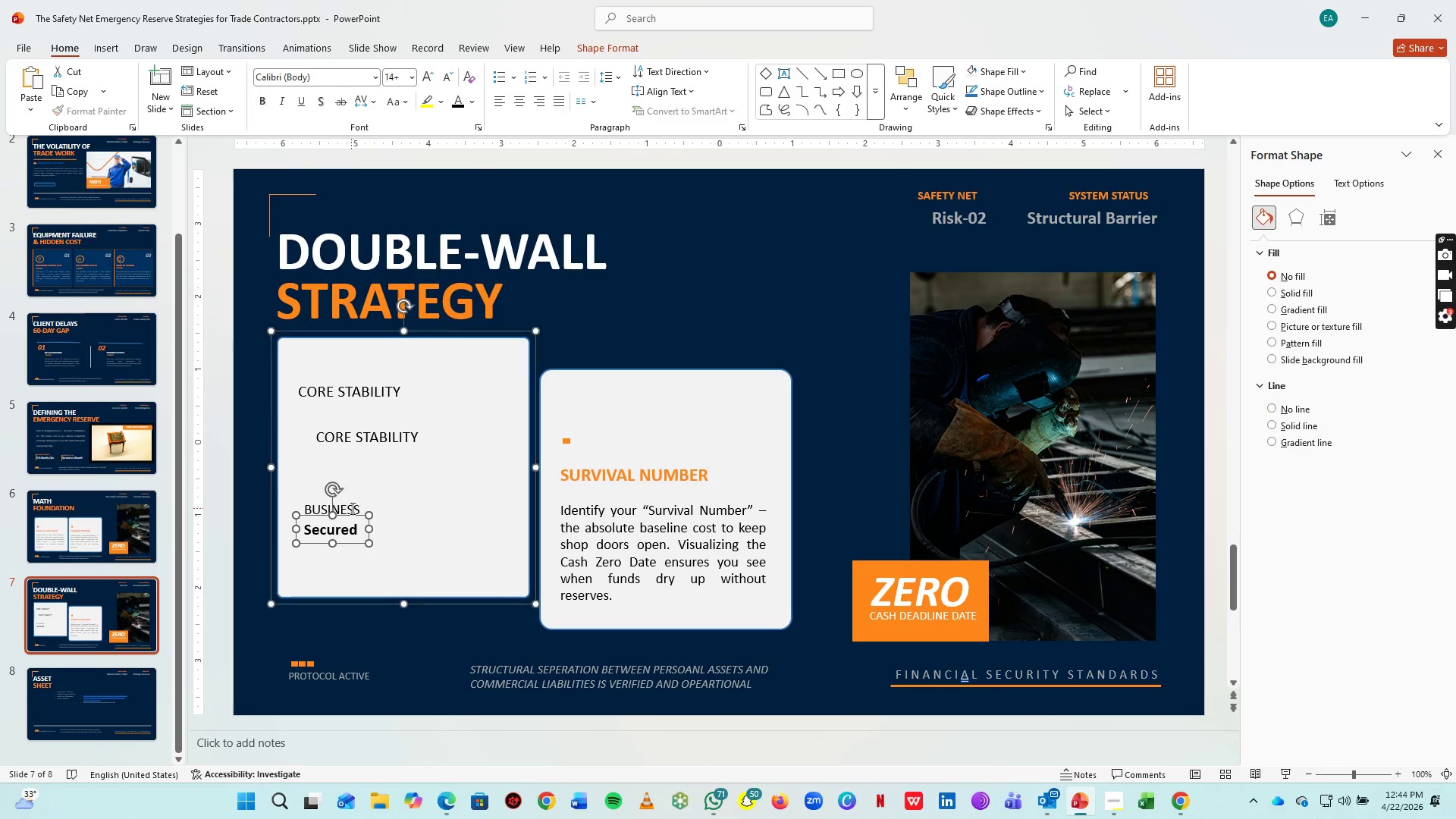 
right_click([438, 433])
 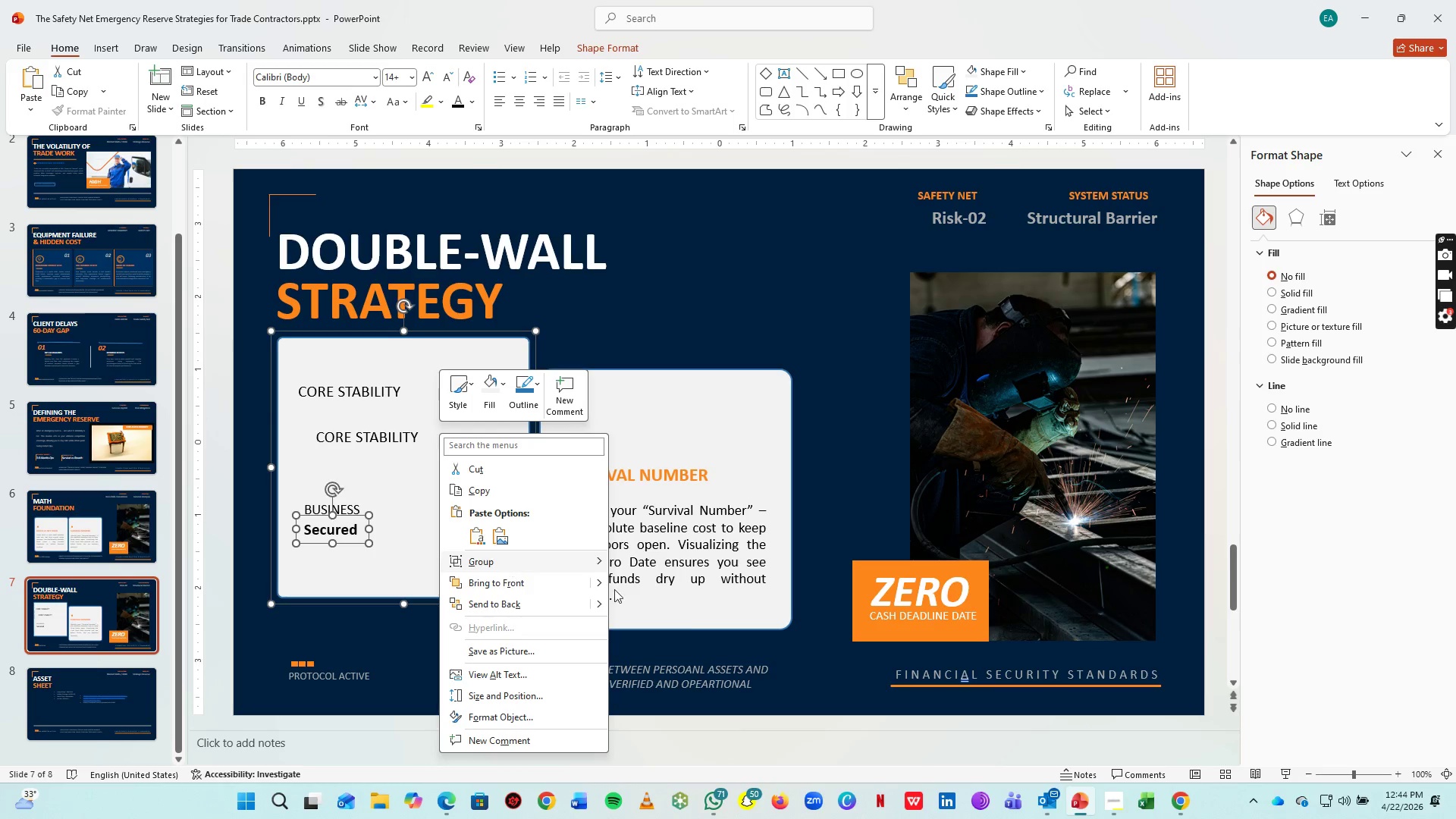 
left_click([668, 607])
 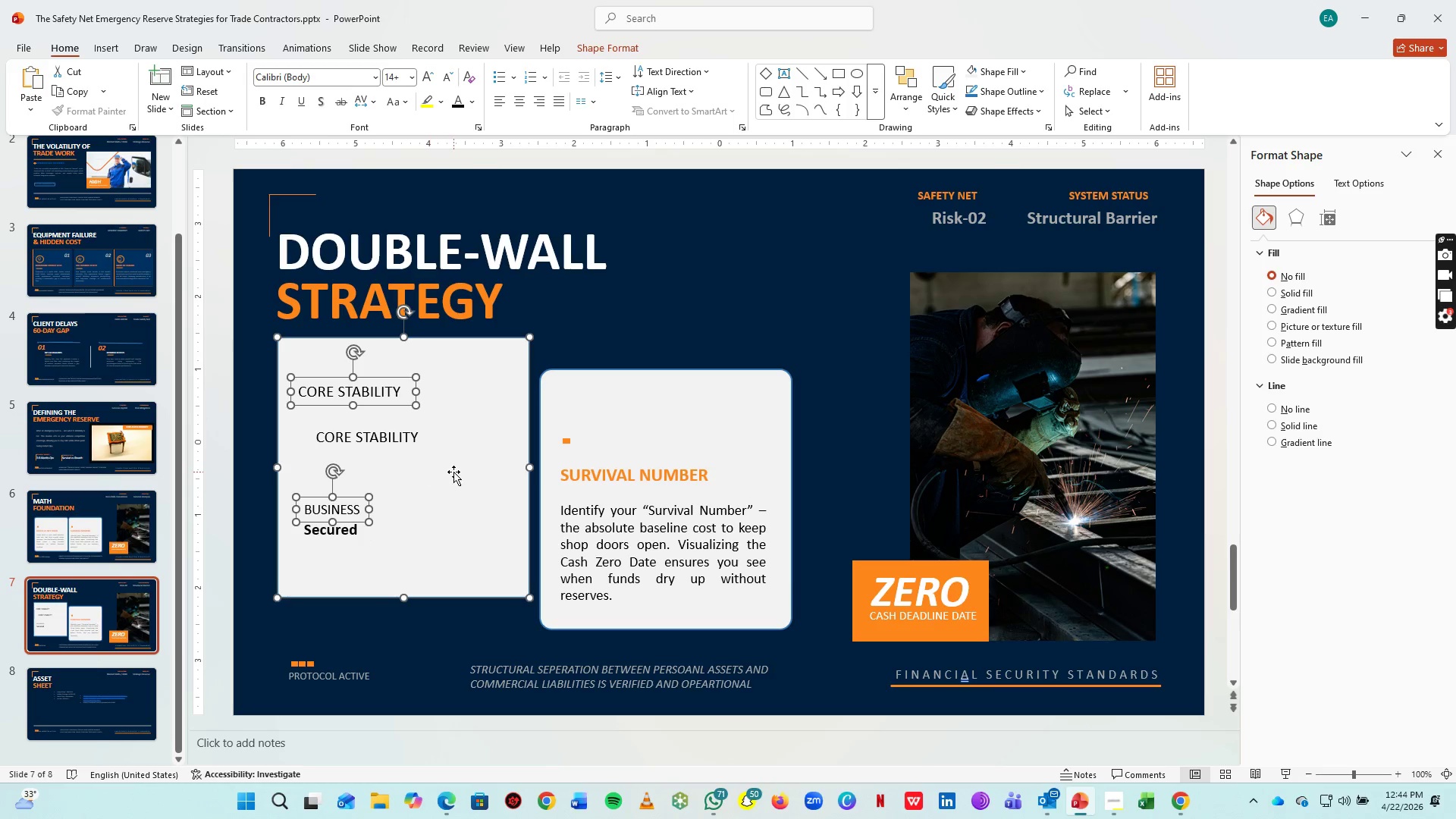 
left_click([453, 472])
 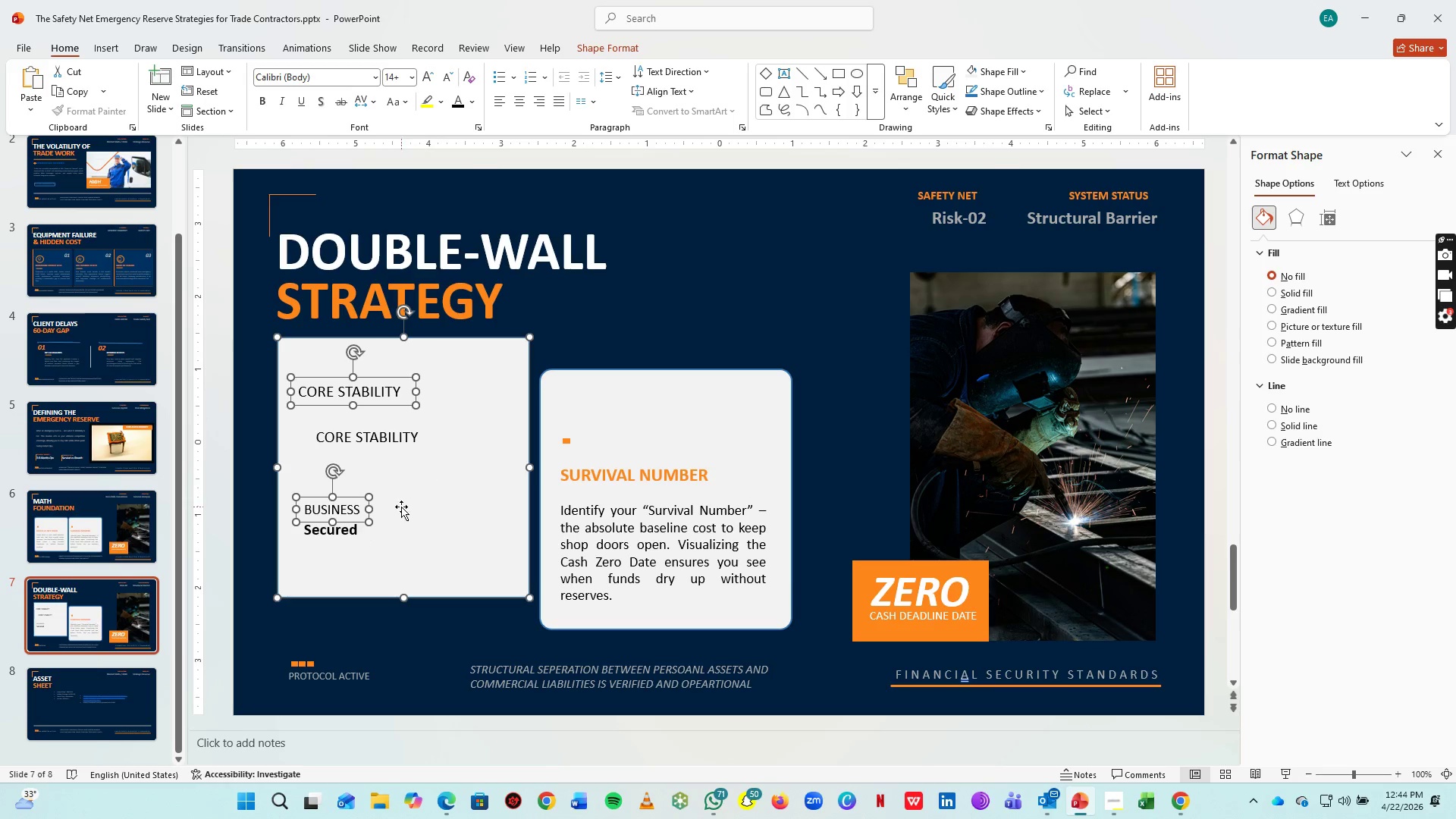 
left_click([270, 486])
 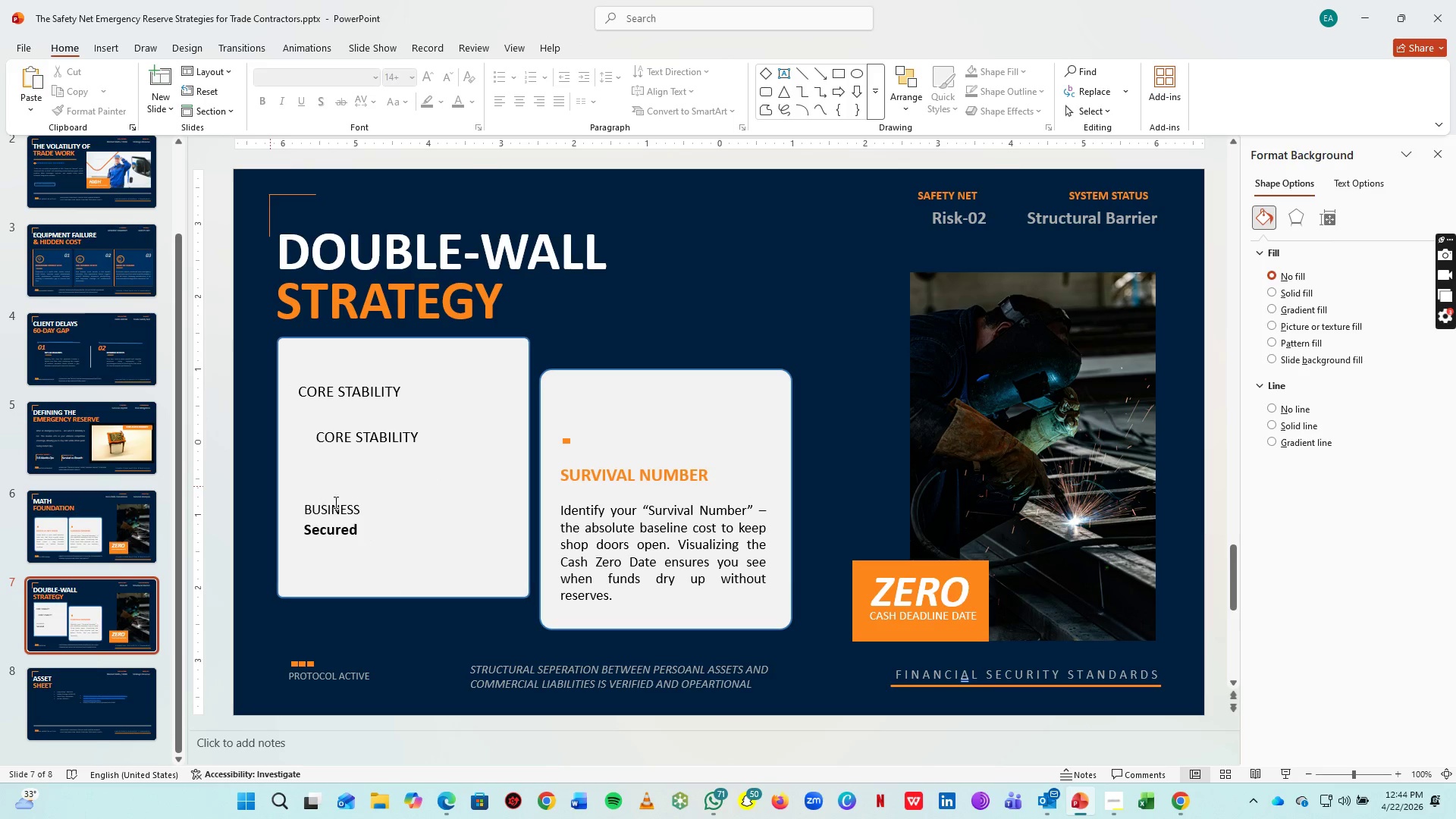 
hold_key(key=ShiftLeft, duration=1.34)
left_click([339, 504])
 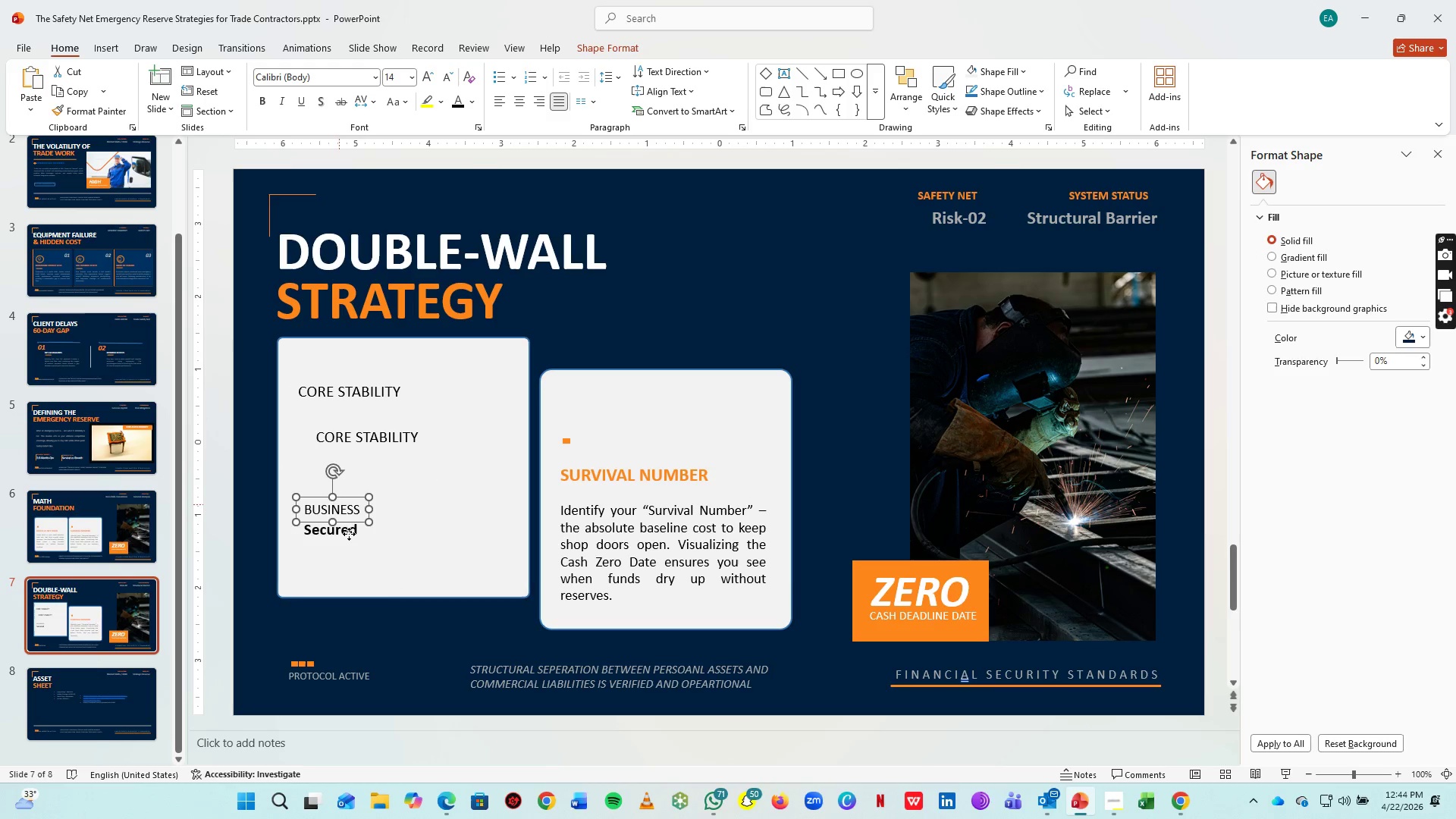 
double_click([349, 534])
 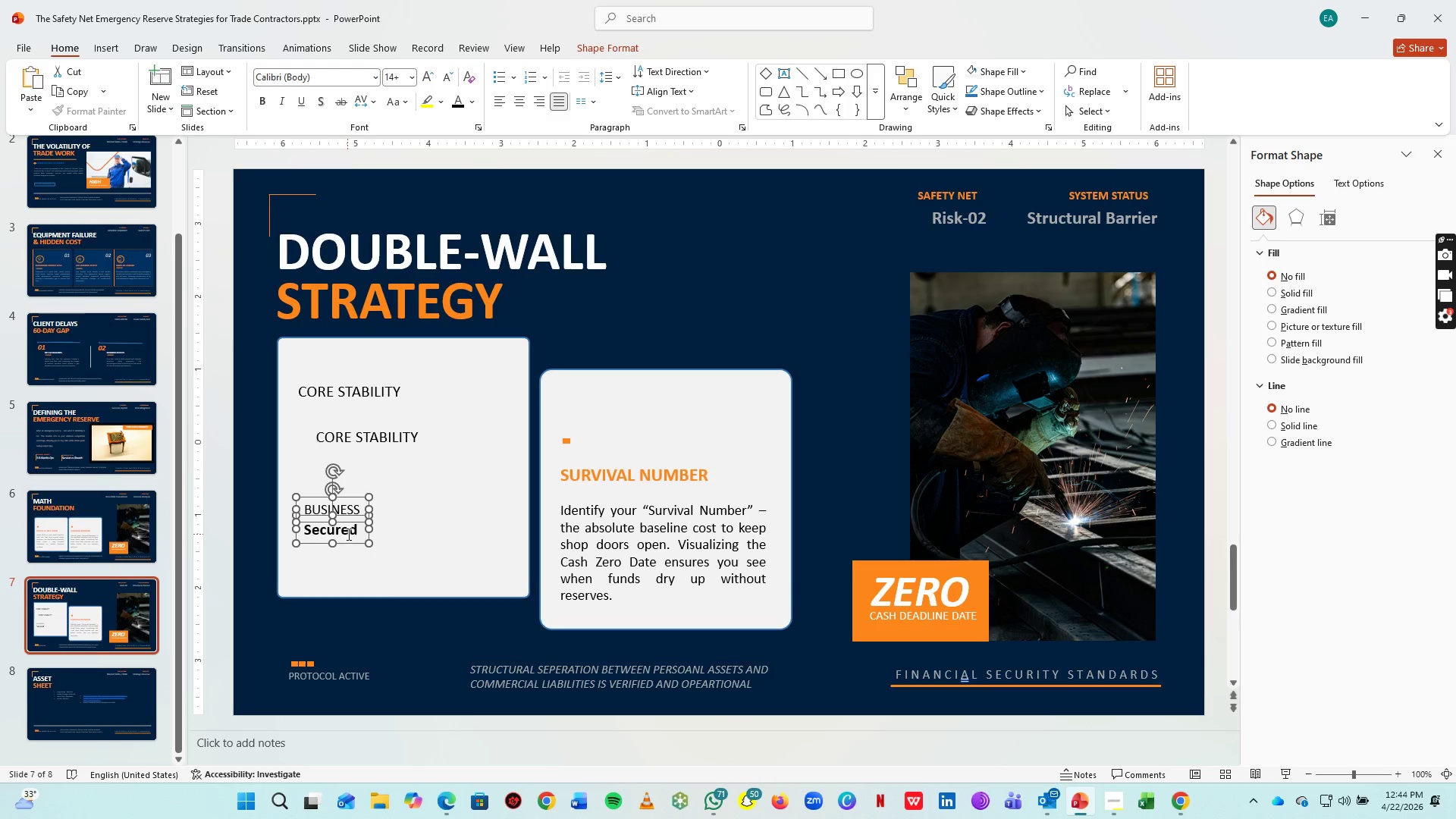 
key(Control+G)
 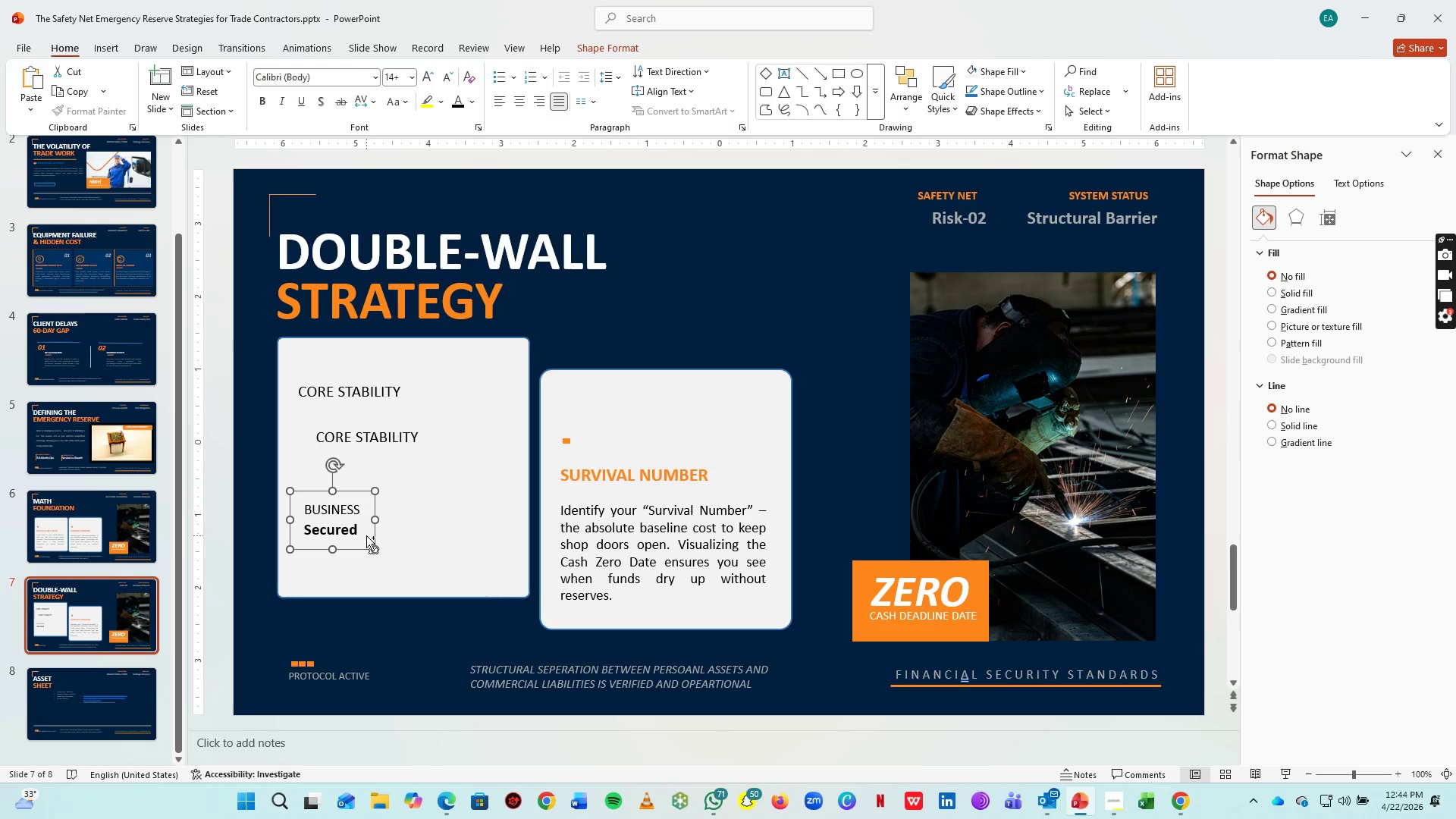 
key(Control+C)
 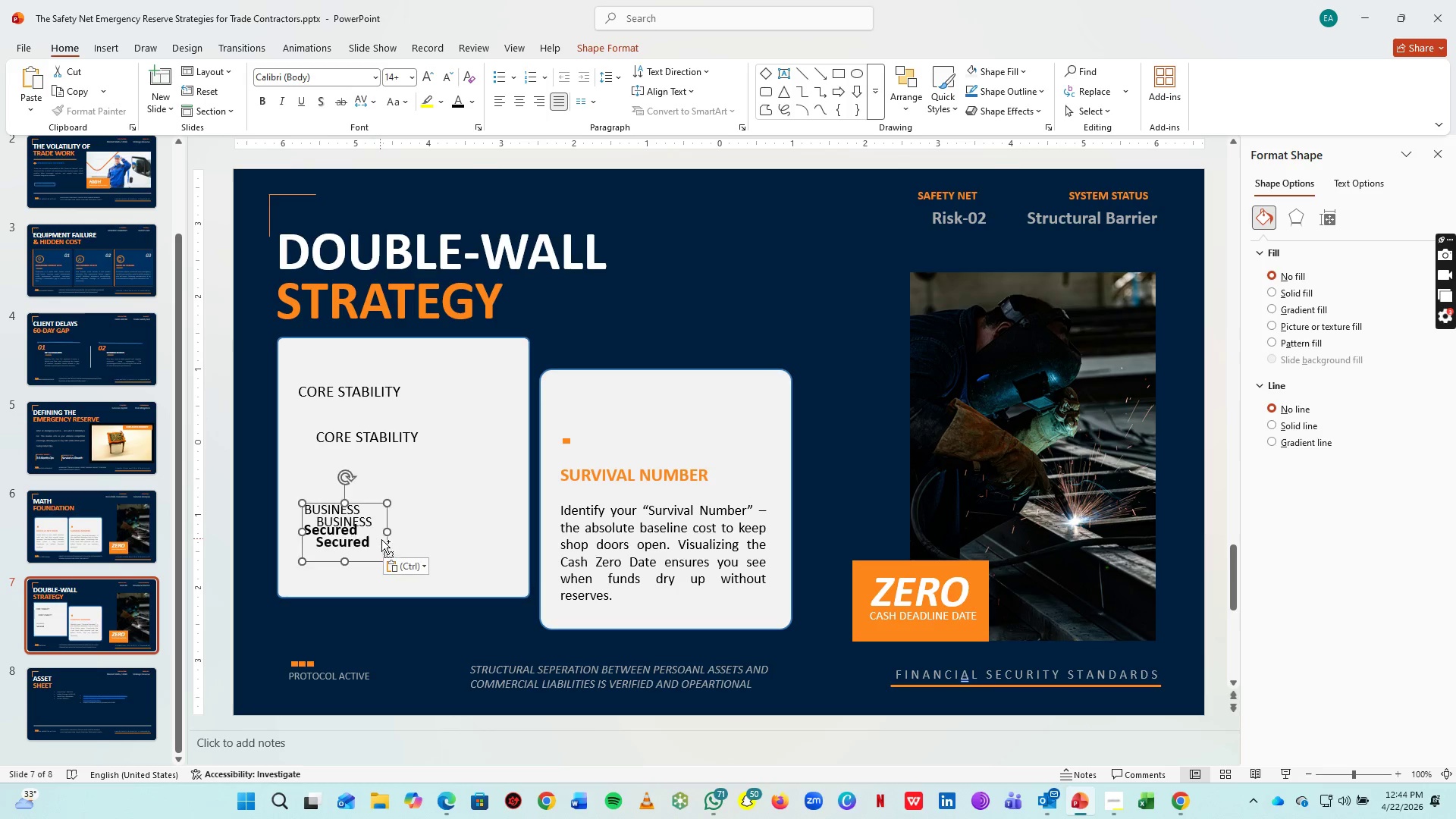 
key(Control+V)
 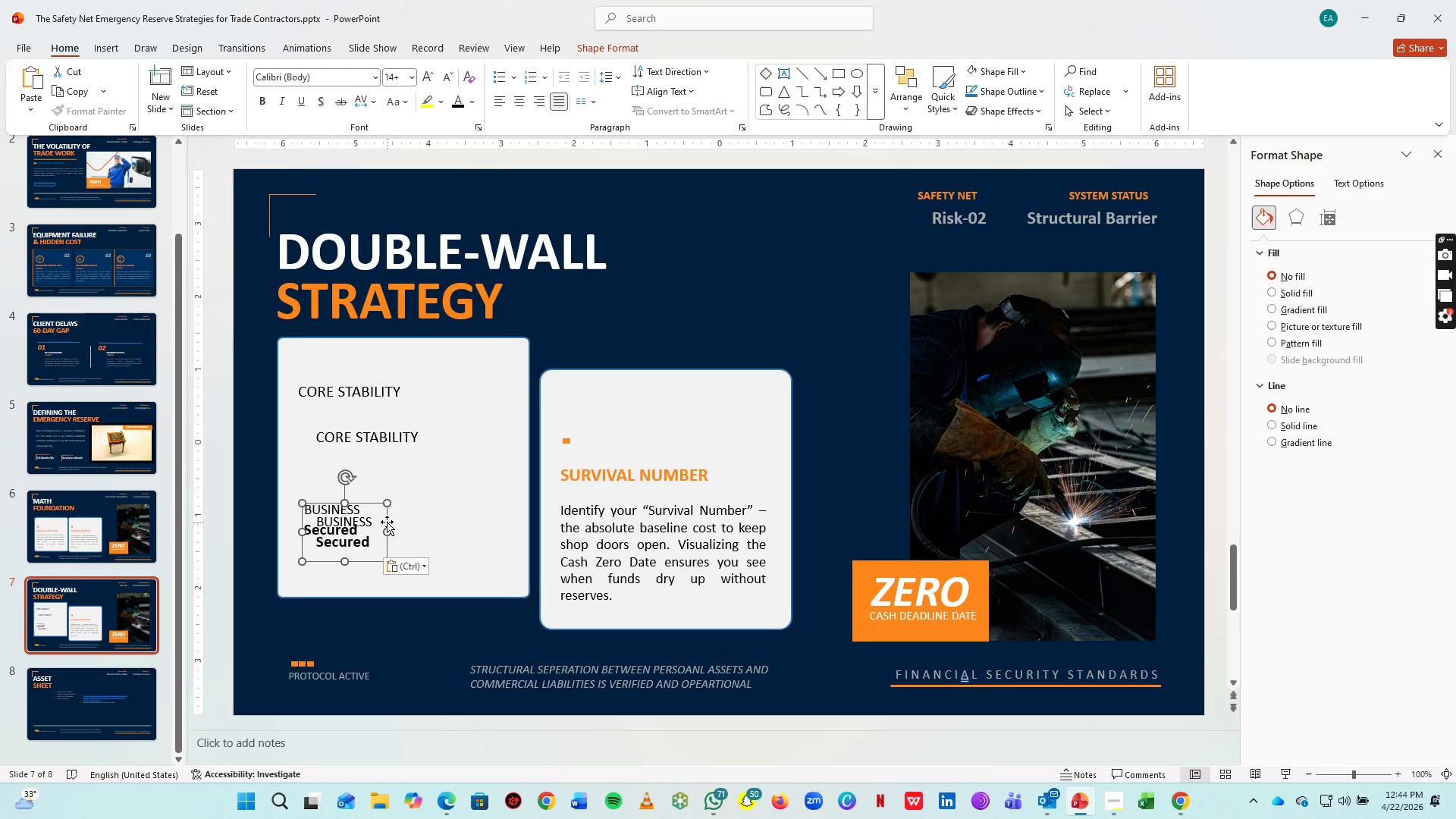 
left_click_drag(start_coordinate=[386, 522], to_coordinate=[513, 511])
 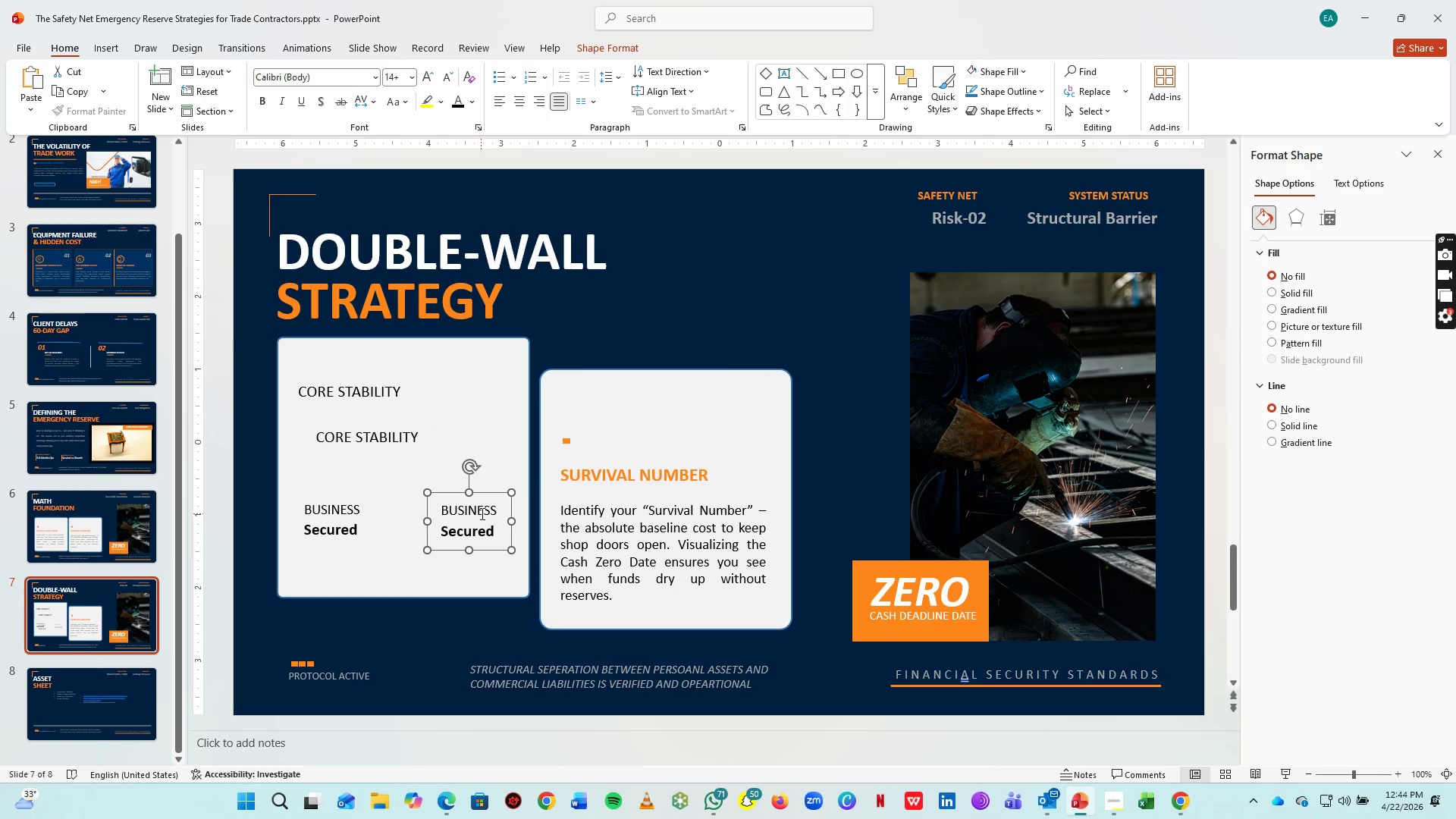 
left_click([481, 513])
 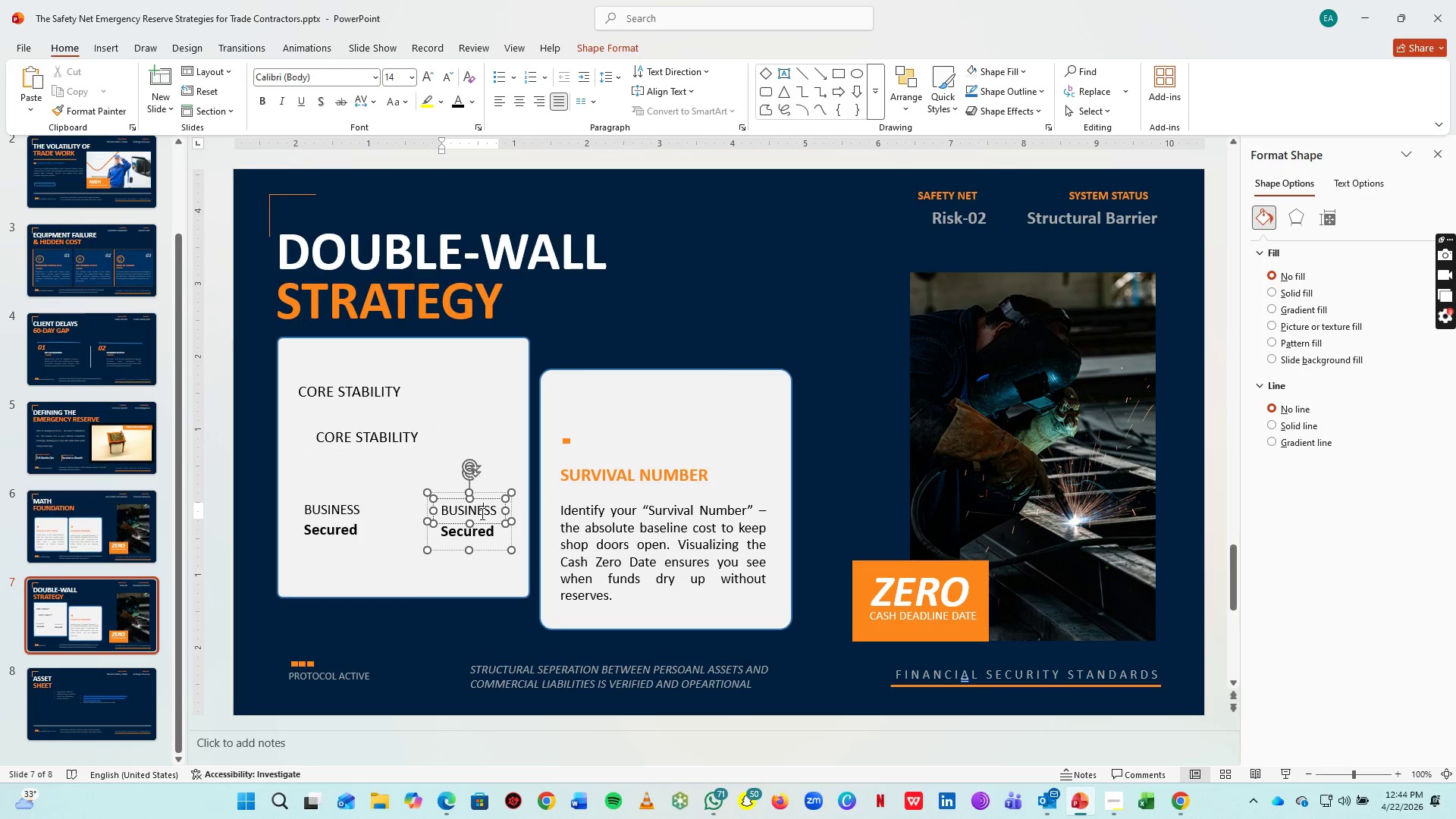 
key(Control+A)
 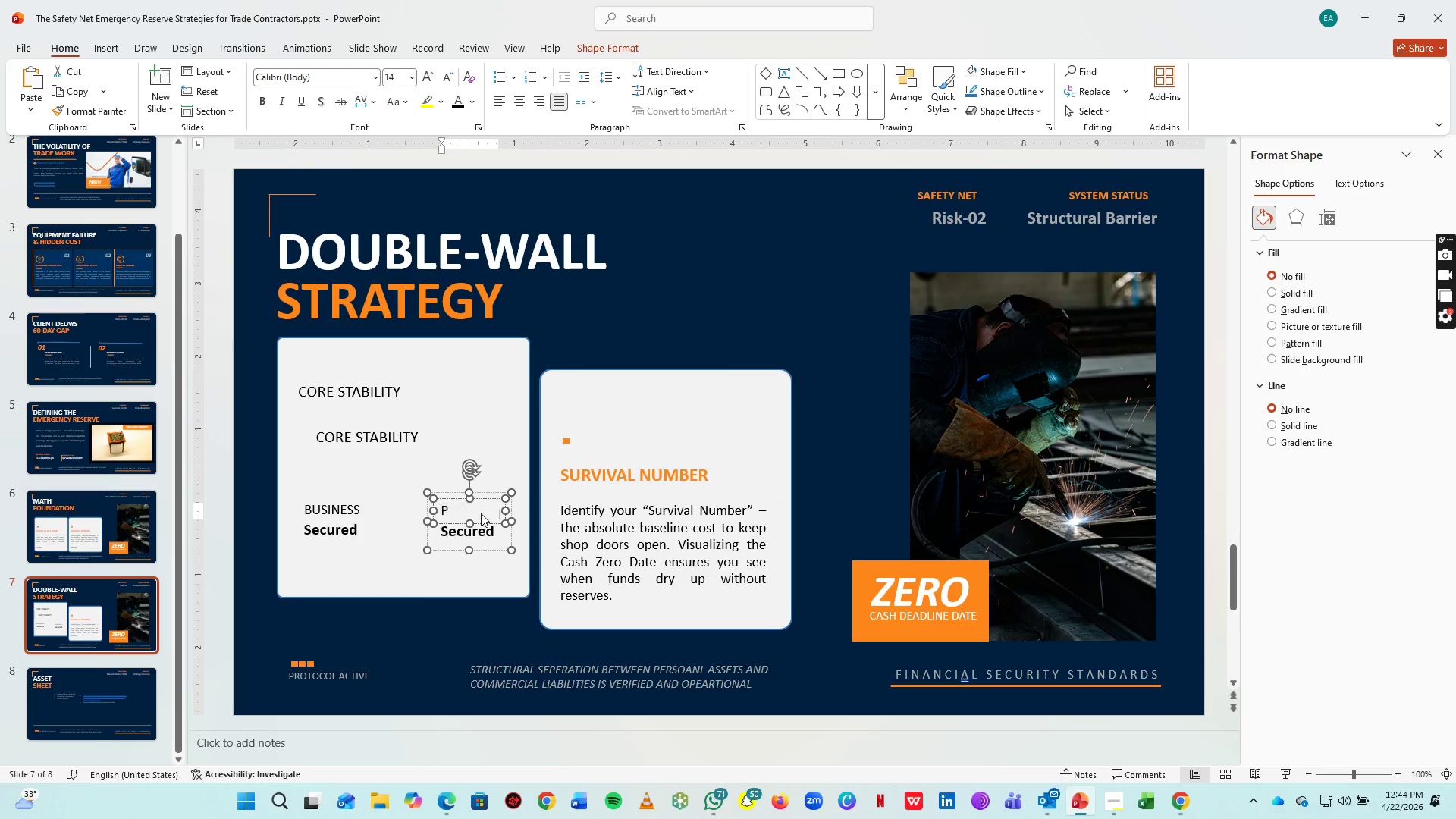 
type(PERSONAL)
 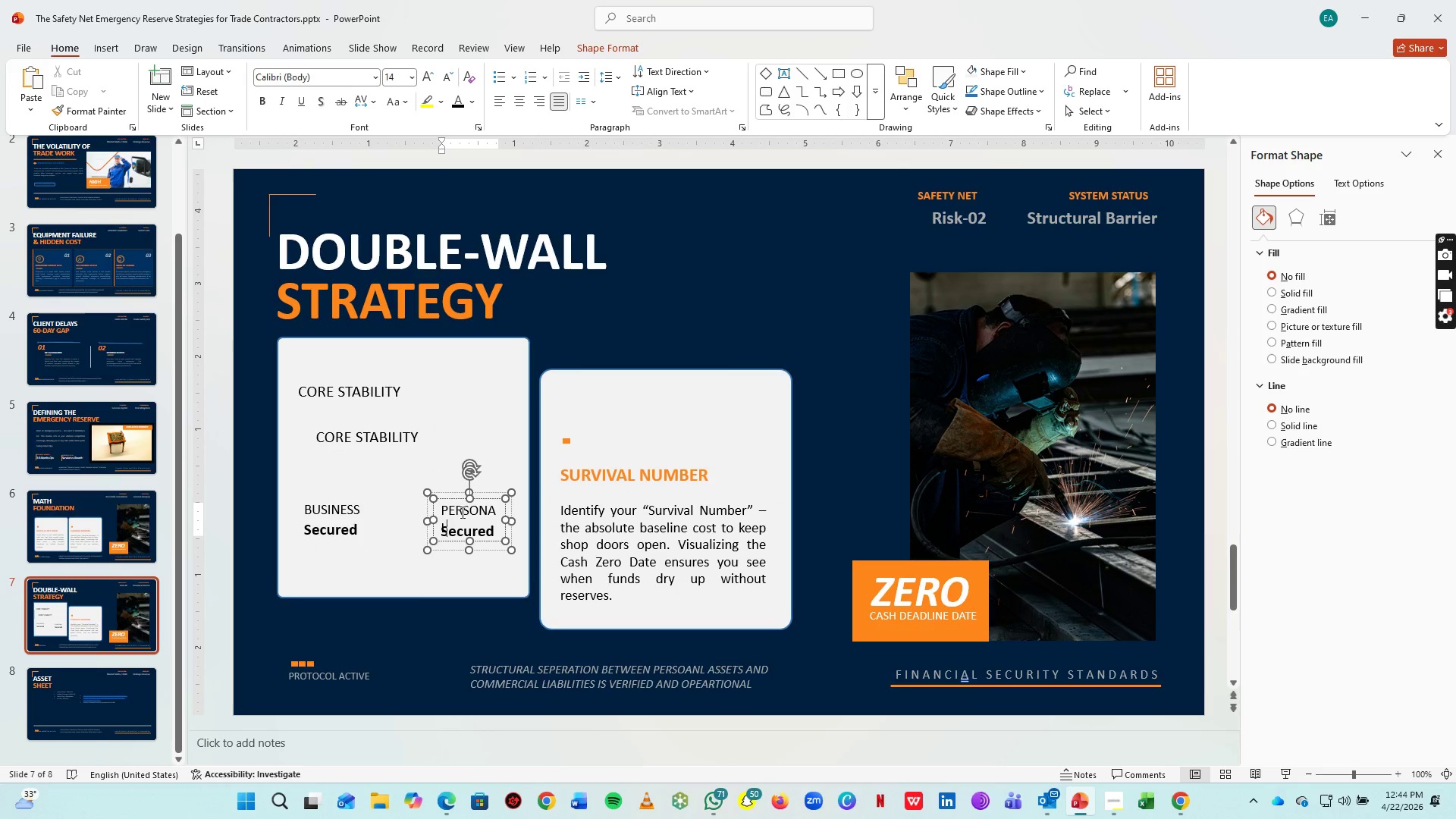 
left_click_drag(start_coordinate=[436, 519], to_coordinate=[428, 521])
 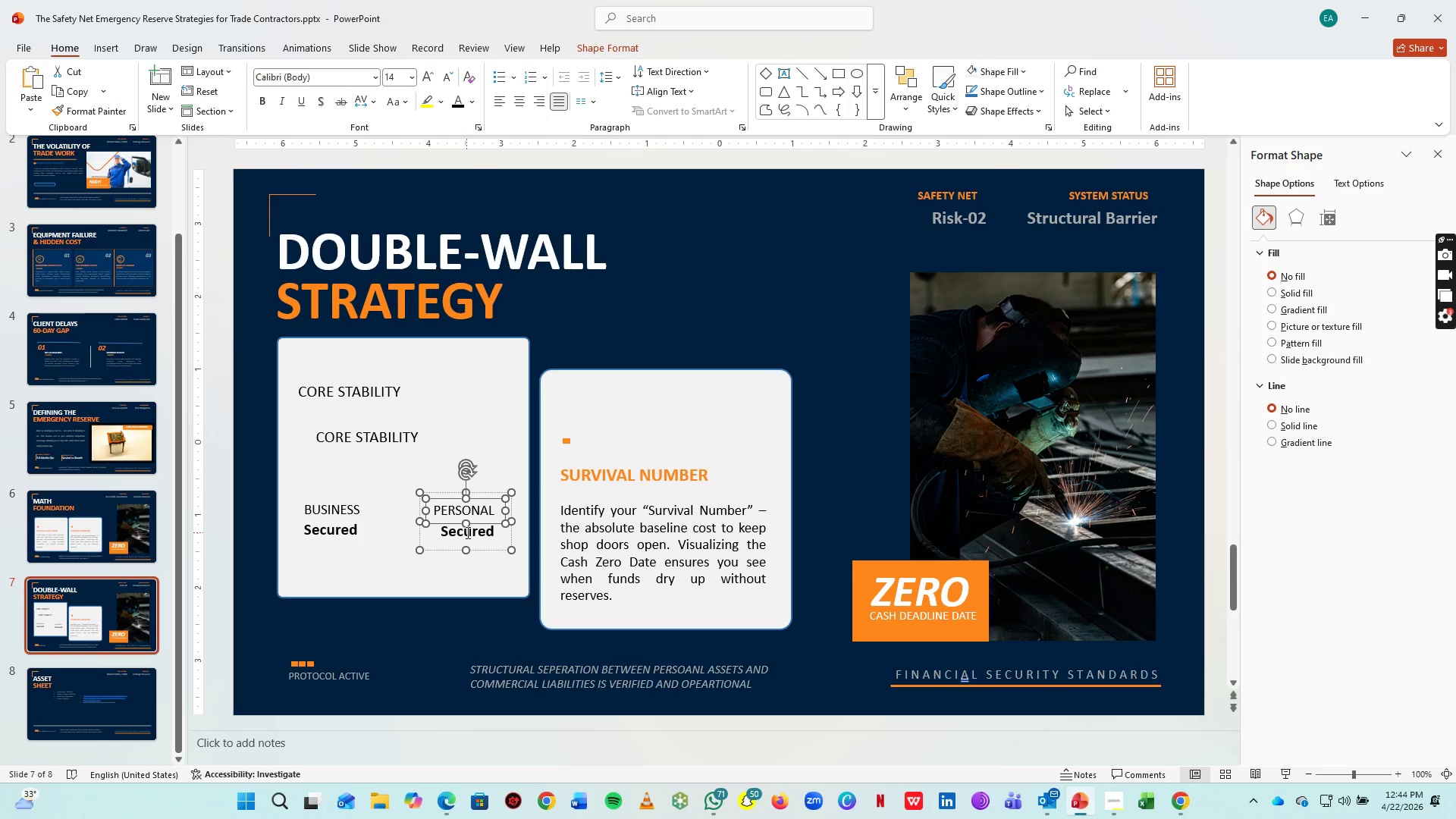 
left_click([466, 532])
 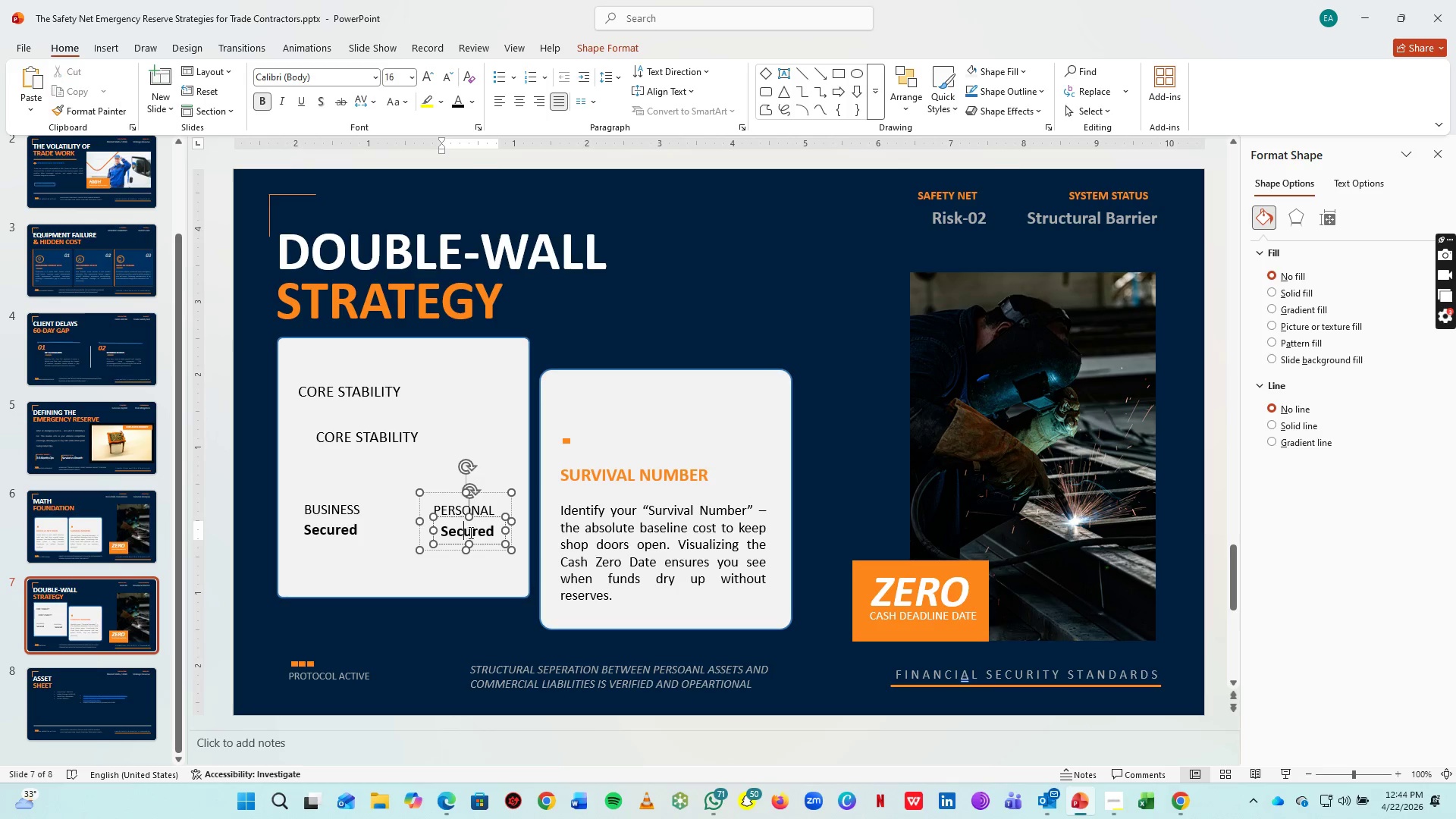 
key(Control+A)
 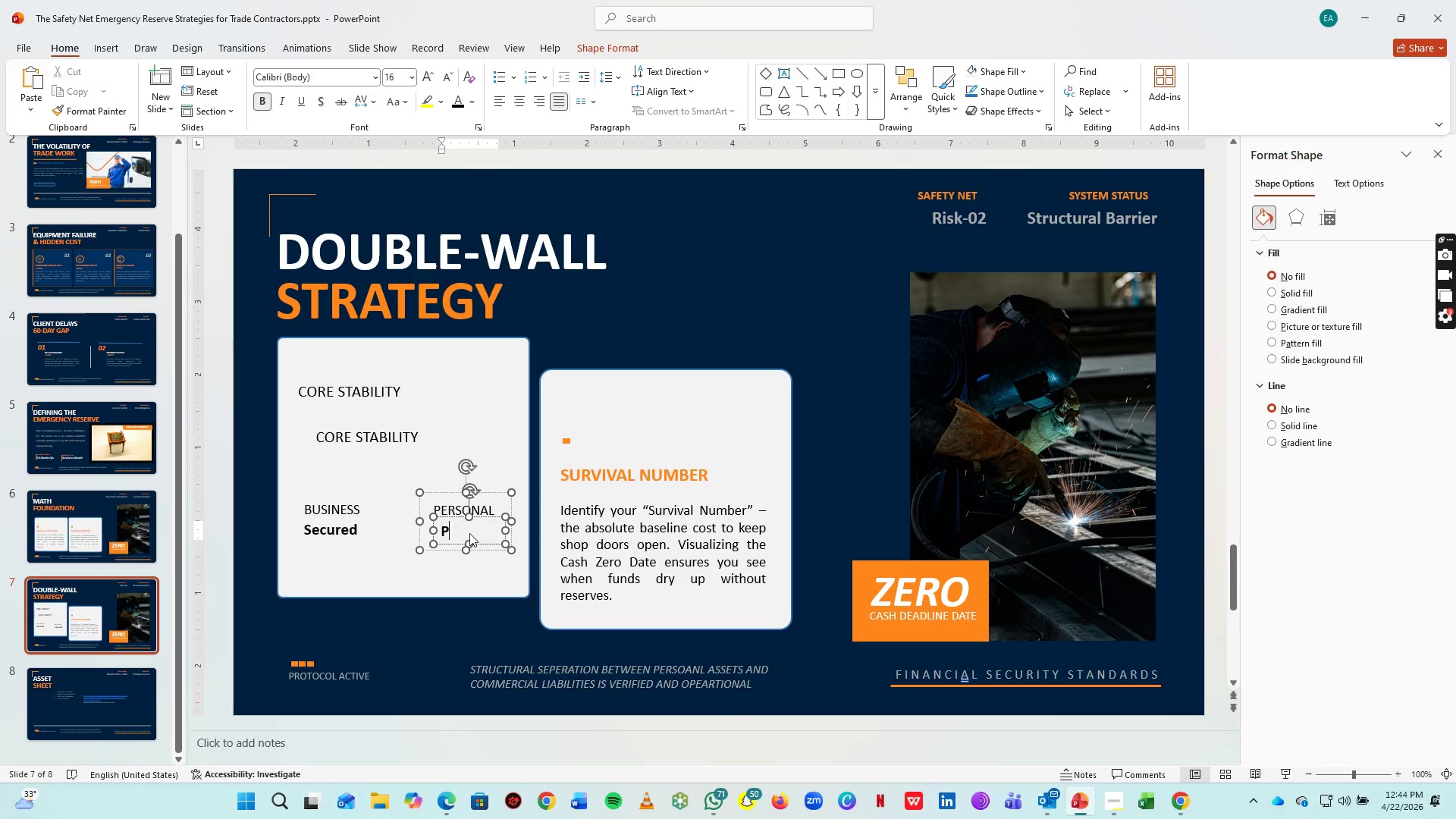 
type(PRO)
key(Backspace)
key(Backspace)
type(rotected)
 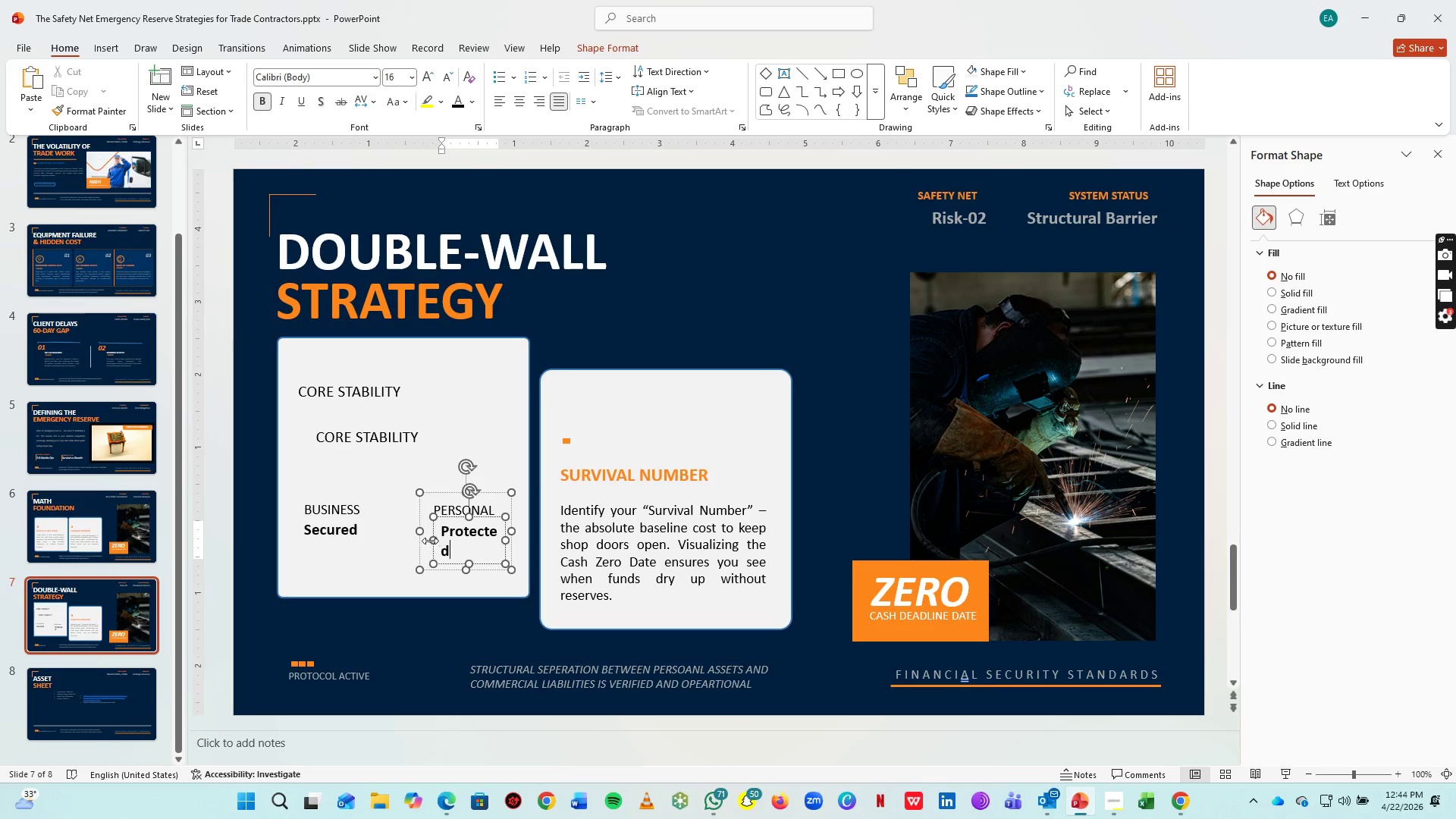 
left_click_drag(start_coordinate=[435, 541], to_coordinate=[422, 538])
 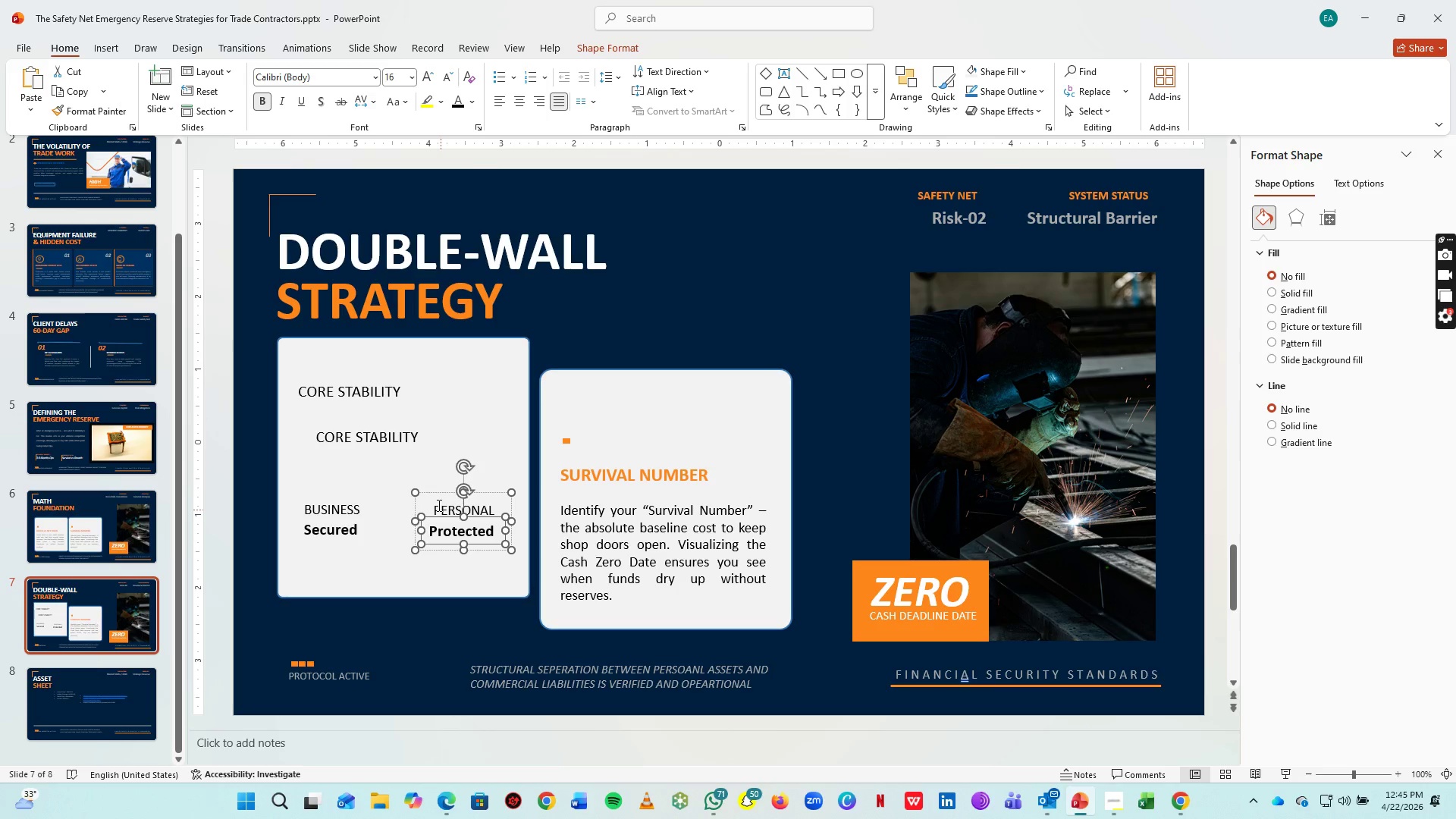 
left_click([442, 505])
 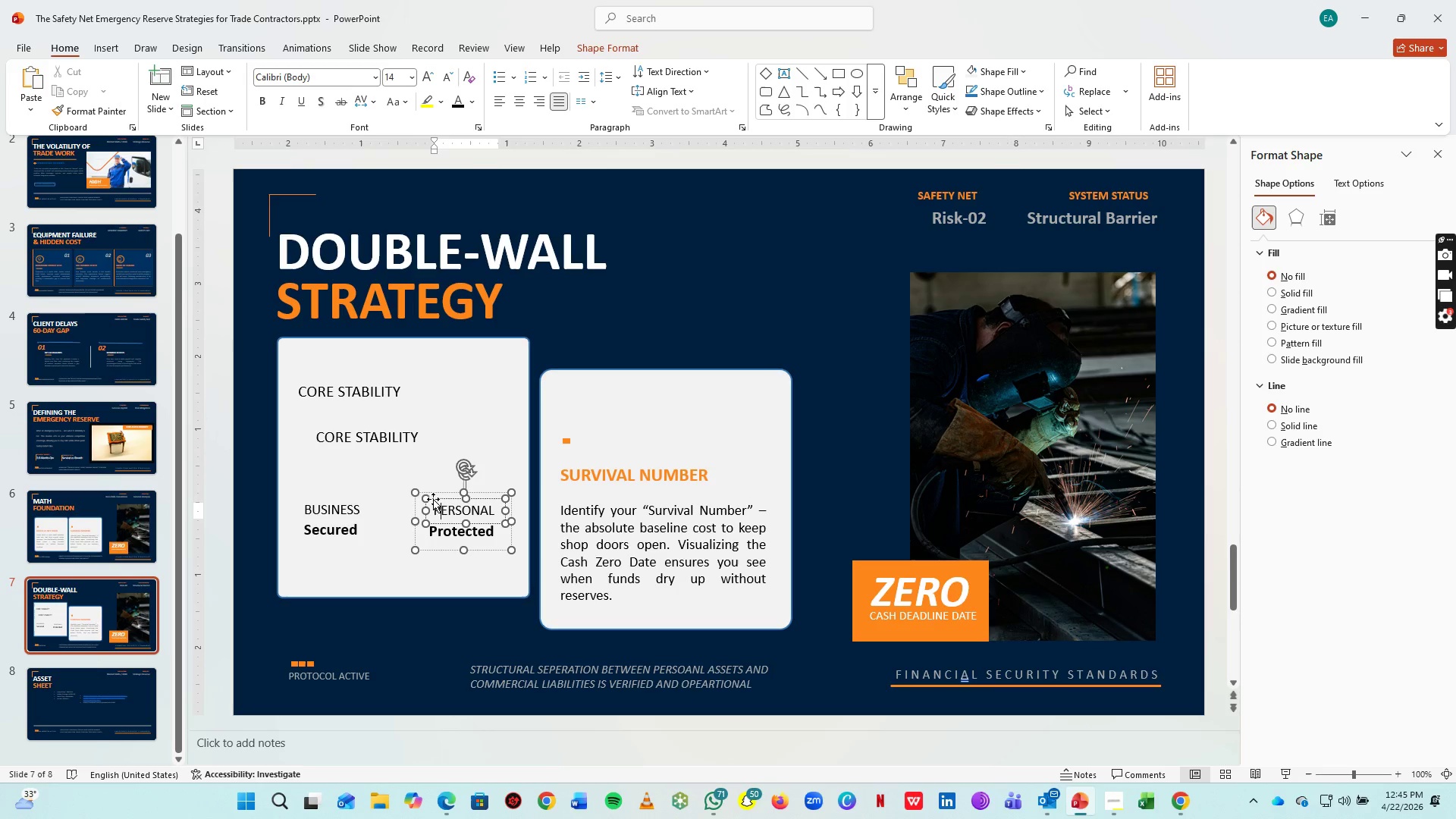 
left_click([433, 499])
 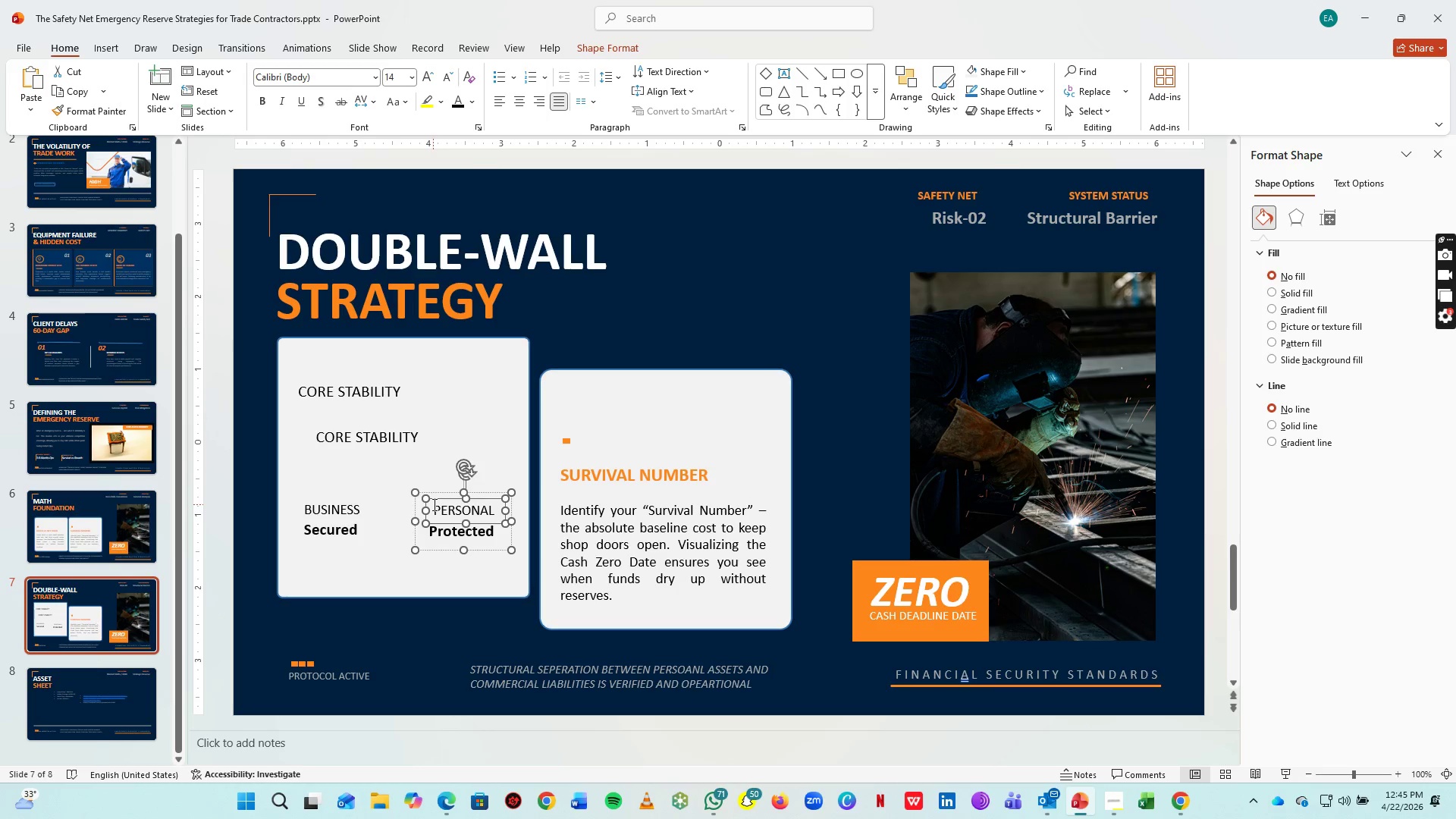 
key(ArrowLeft)
 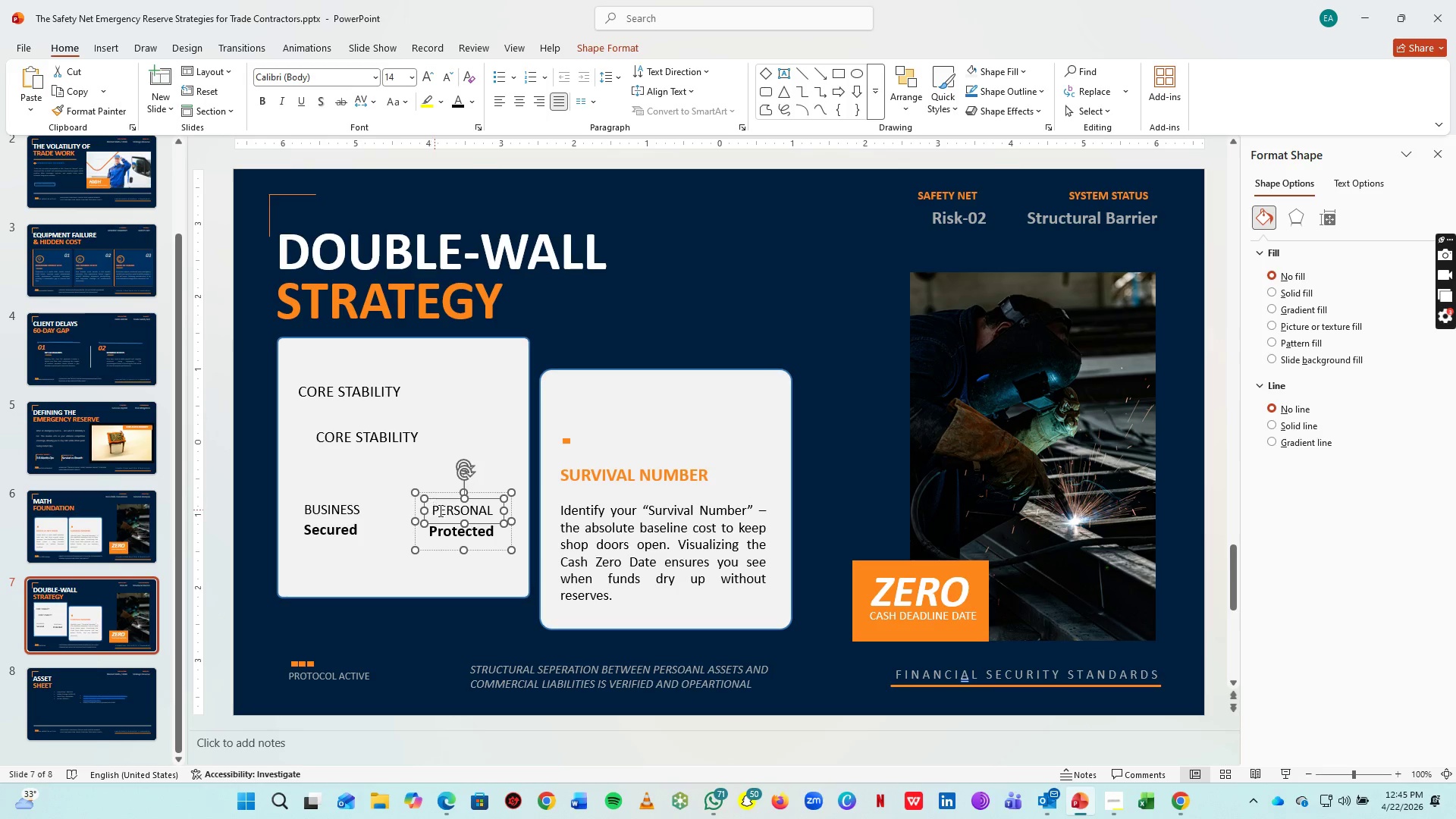 
key(ArrowLeft)
 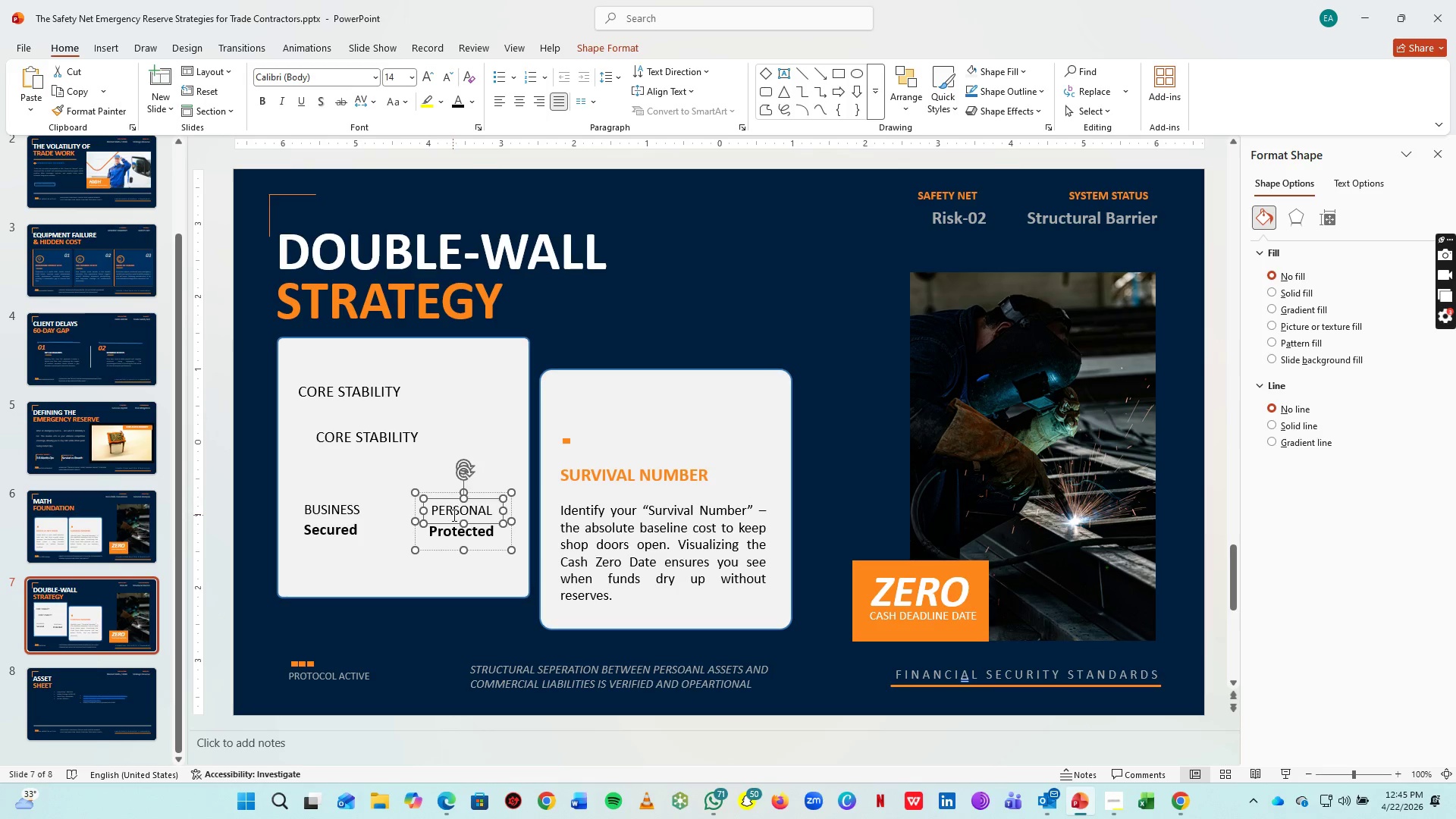 
key(ArrowLeft)
 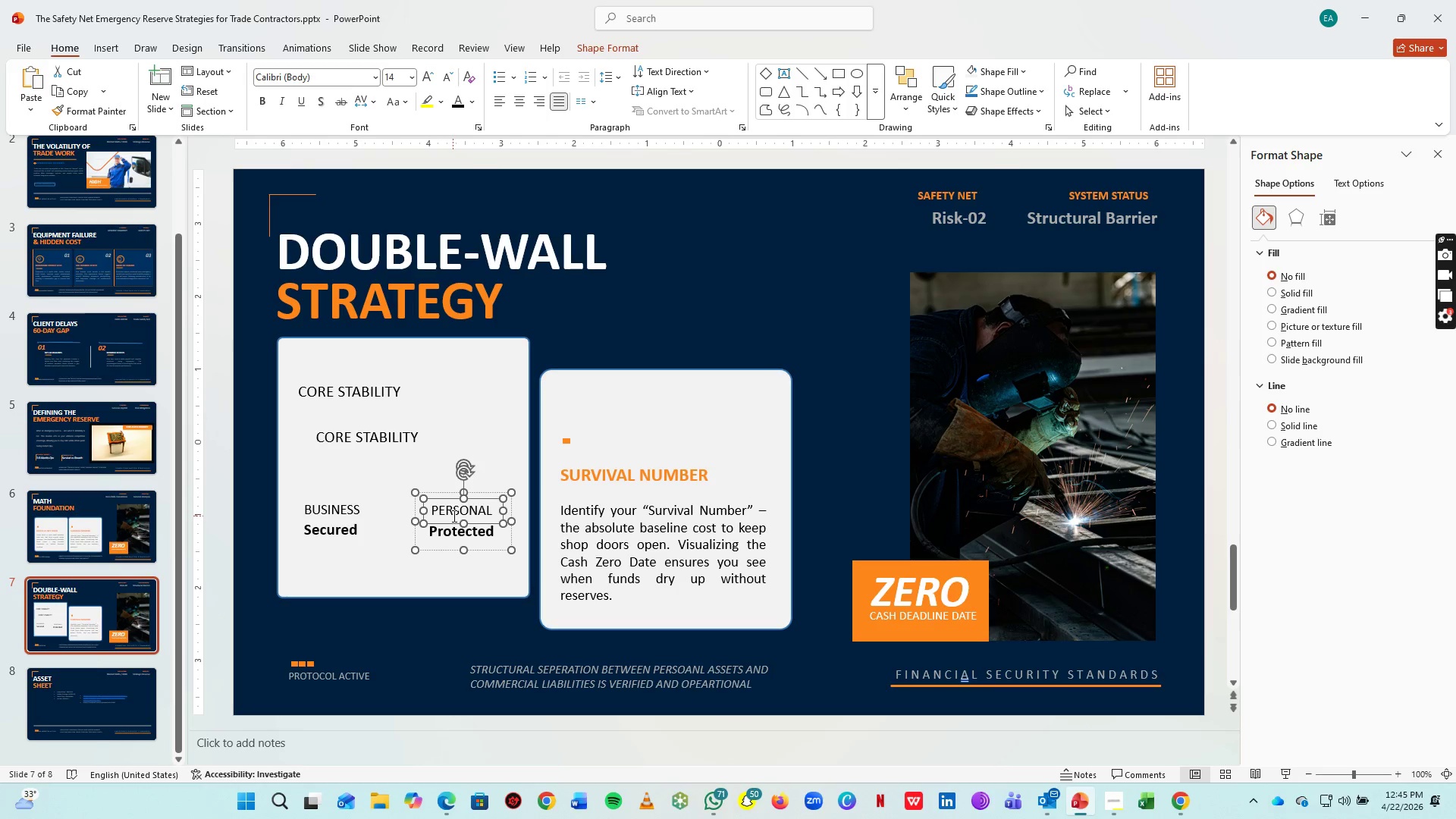 
key(ArrowLeft)
 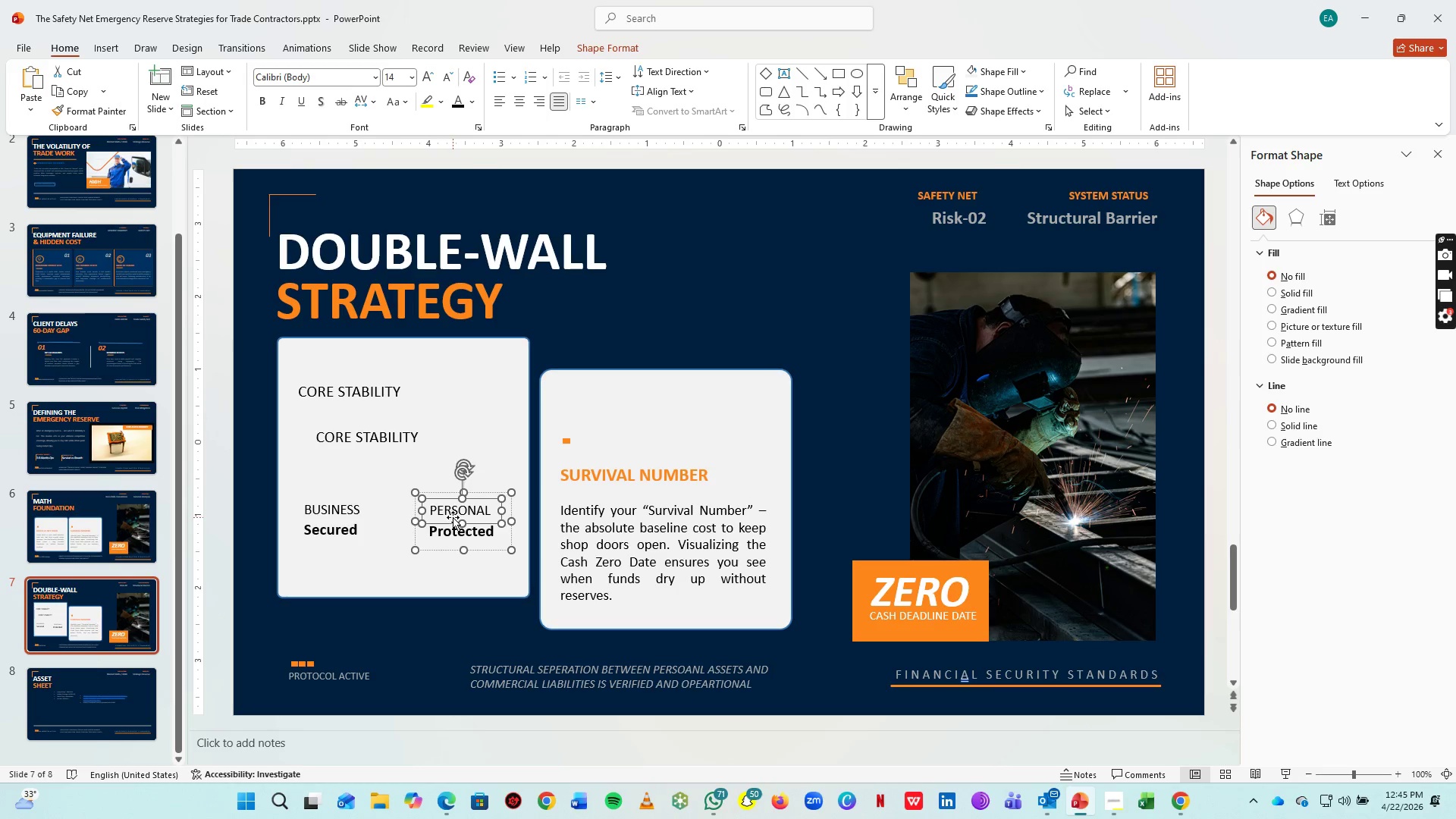 
key(ArrowLeft)
 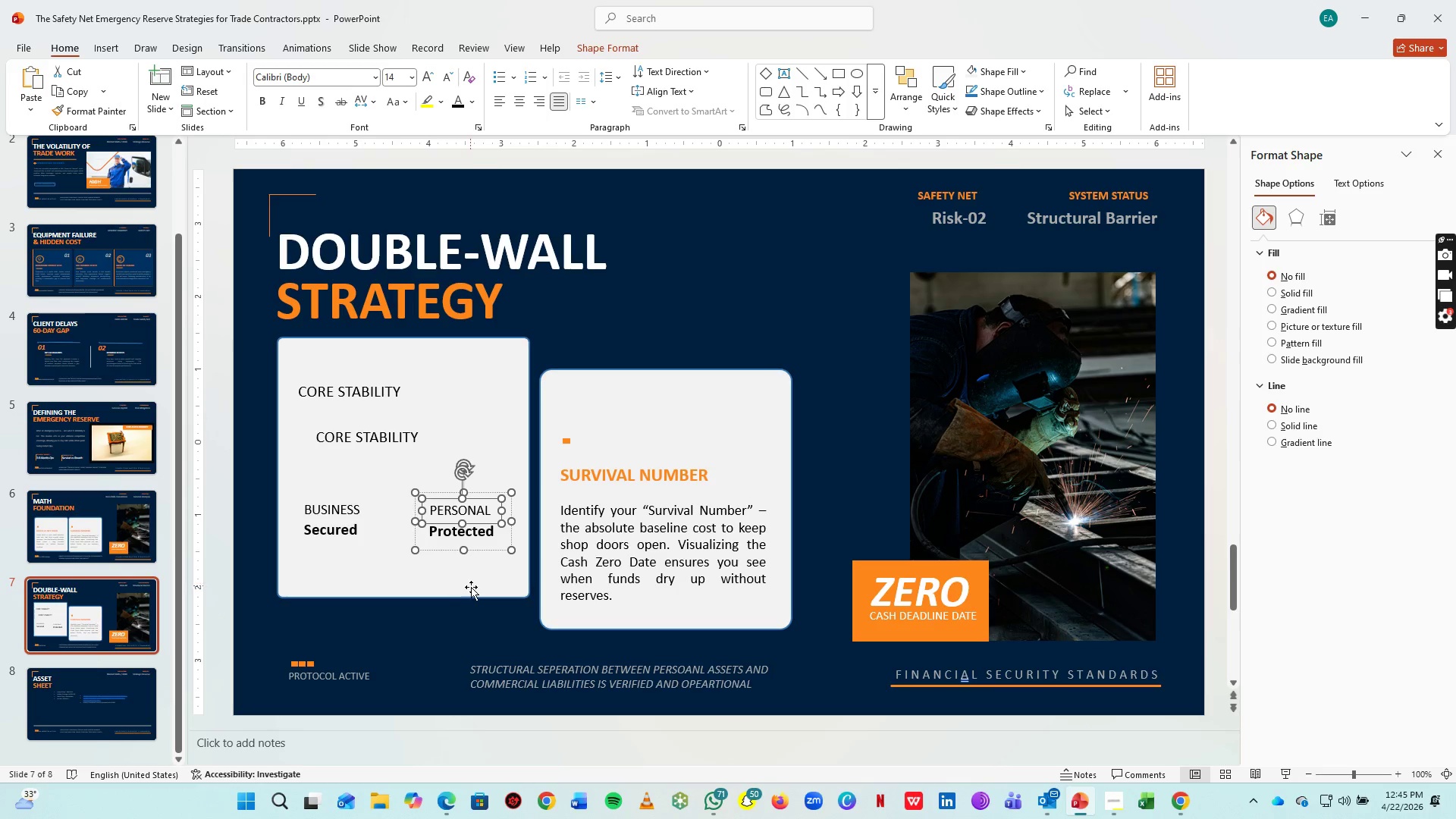 
key(ArrowLeft)
 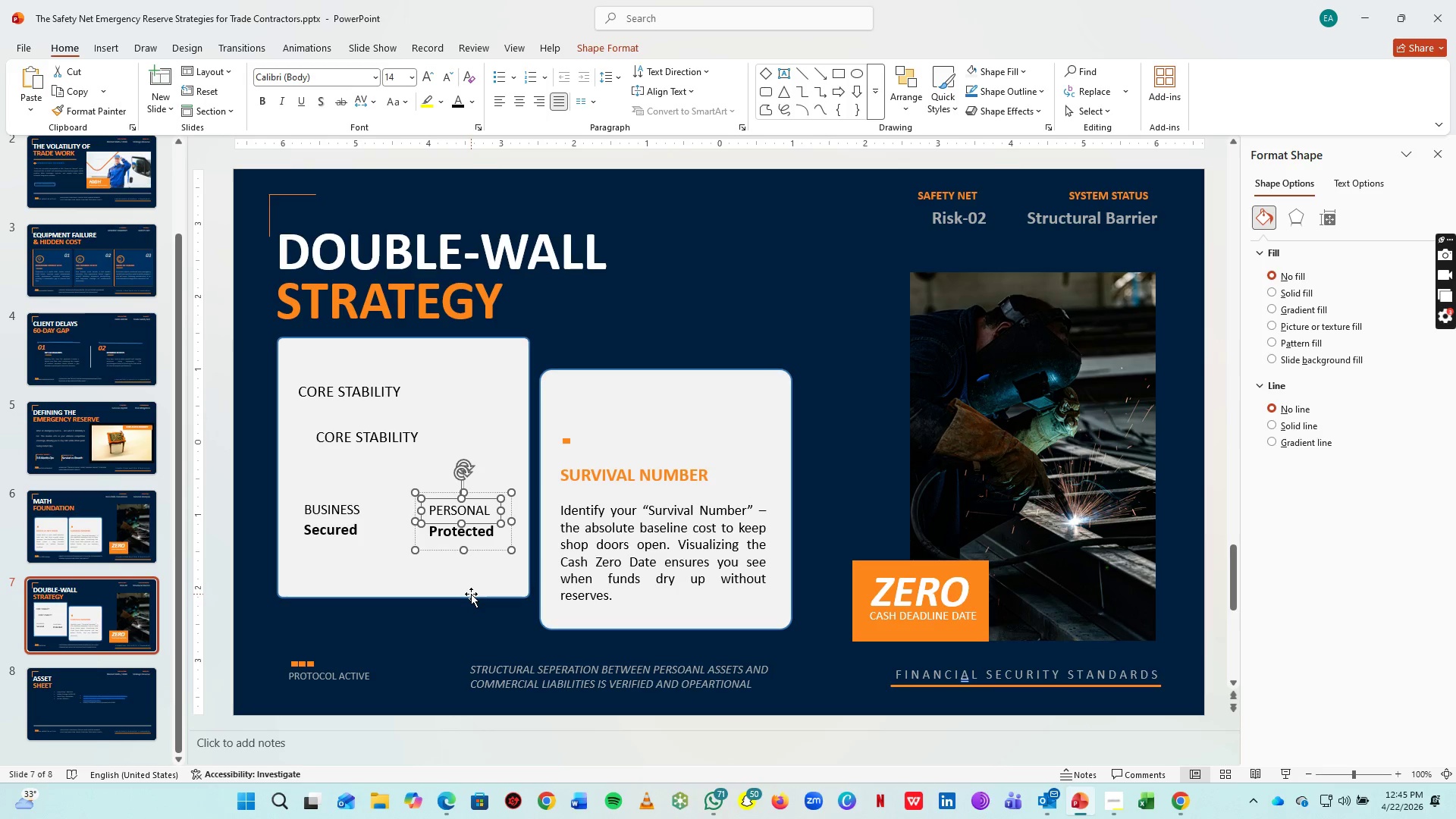 
left_click([471, 594])
 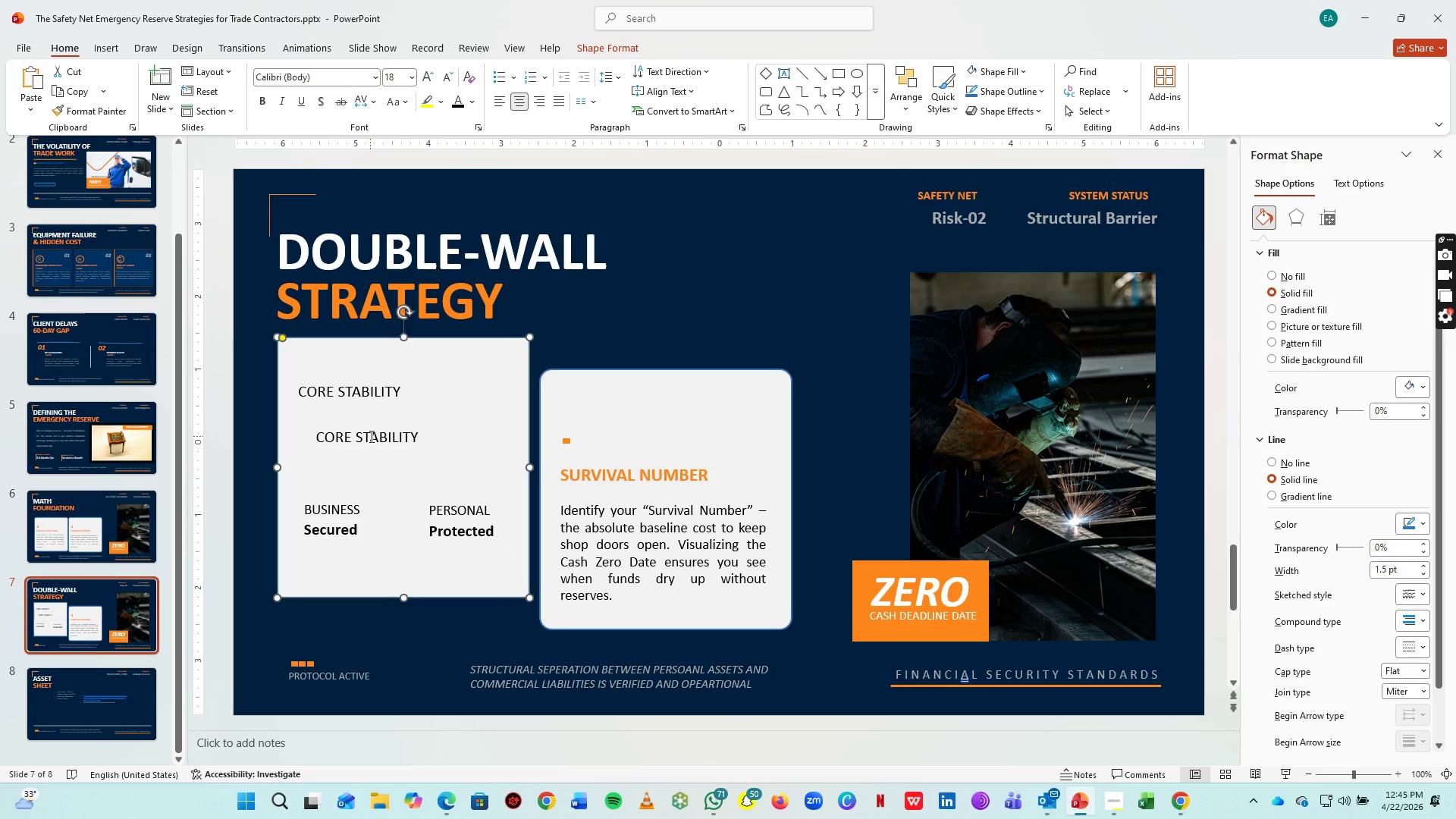 
left_click([370, 436])
 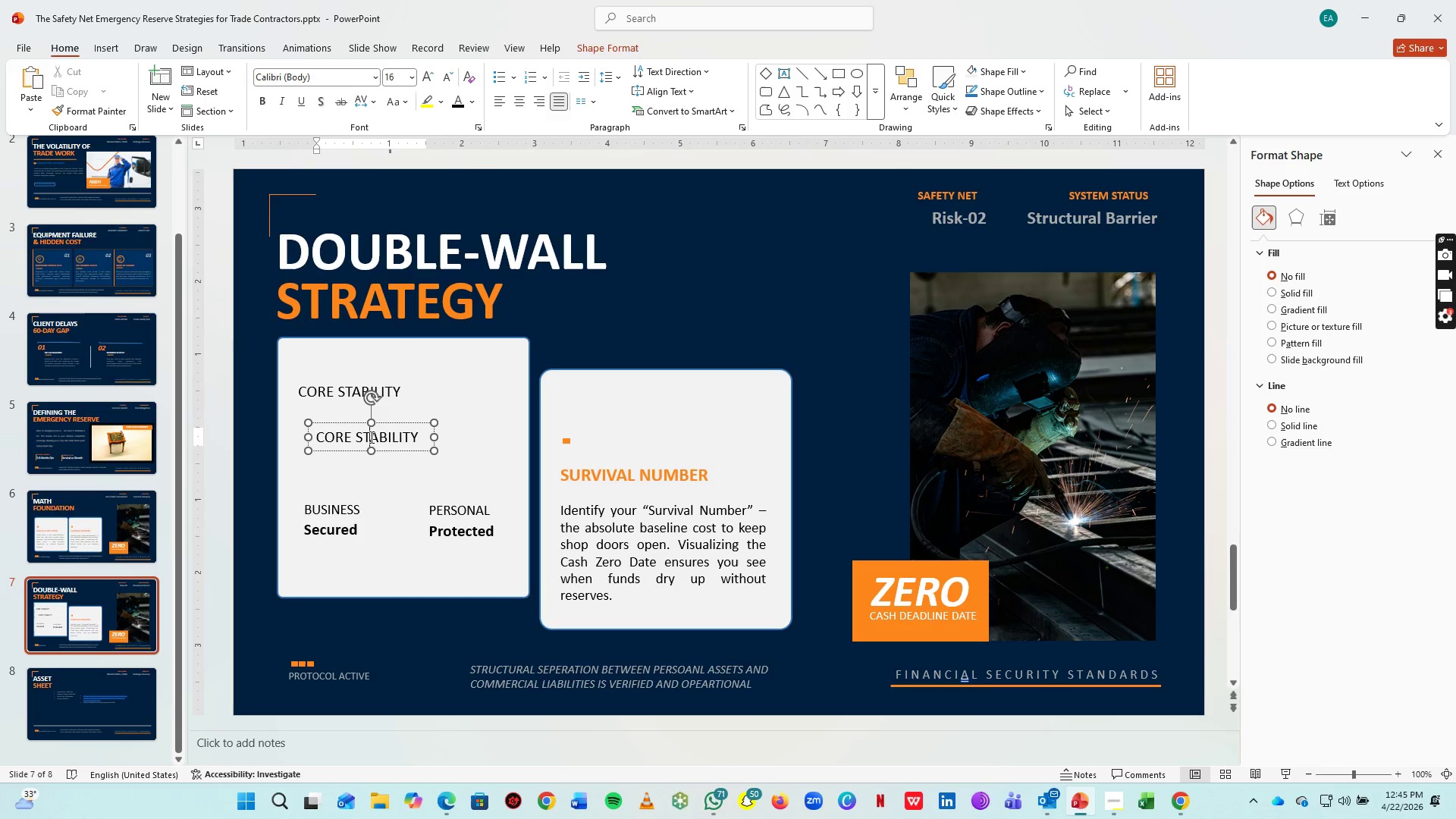 
key(Control+A)
 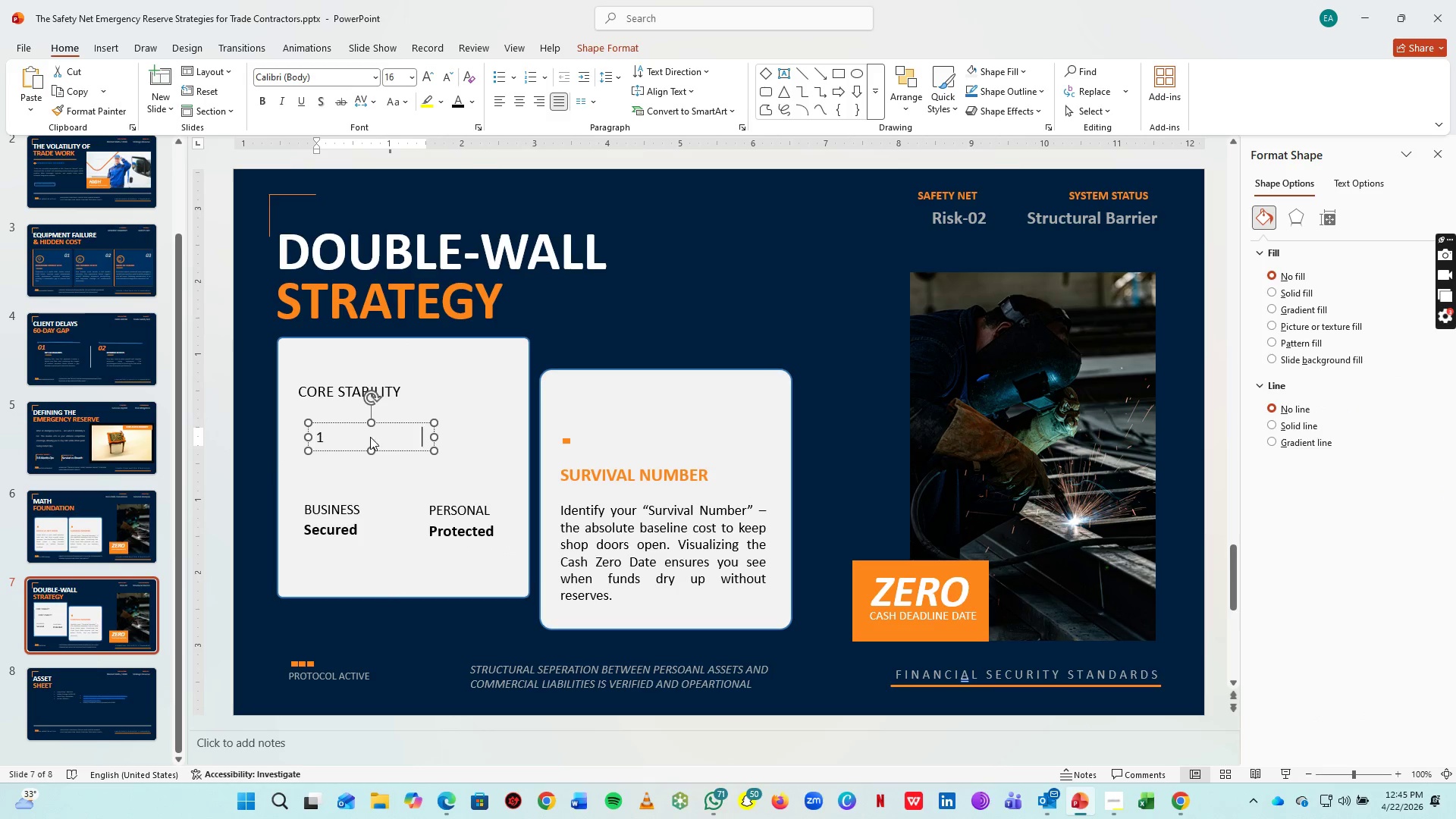 
type(100%)
 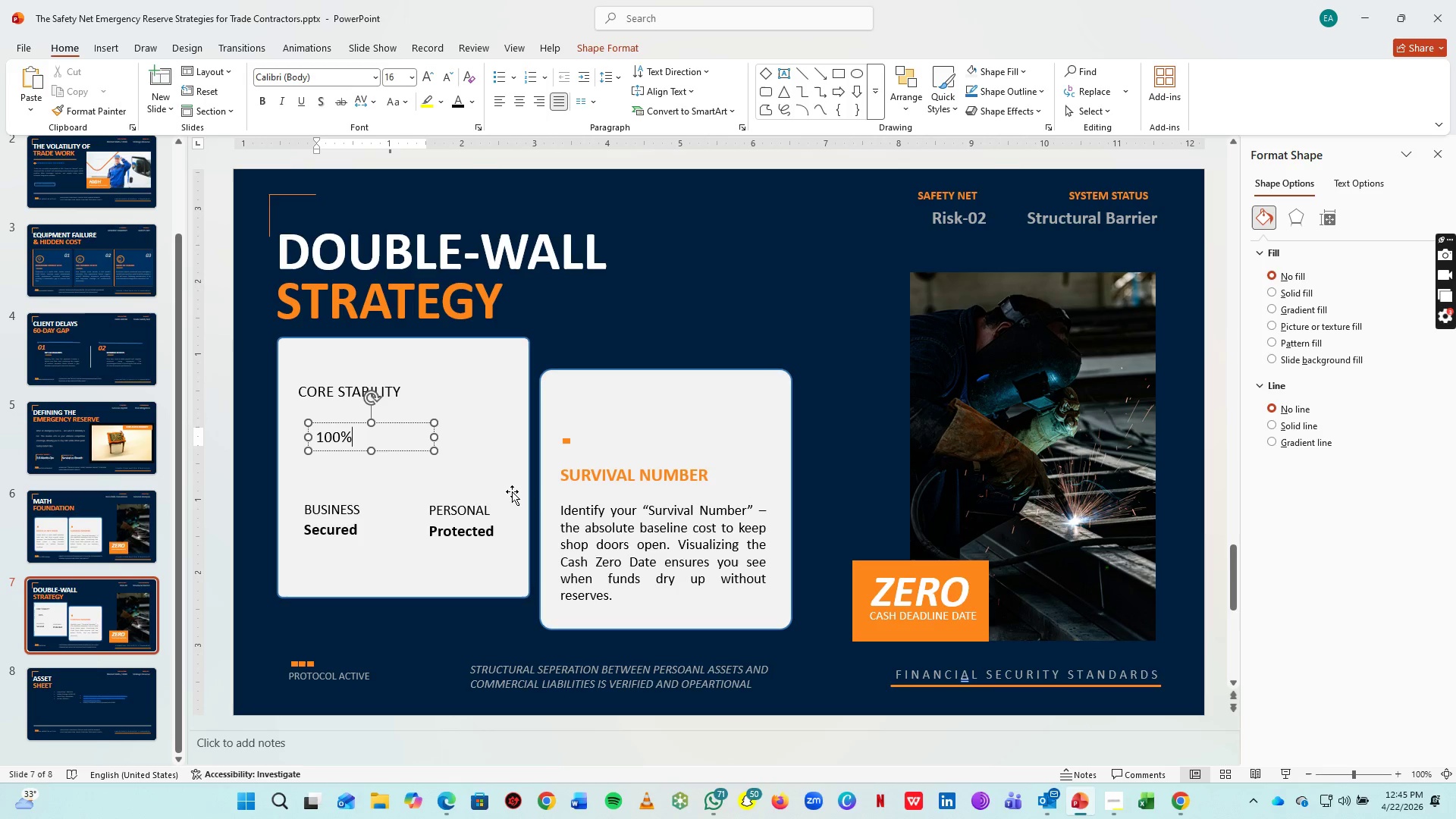 
key(Control+A)
 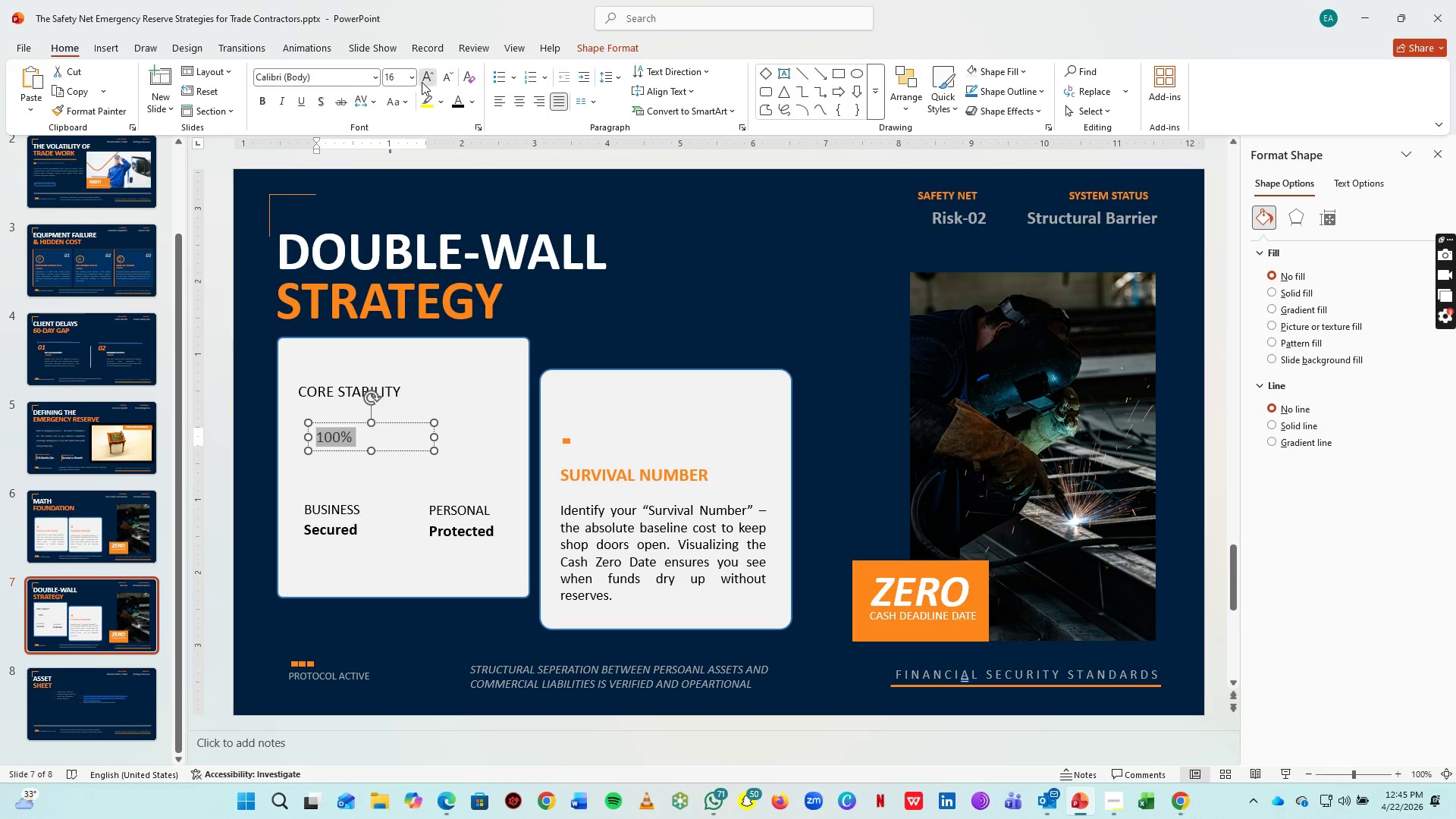 
double_click([422, 82])
 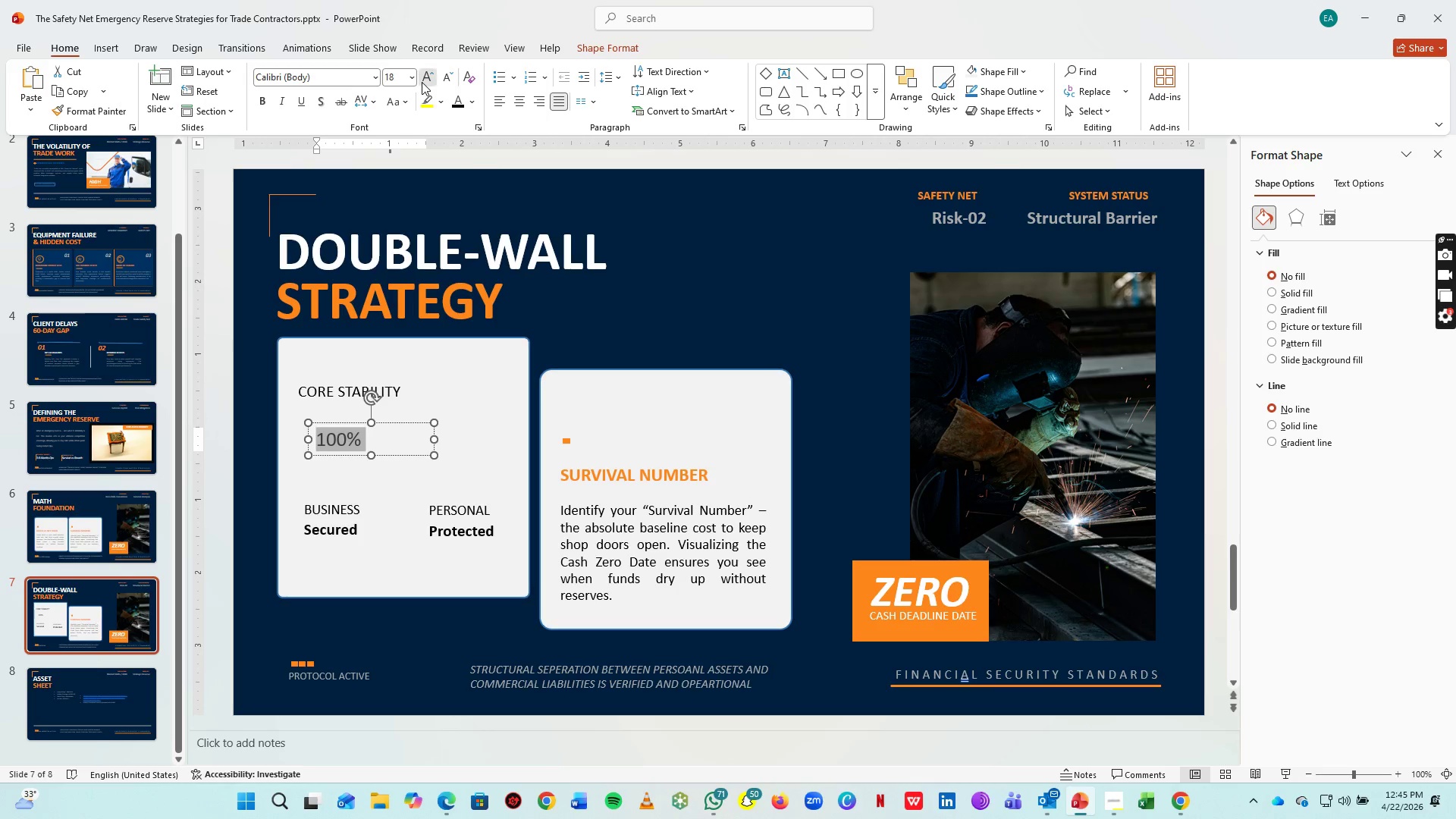 
triple_click([422, 82])
 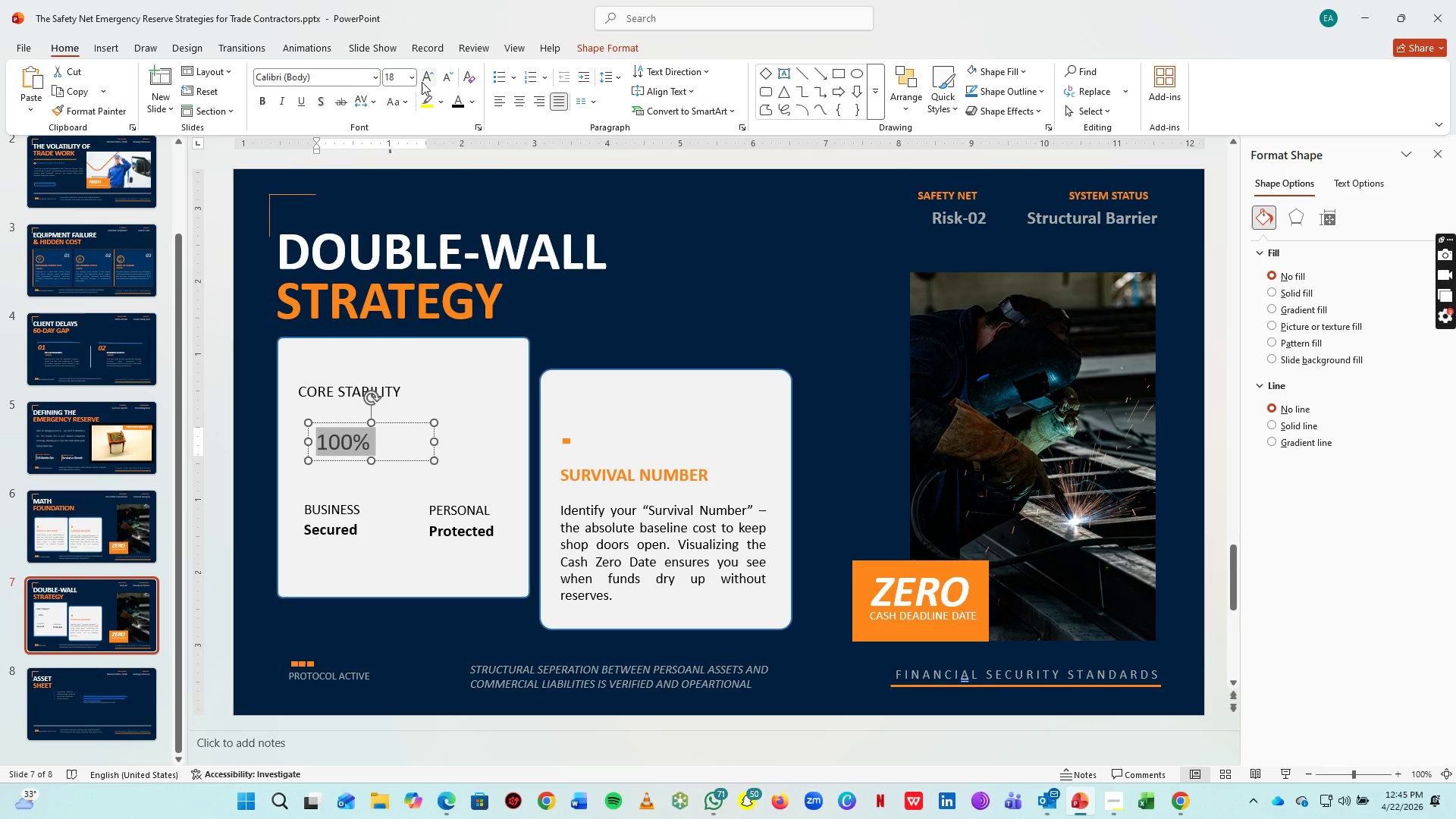 
triple_click([422, 82])
 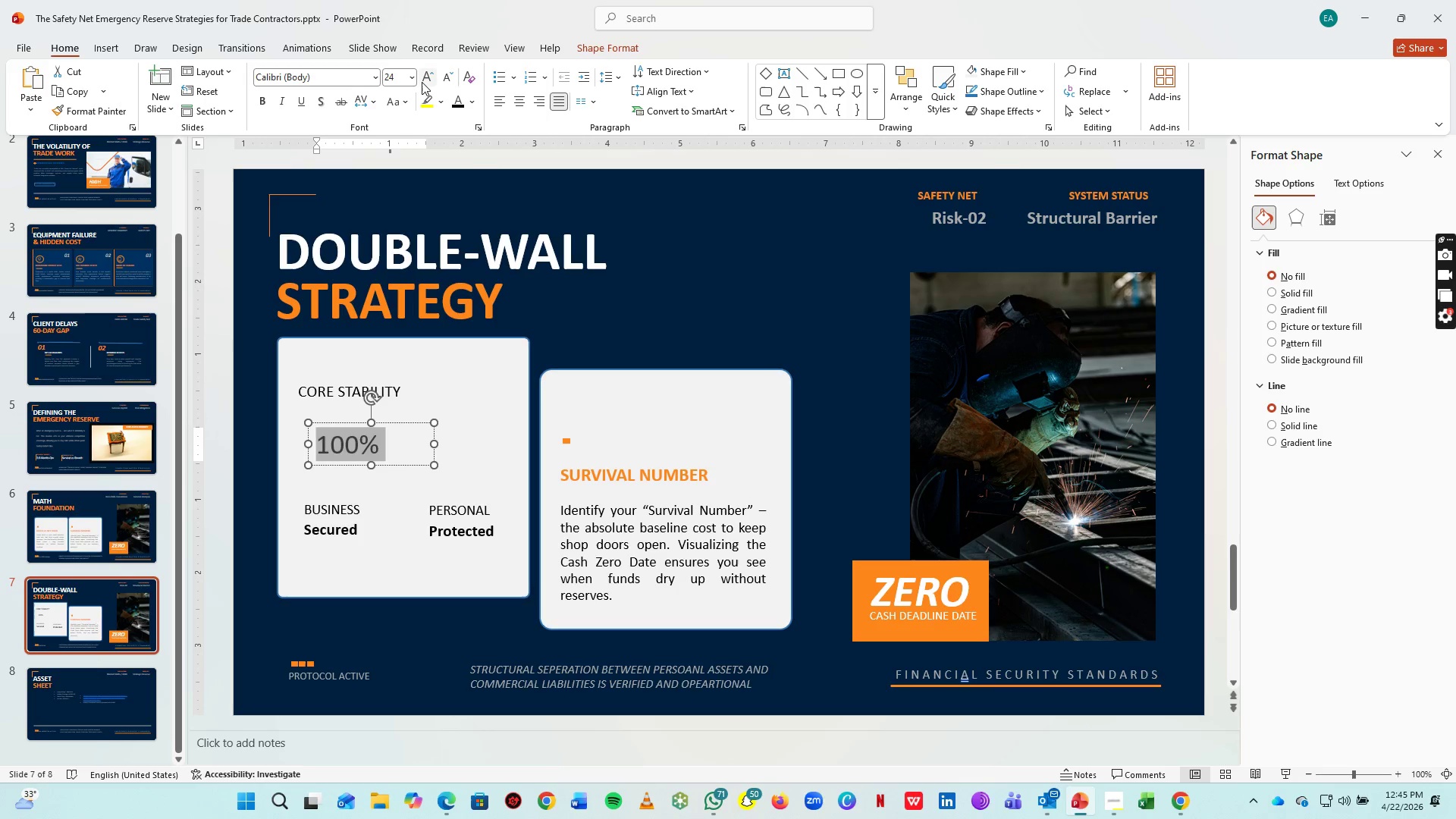 
triple_click([422, 82])
 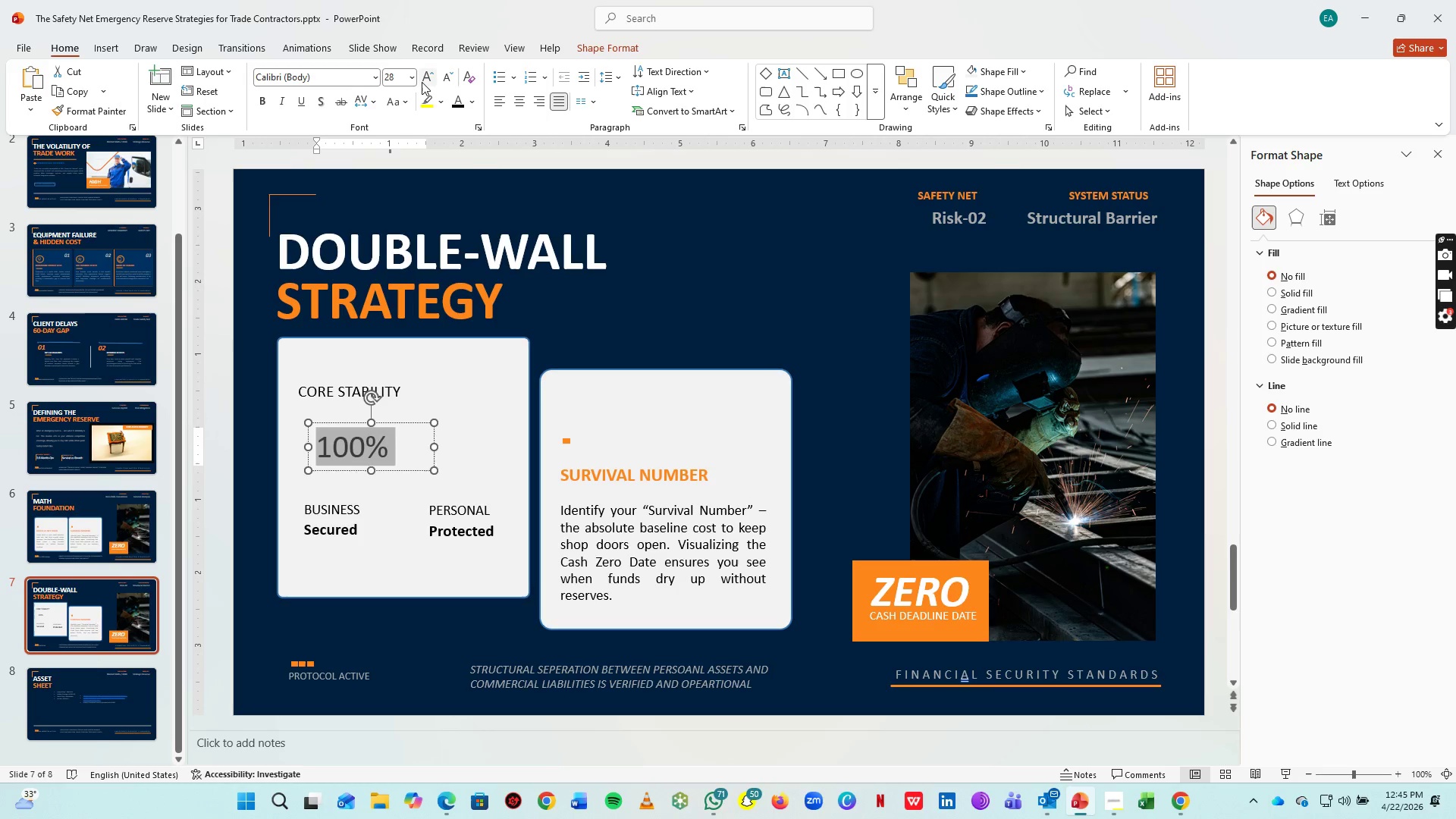 
triple_click([422, 82])
 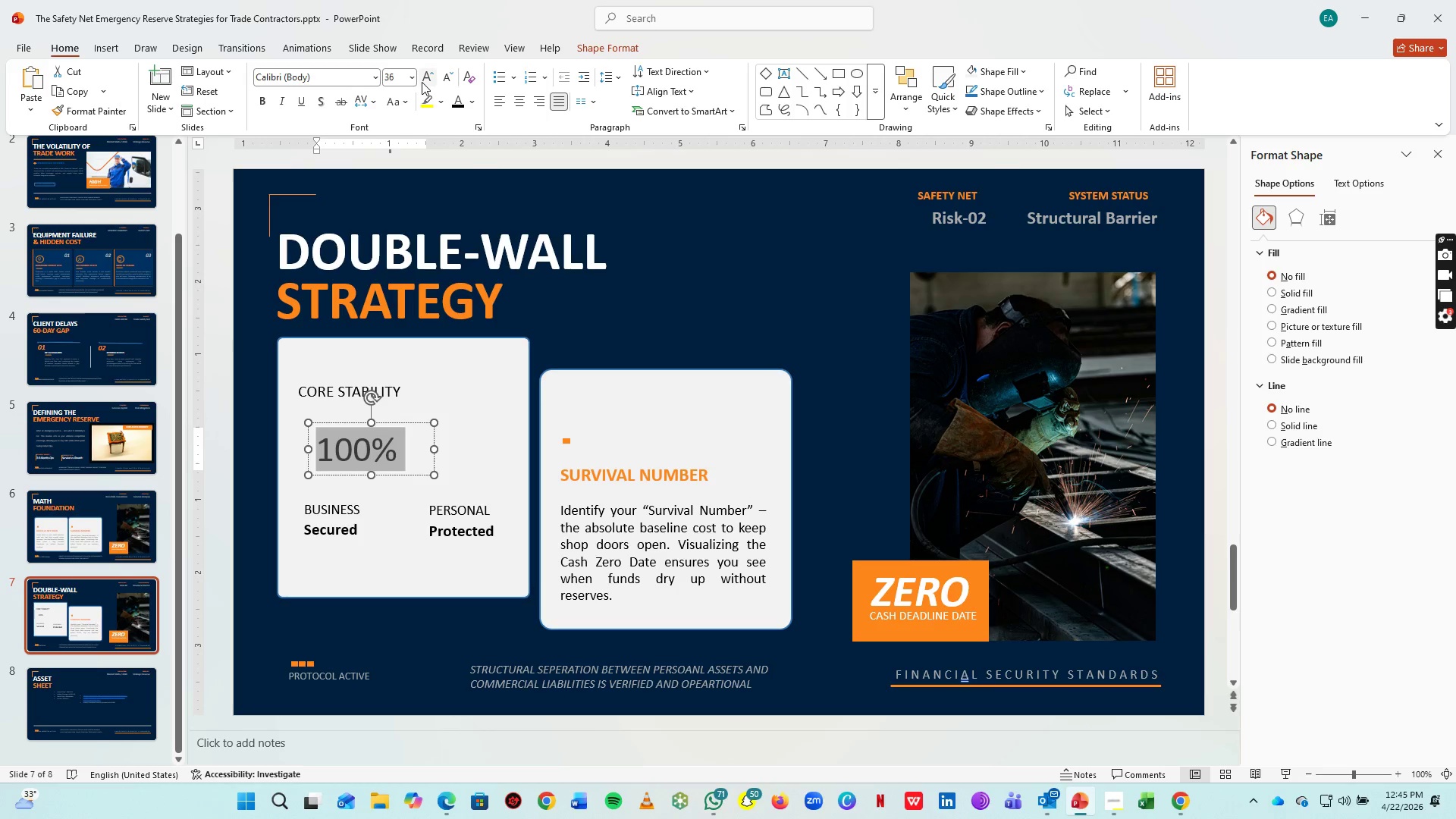 
triple_click([422, 82])
 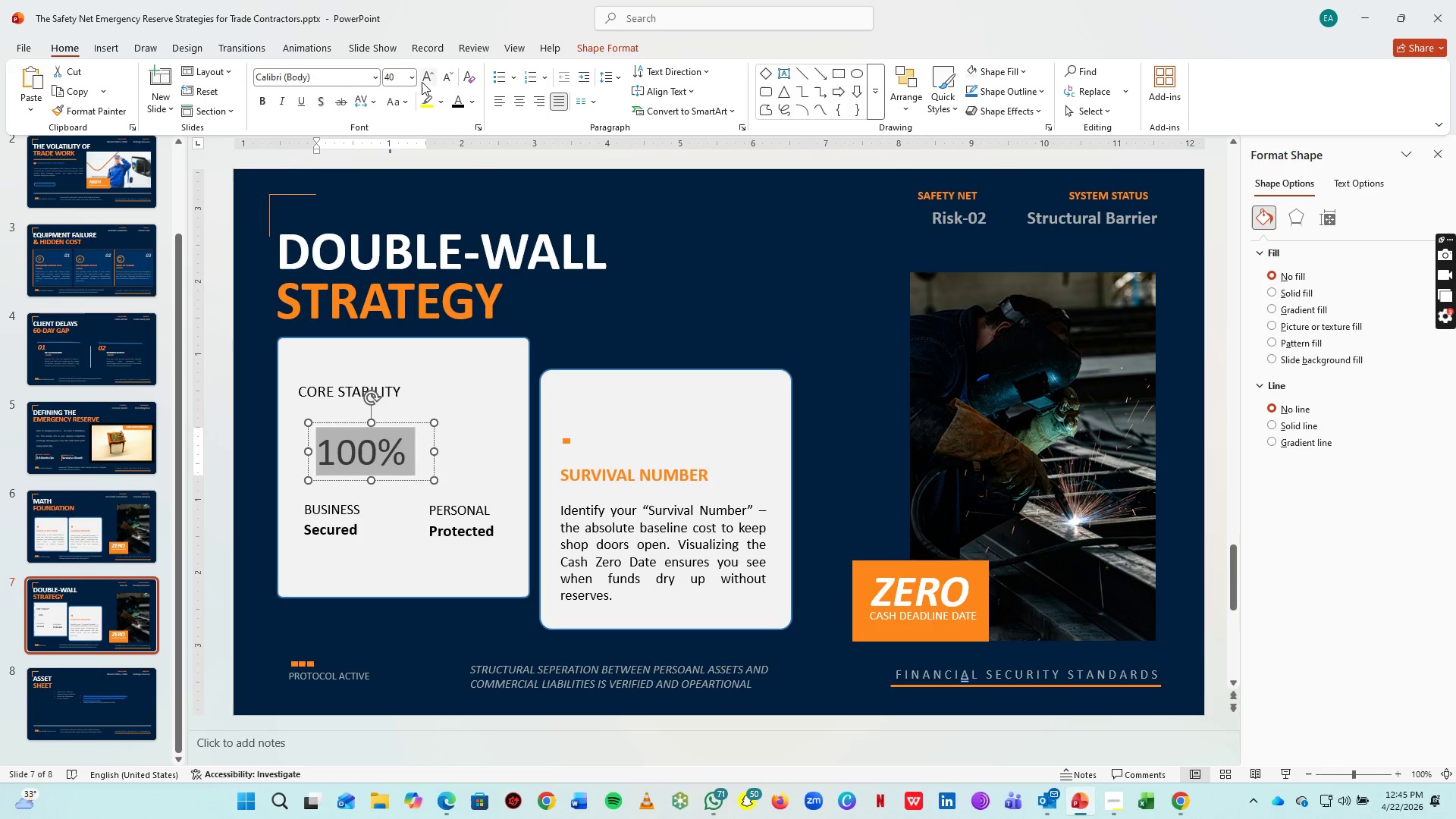 
triple_click([422, 82])
 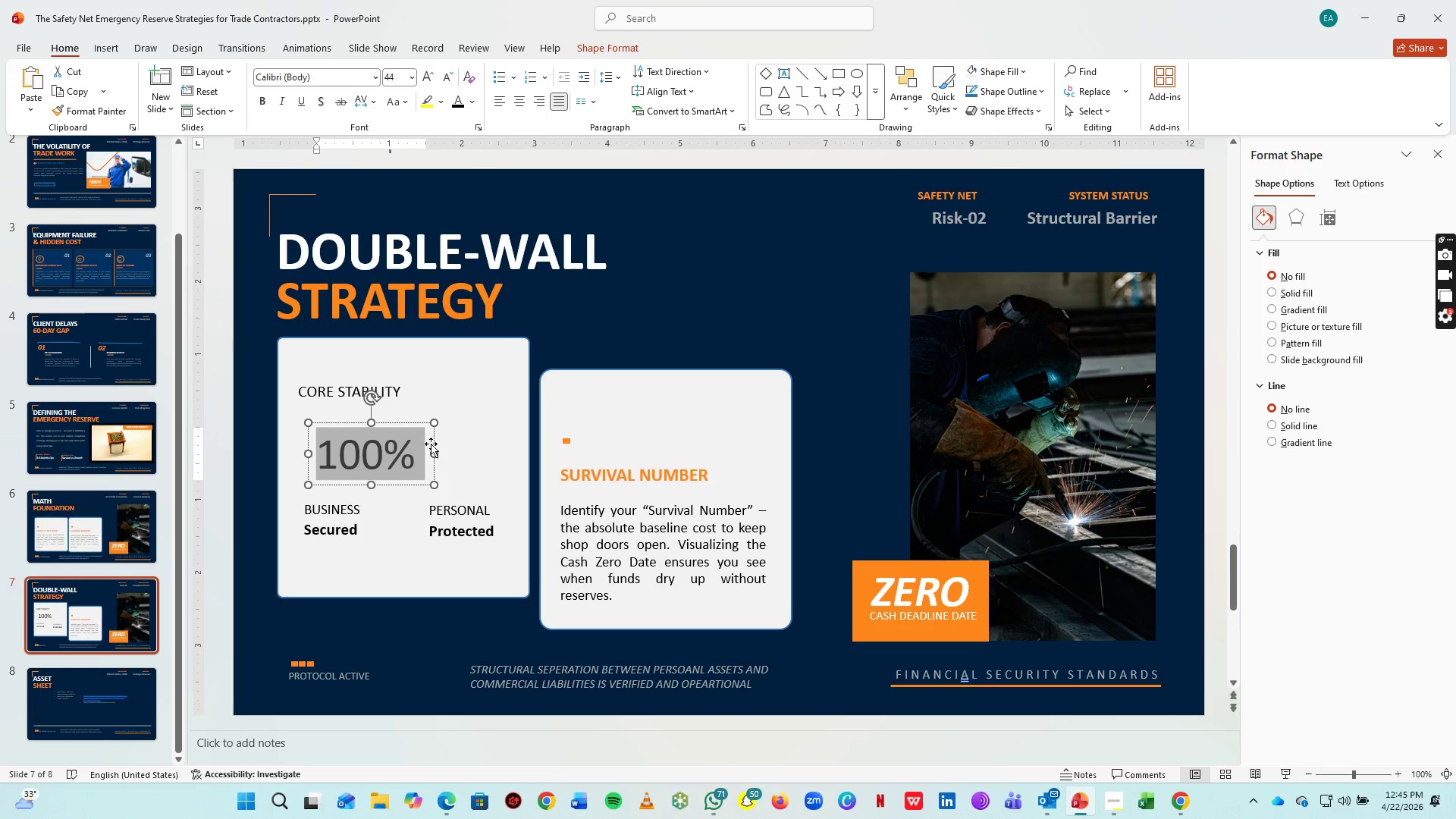 
left_click_drag(start_coordinate=[433, 441], to_coordinate=[416, 443])
 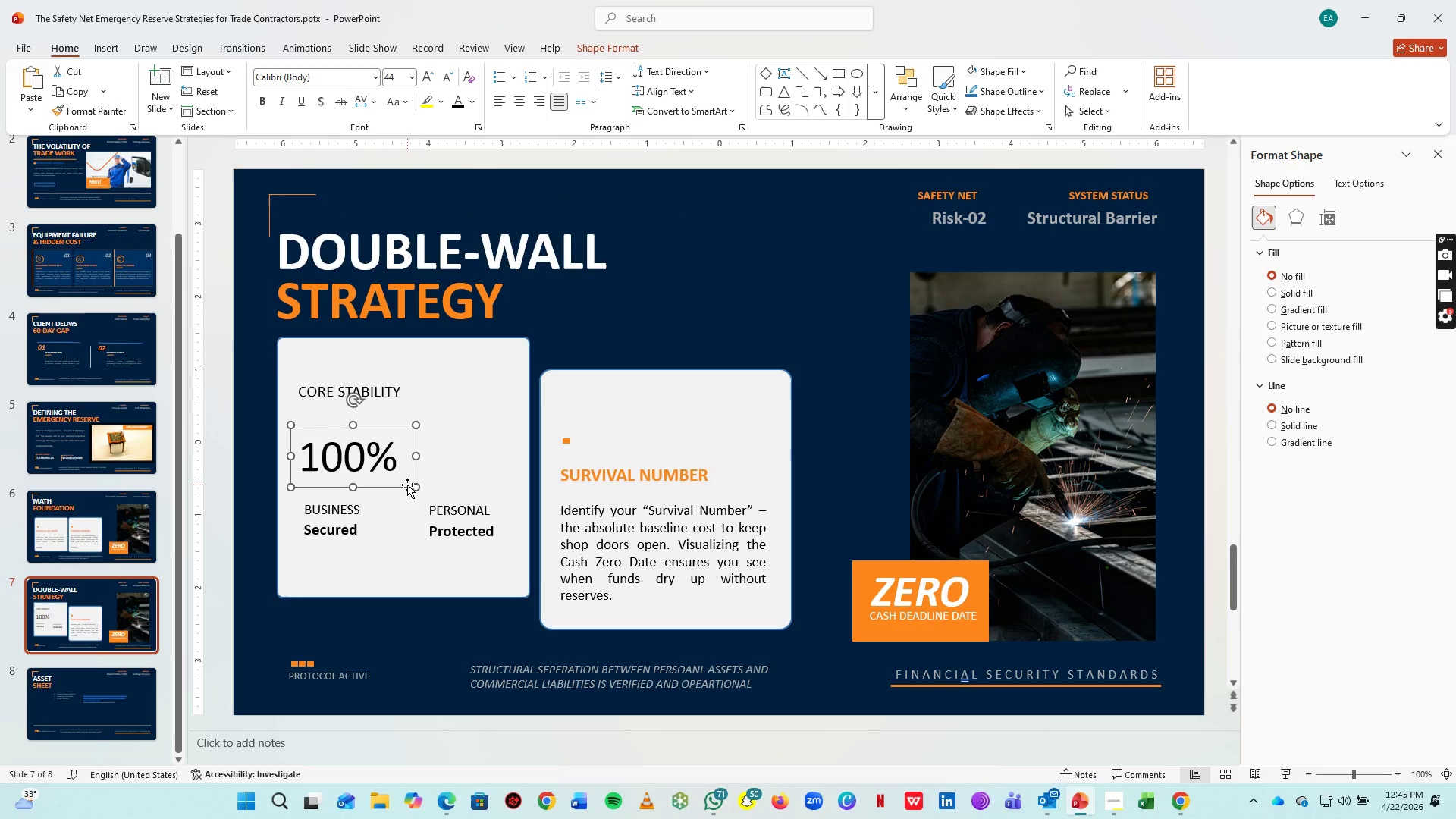 
left_click([406, 485])
 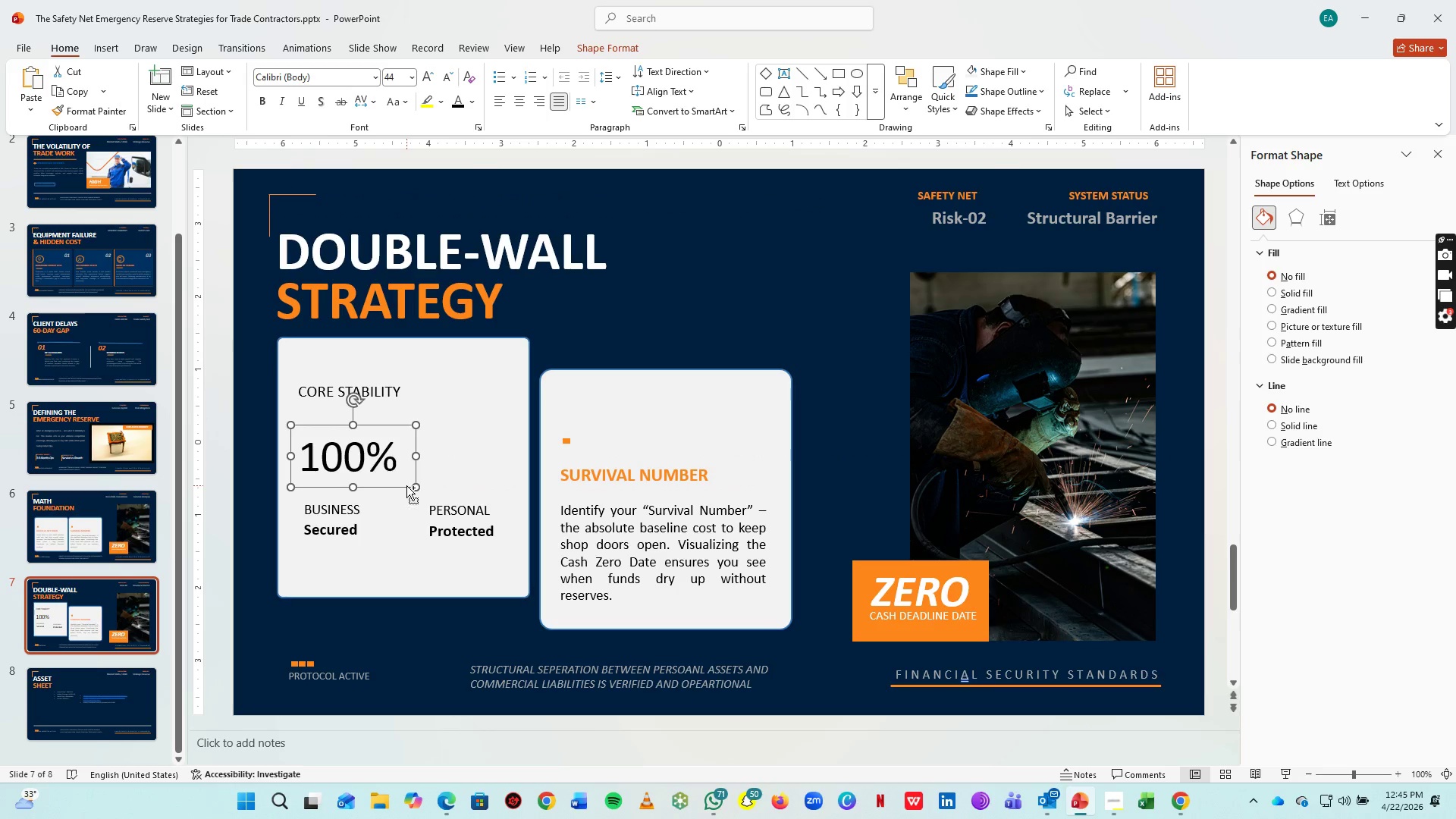 
key(Control+C)
 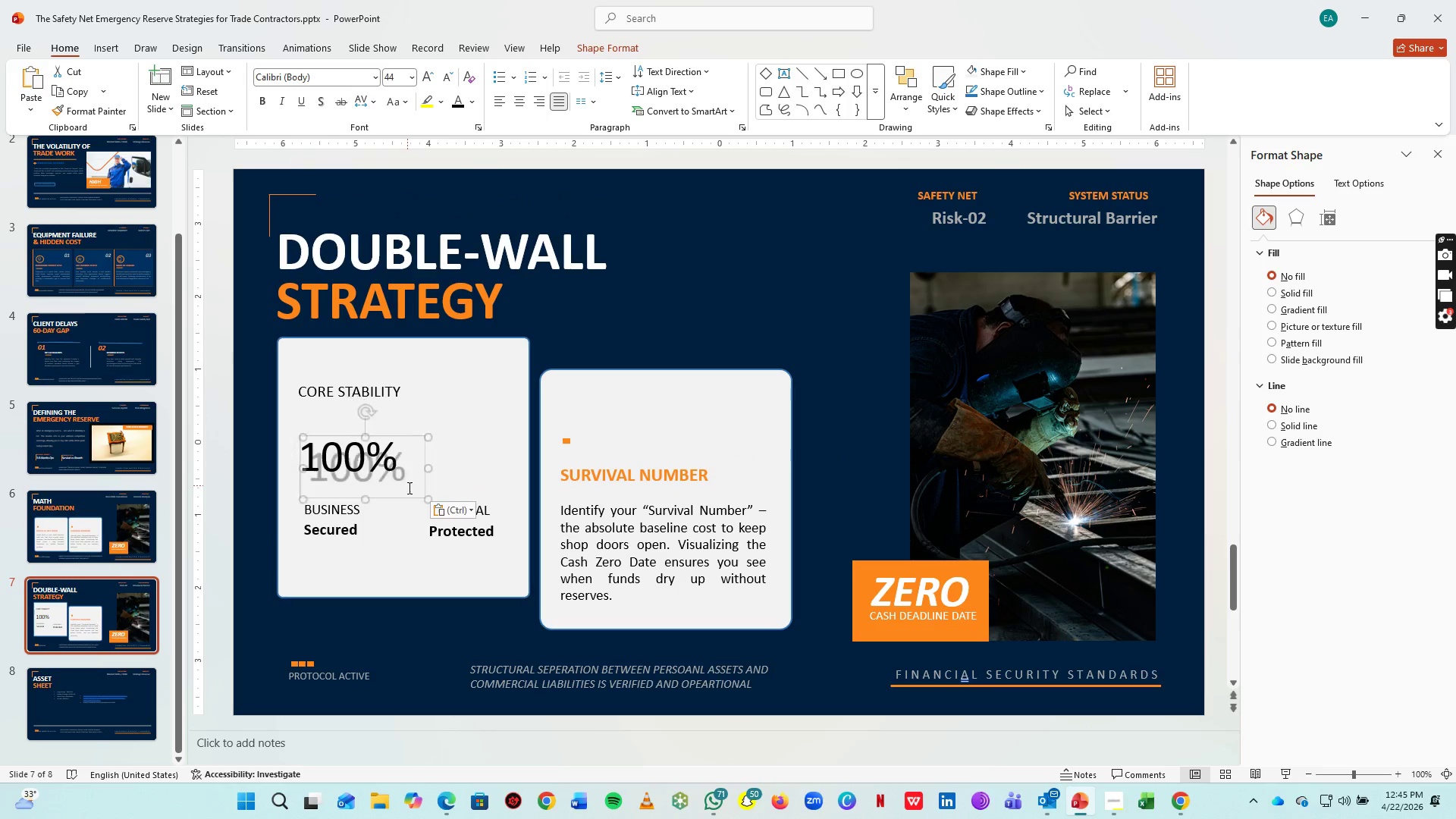 
key(Control+V)
 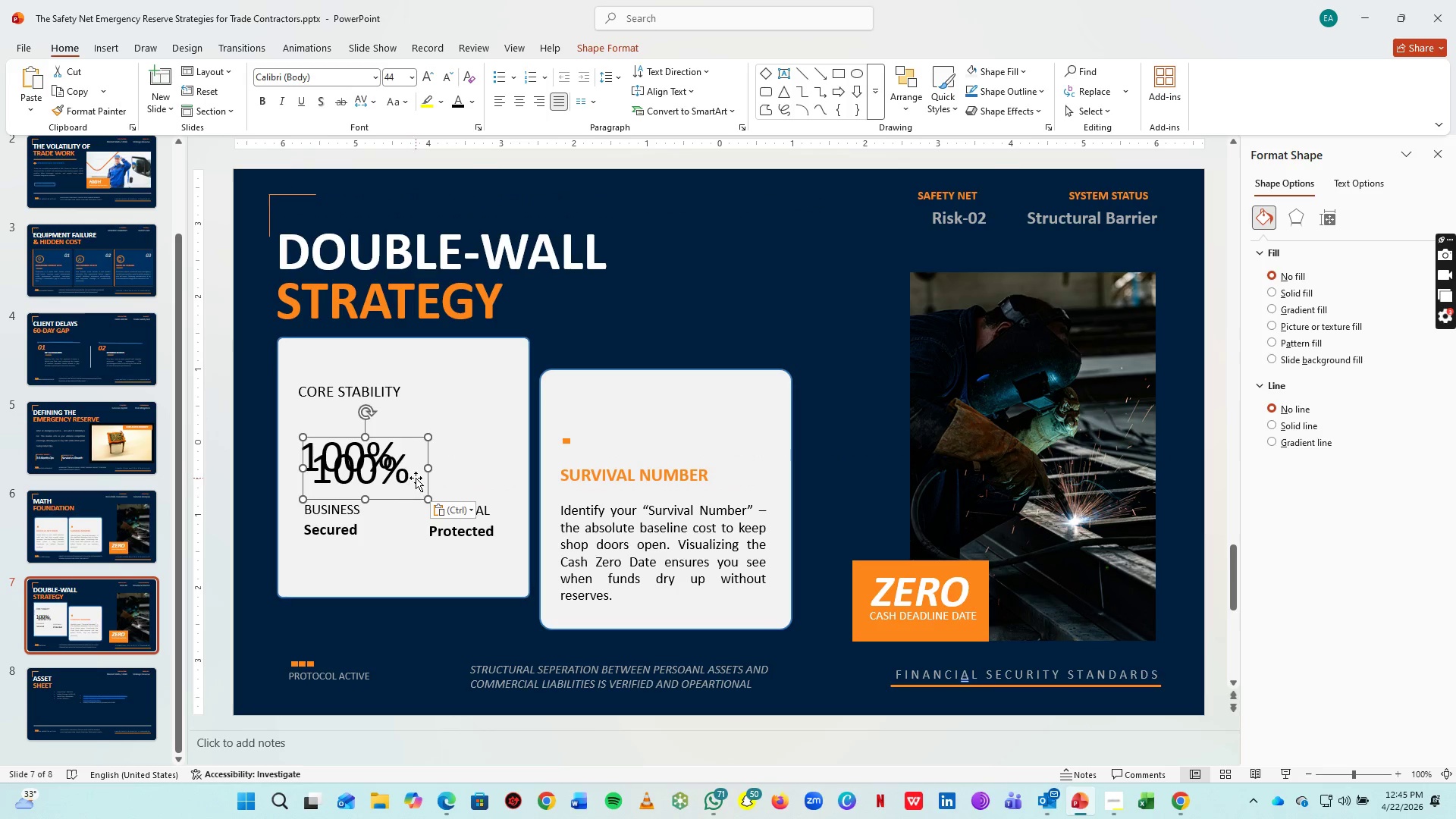 
left_click([416, 478])
 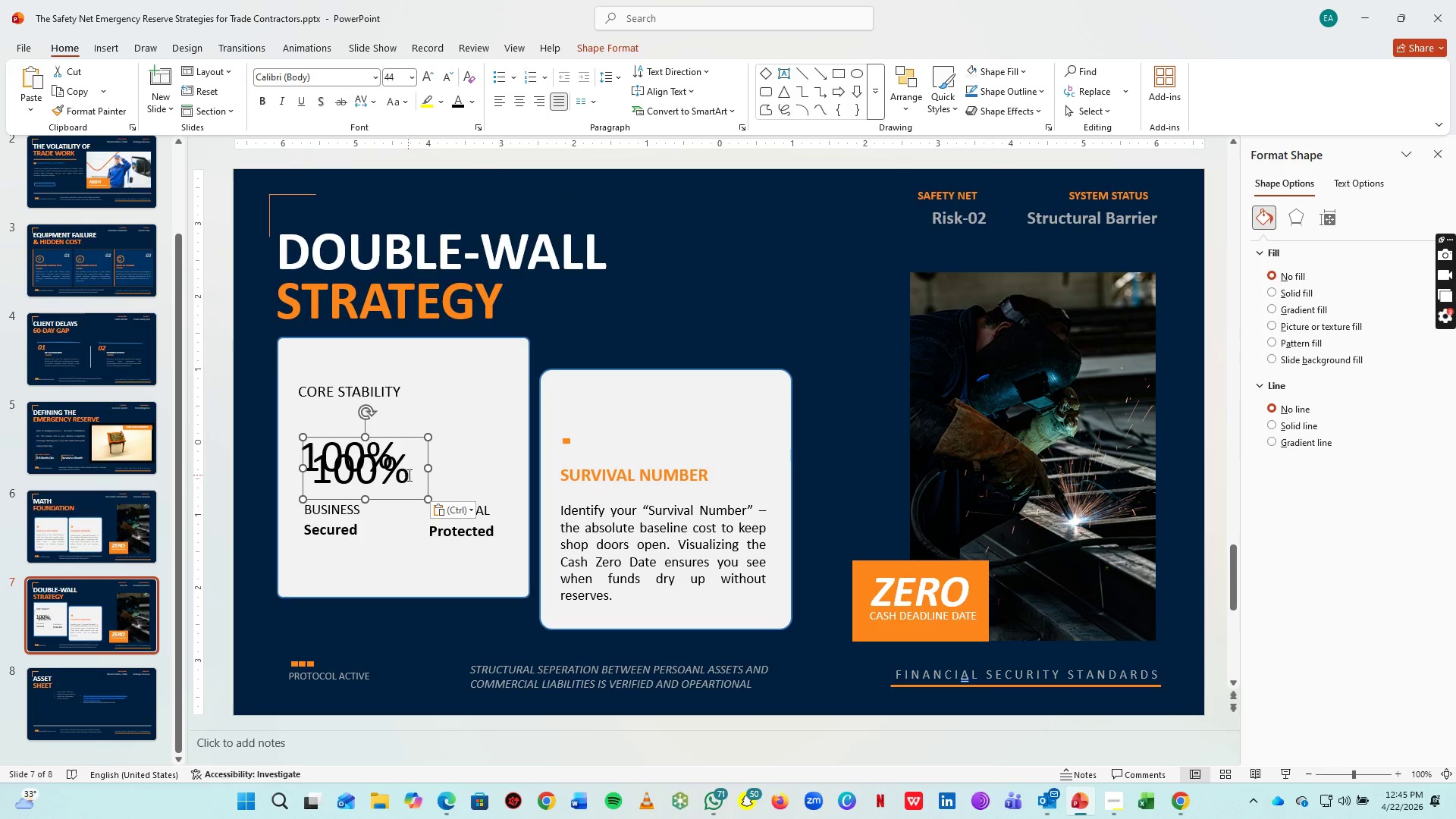 
left_click([401, 475])
 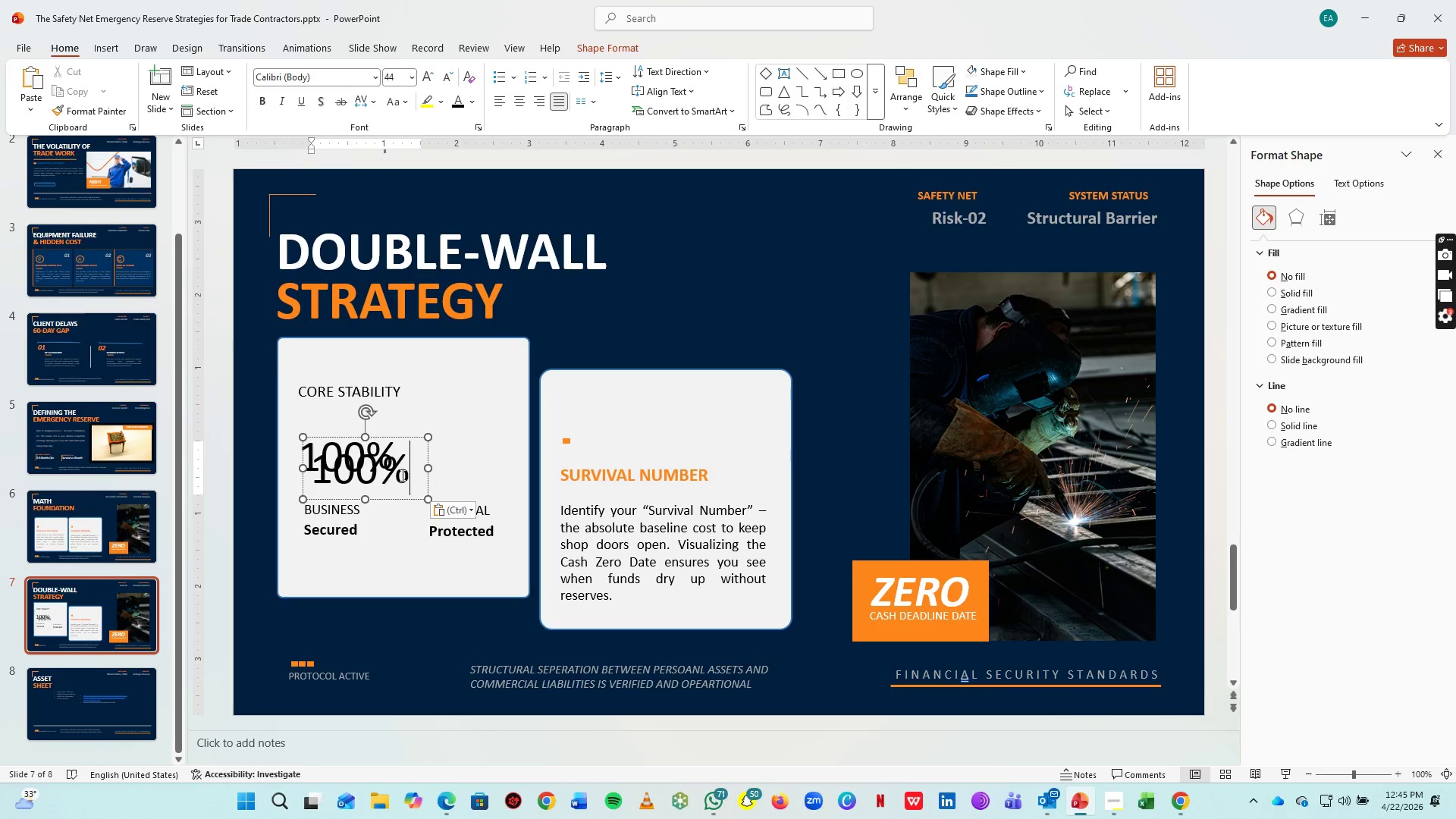 
key(Control+A)
 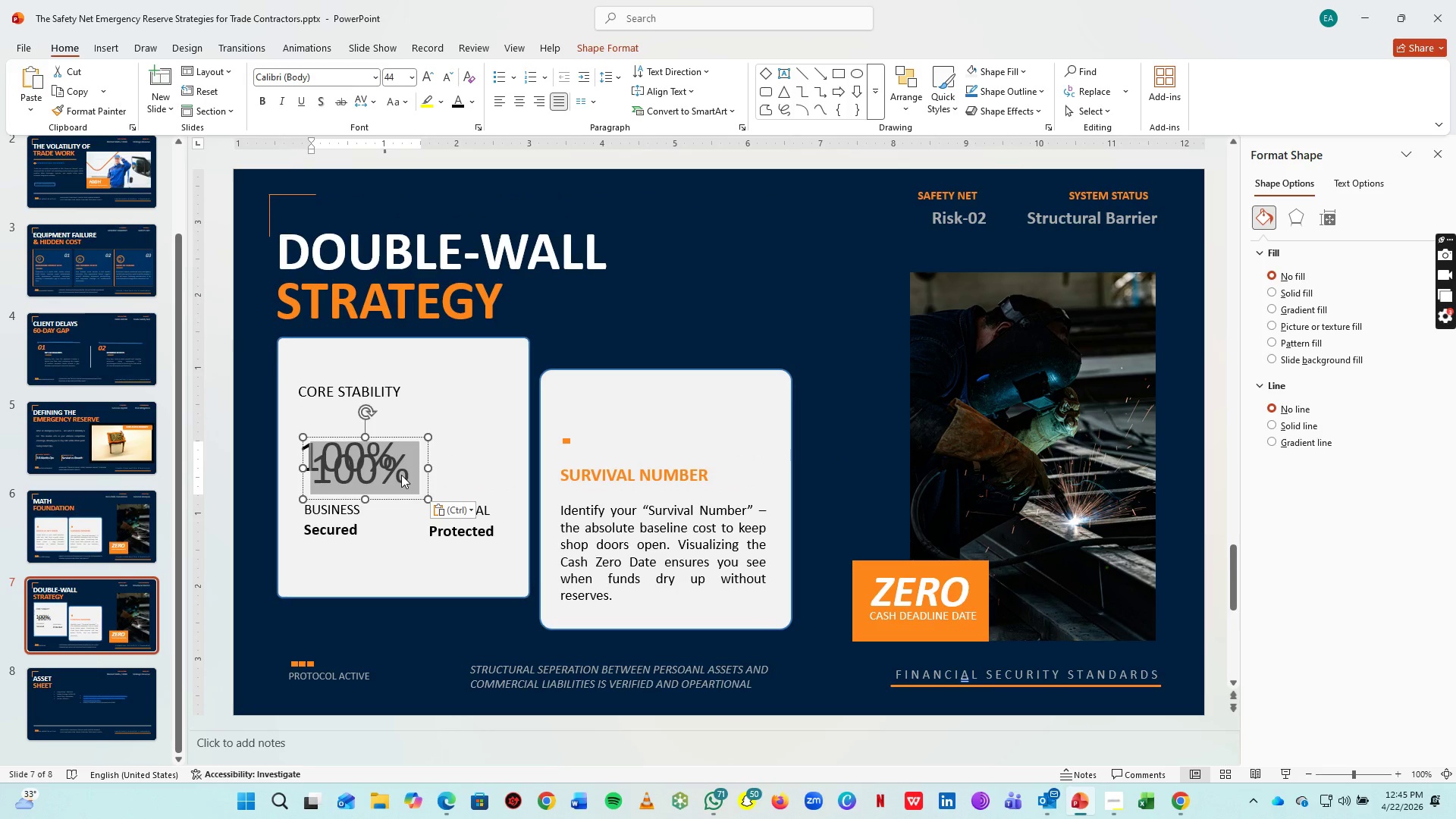 
type(Islate)
 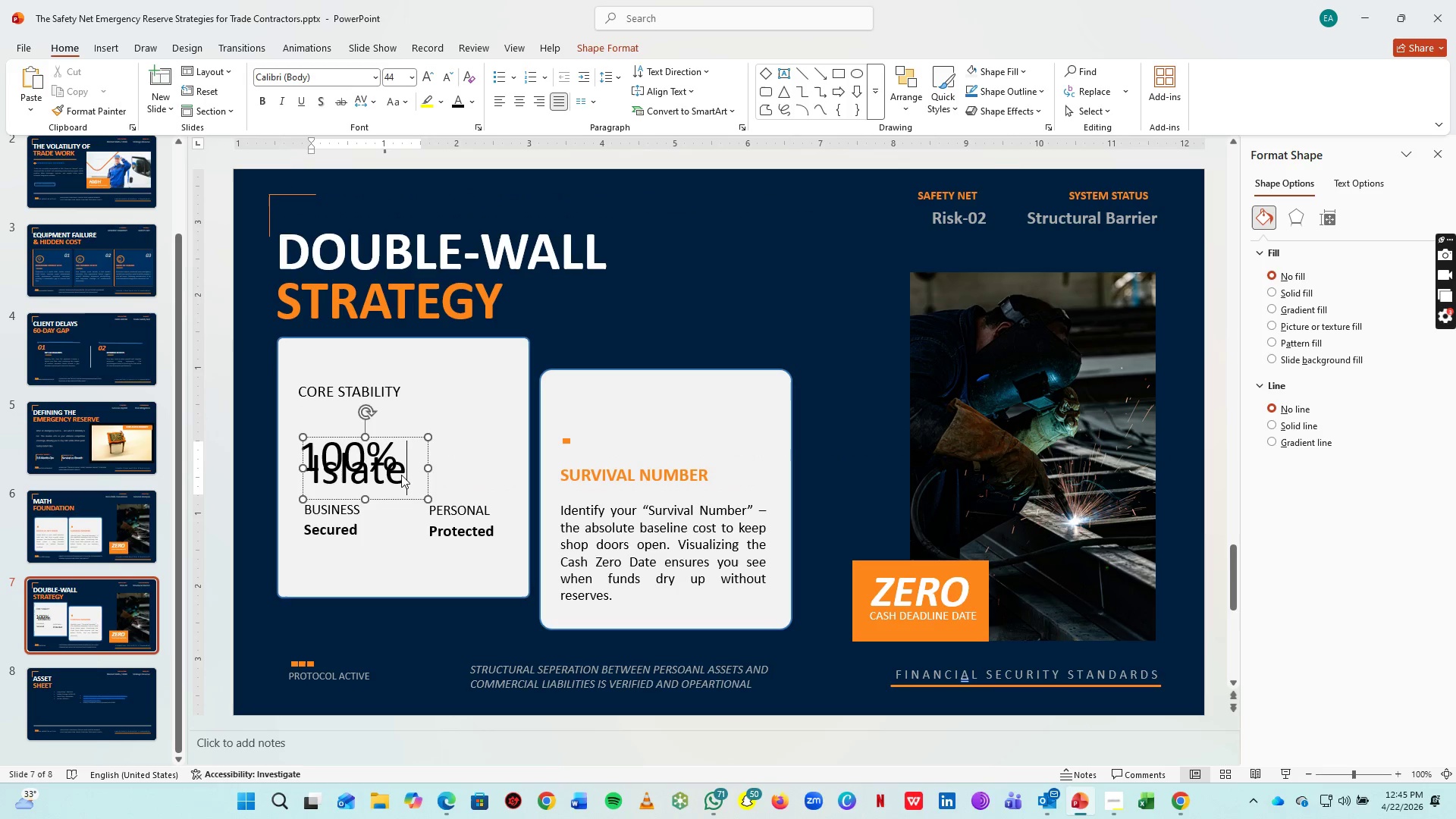 
key(Control+A)
 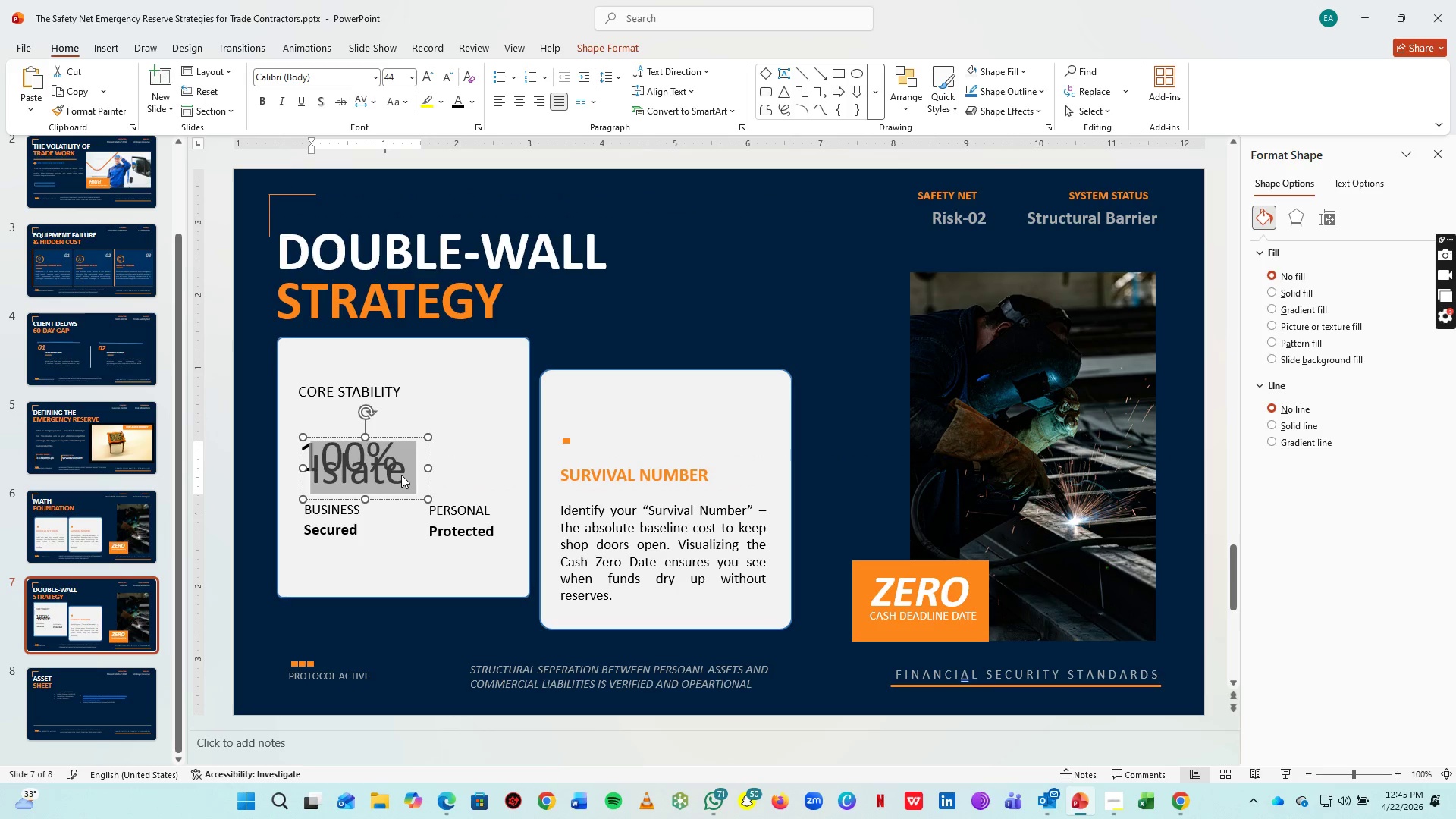 
type(Isolated)
 